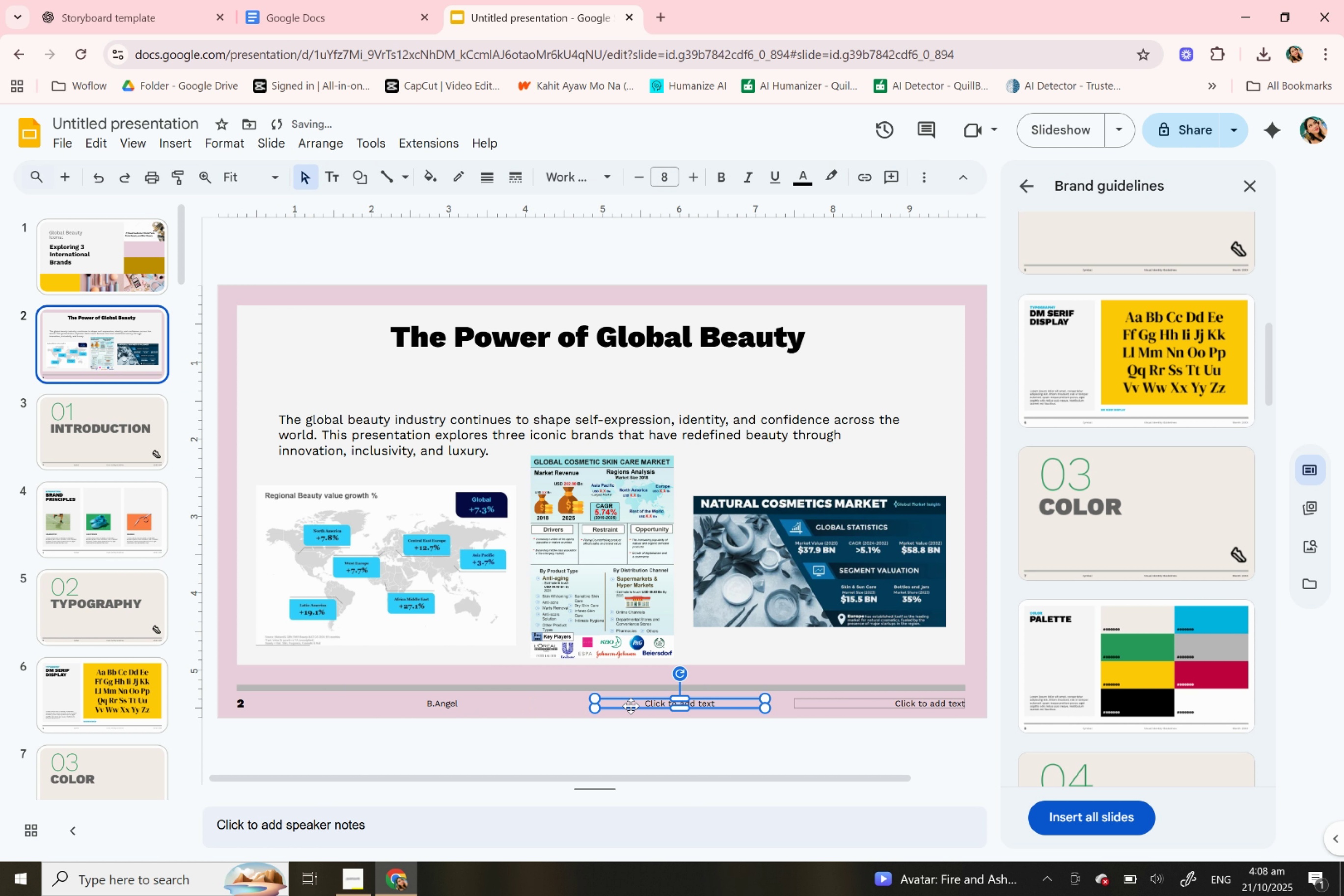 
double_click([631, 706])
 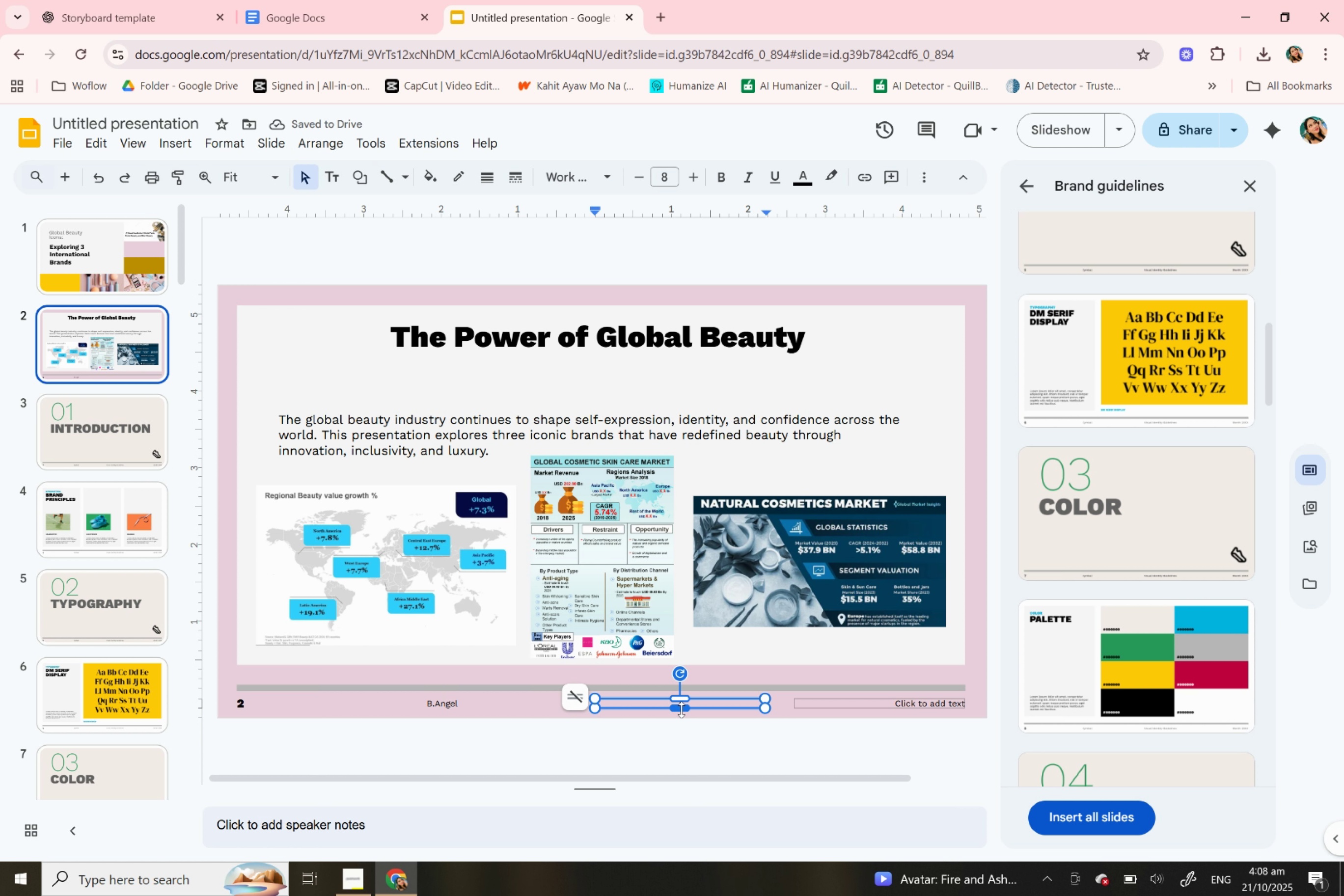 
type(B. Angel)
 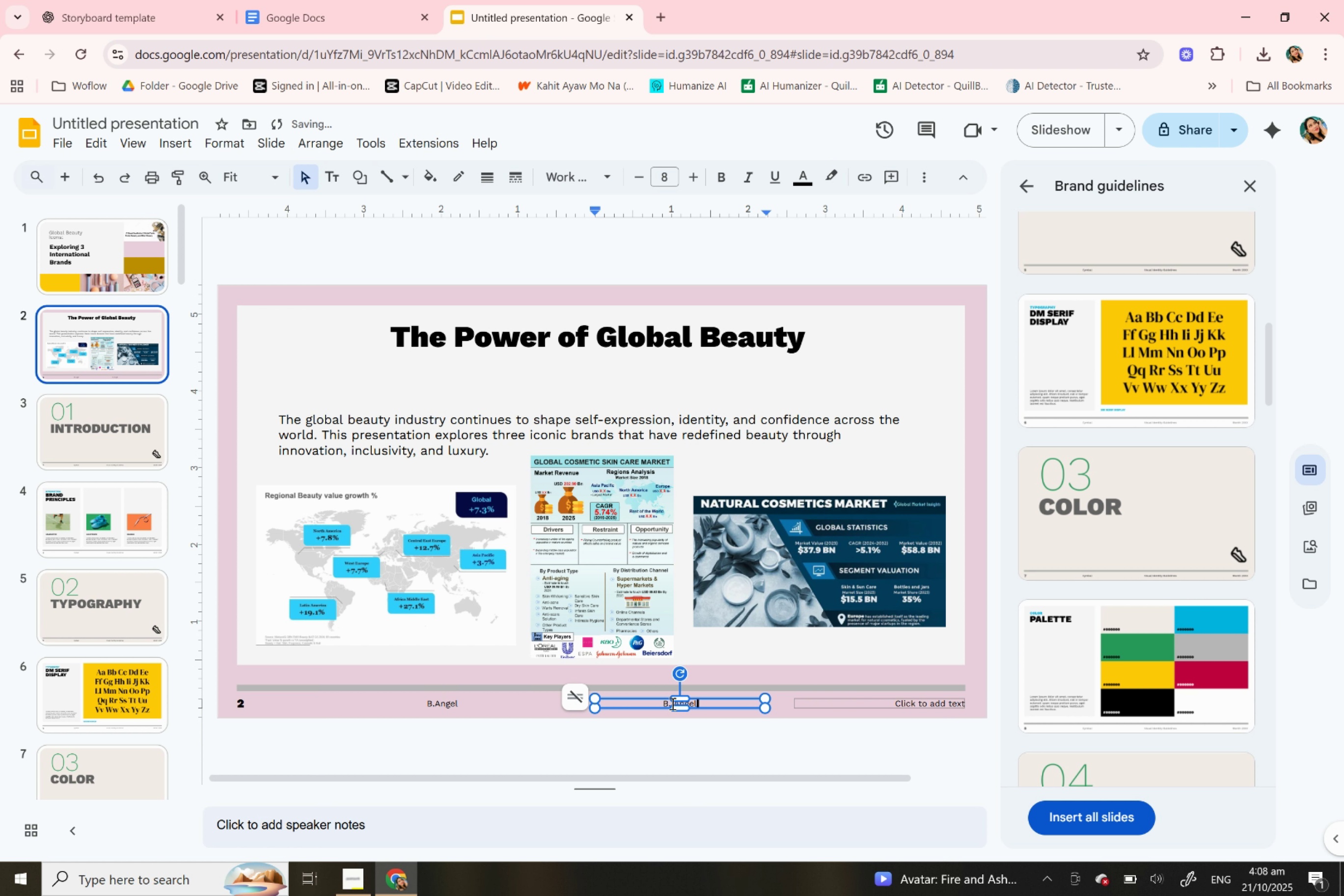 
double_click([671, 703])
 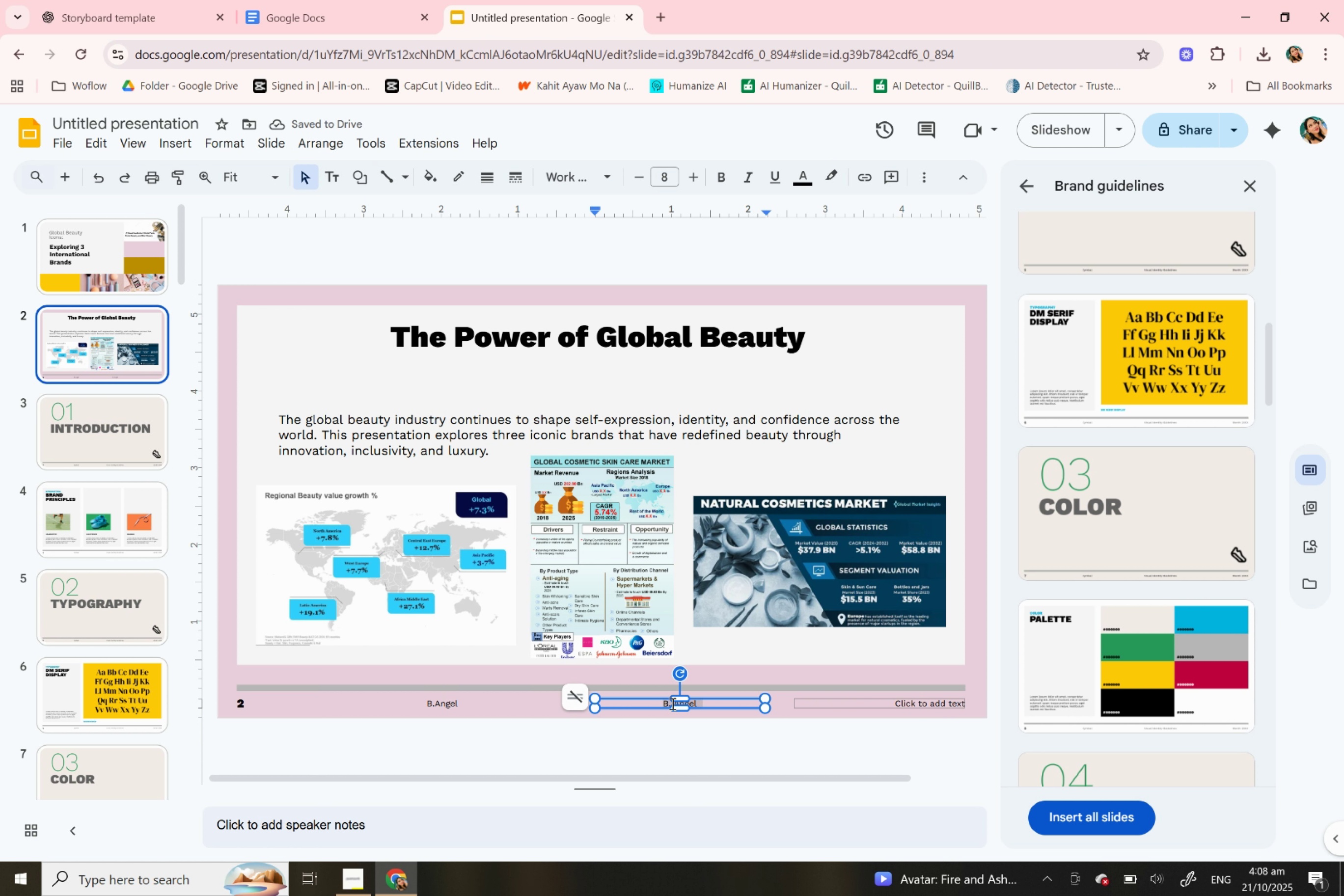 
triple_click([671, 703])
 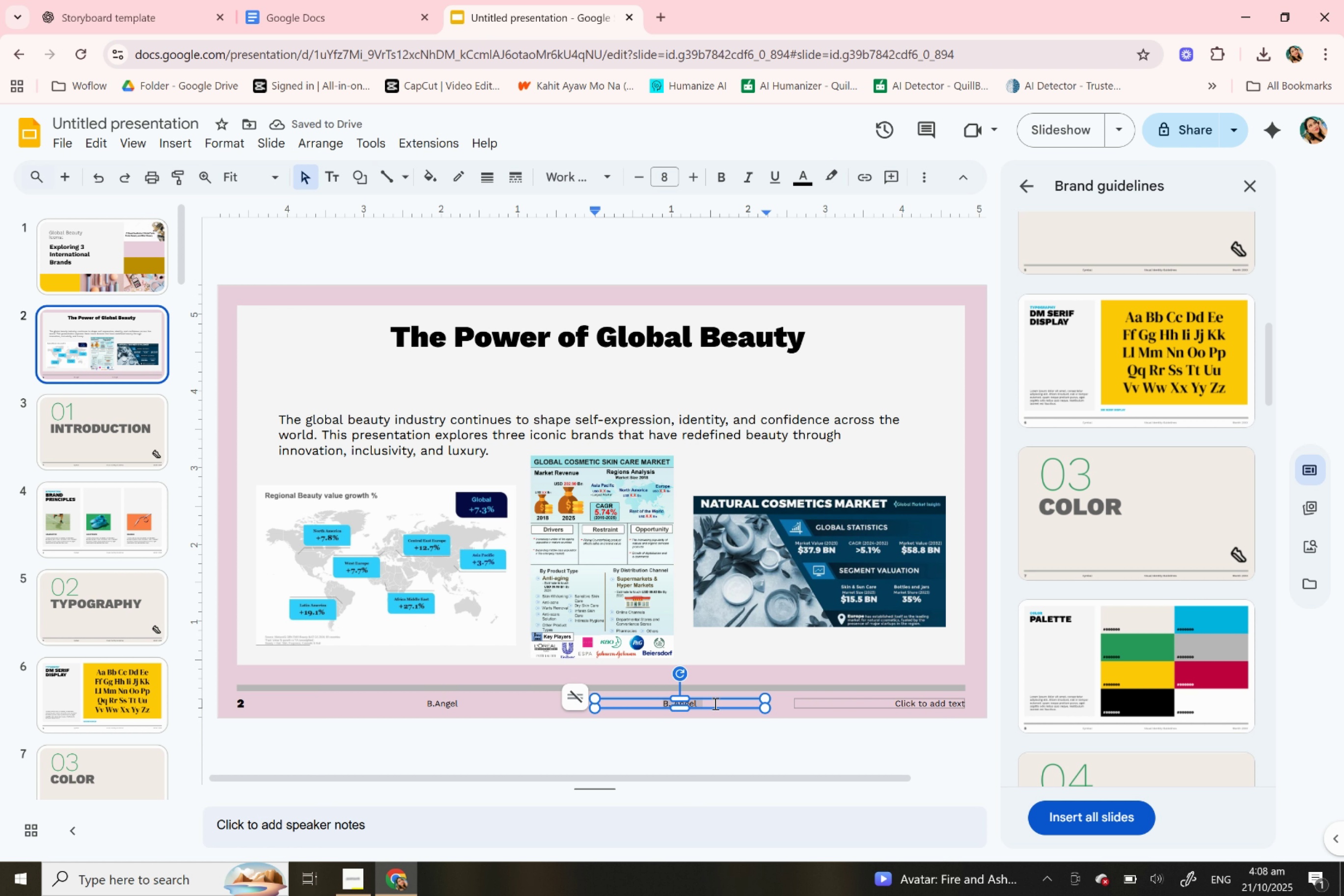 
key(Control+C)
 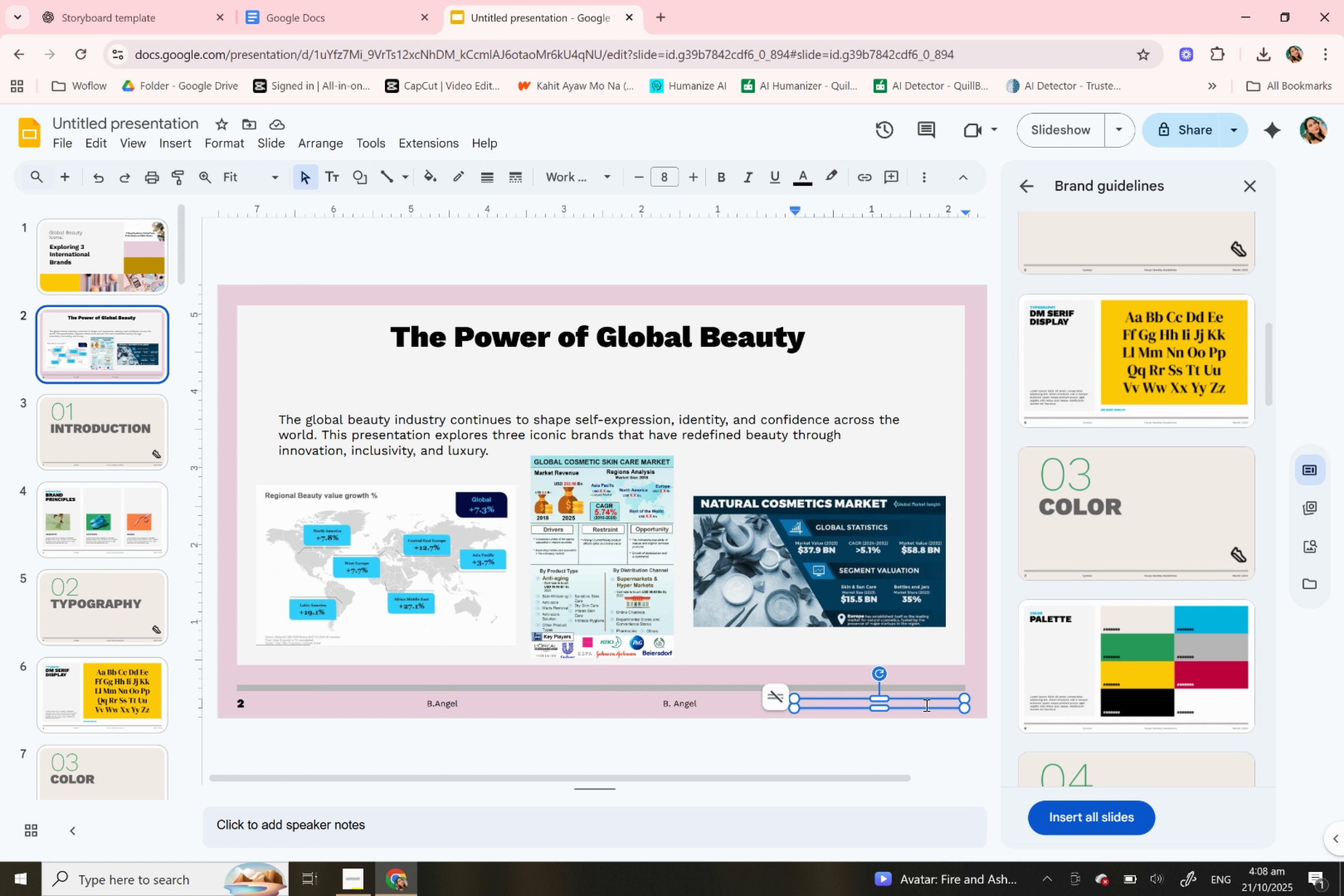 
double_click([925, 705])
 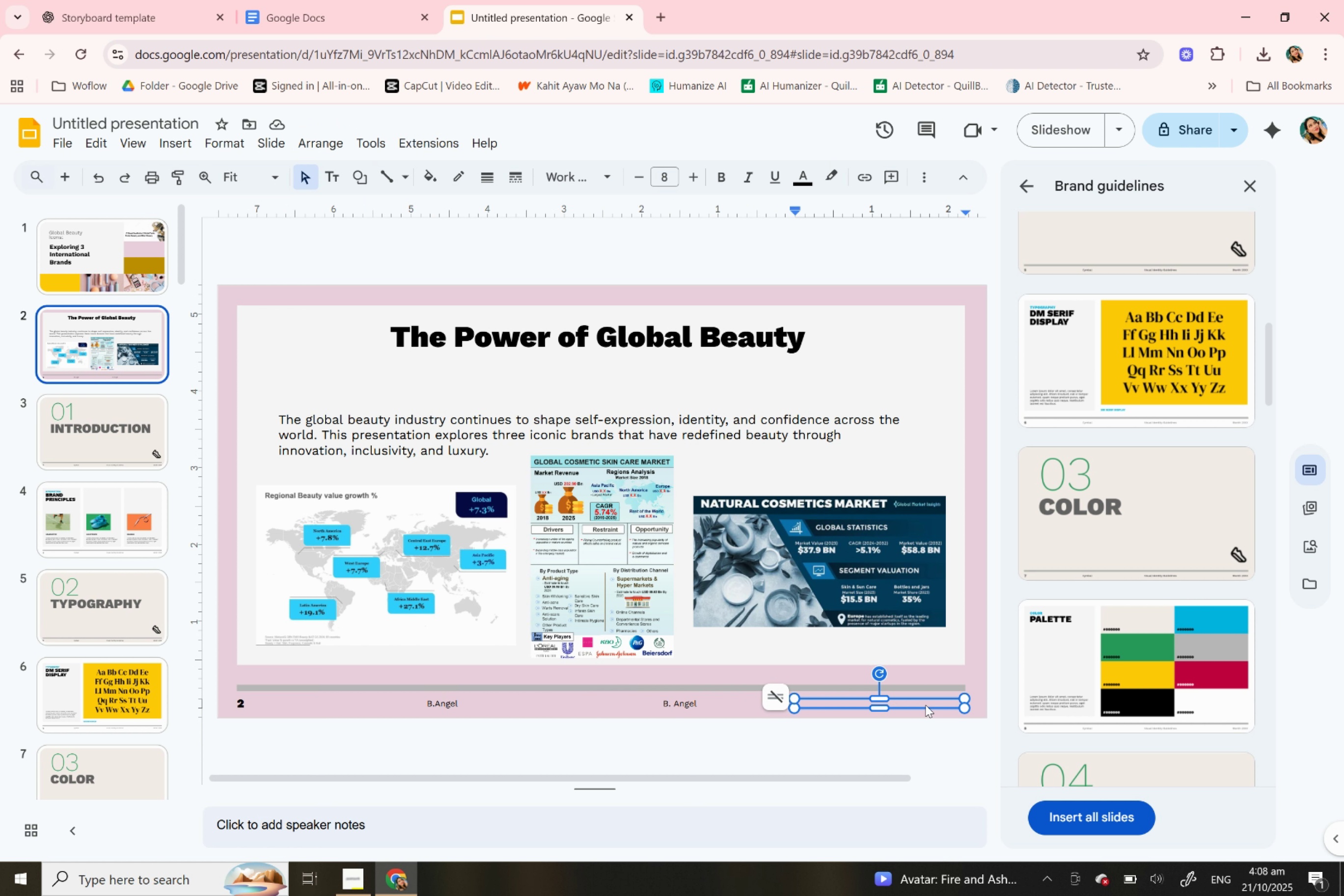 
triple_click([925, 705])
 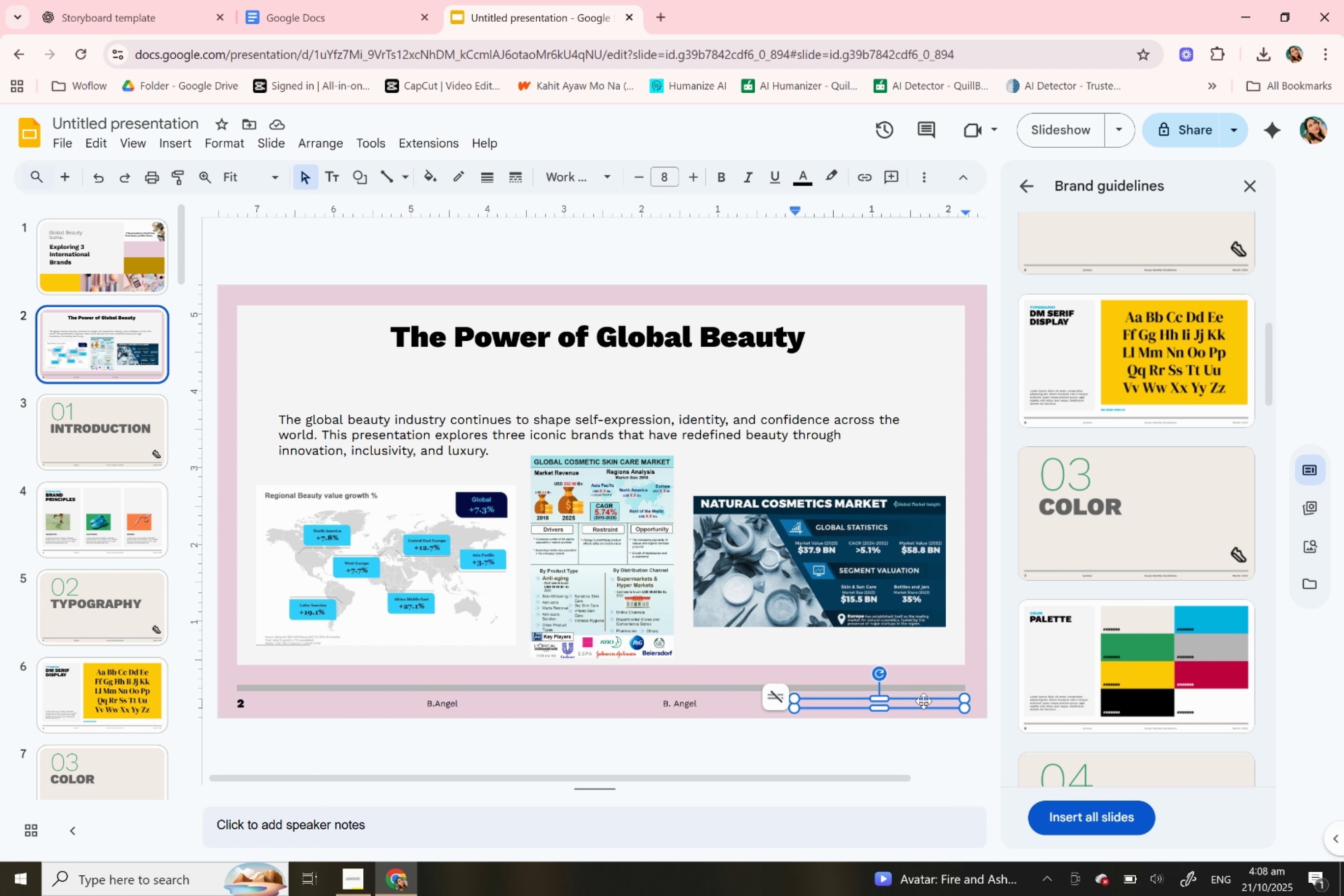 
key(Control+V)
 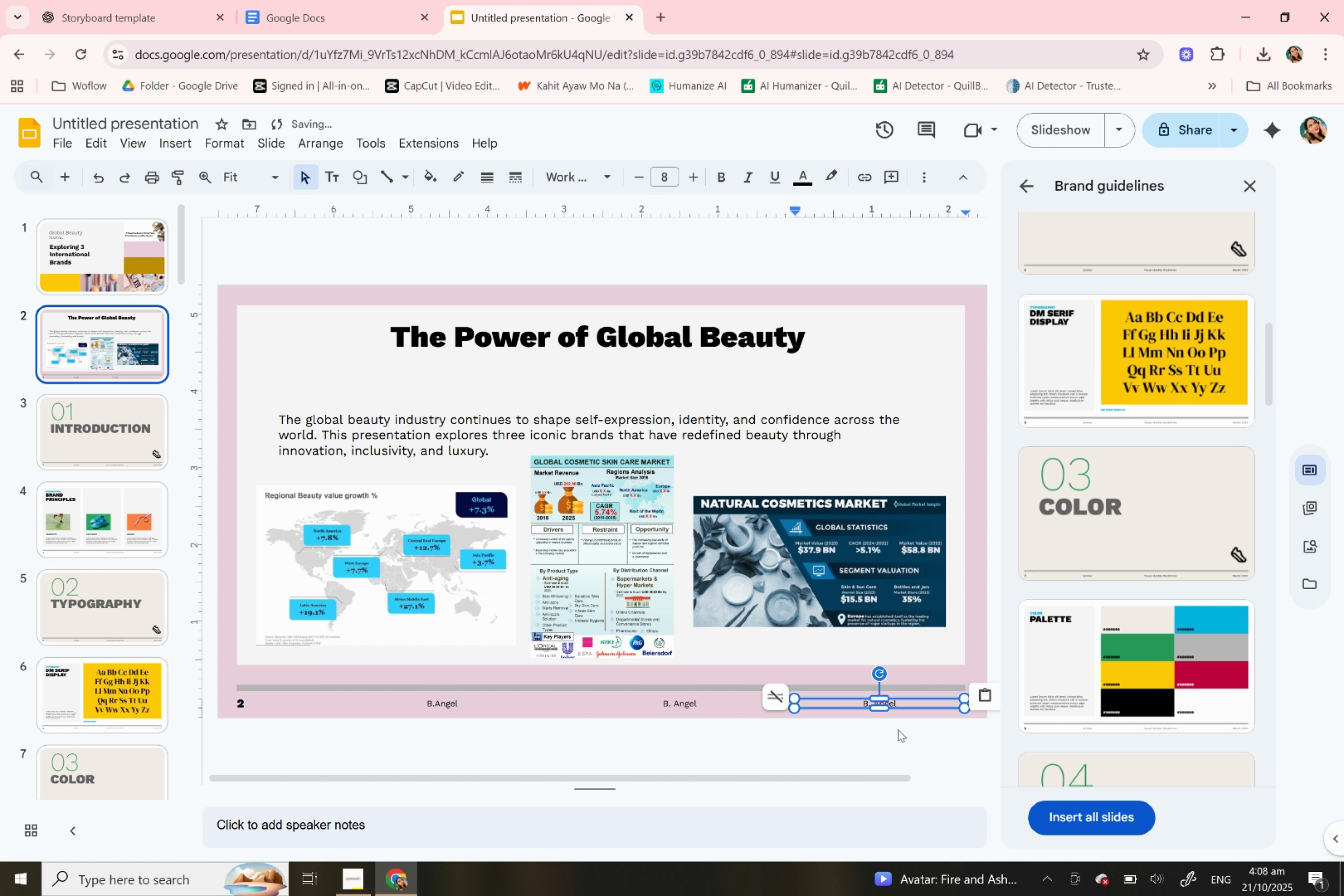 
left_click([898, 729])
 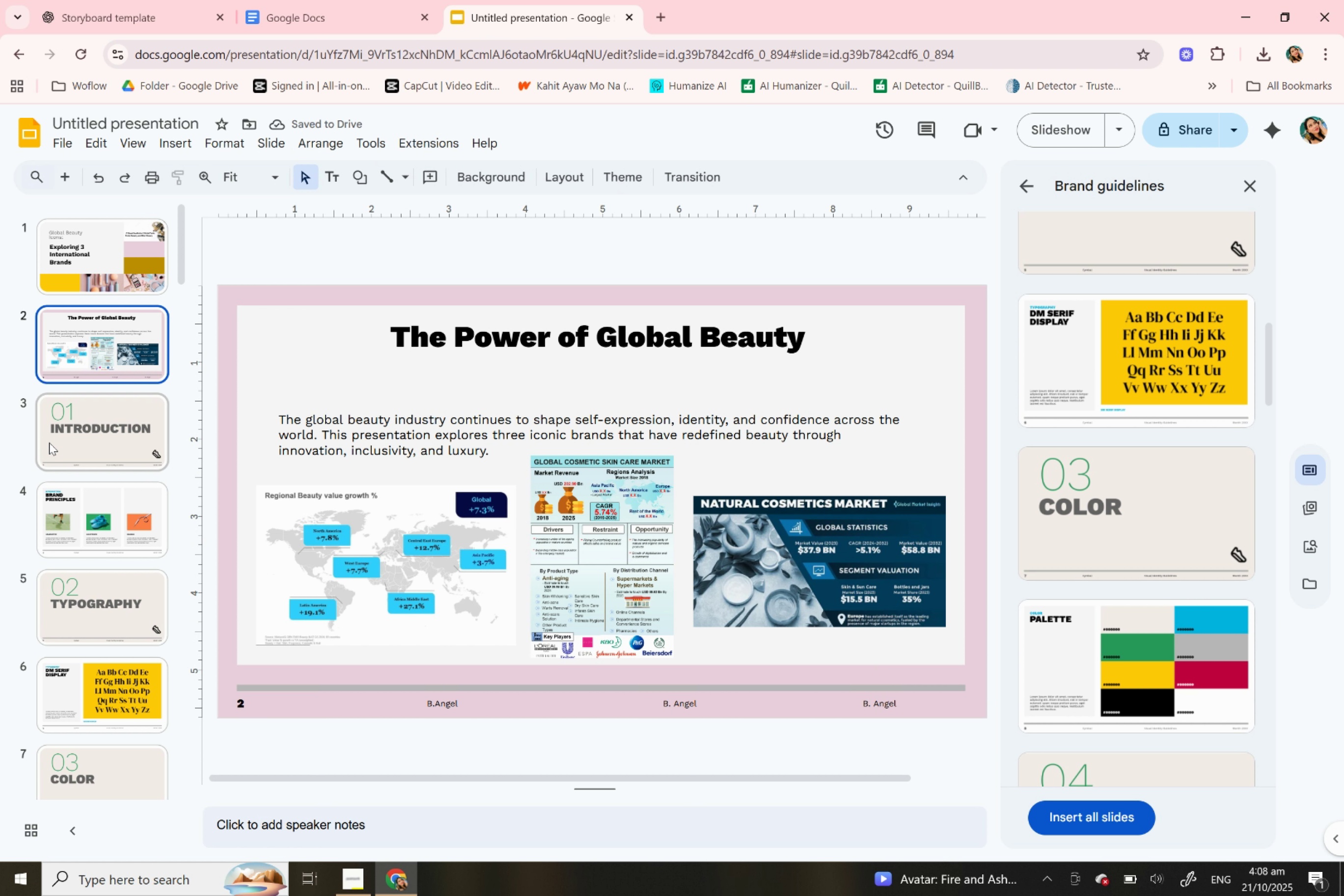 
left_click([58, 441])
 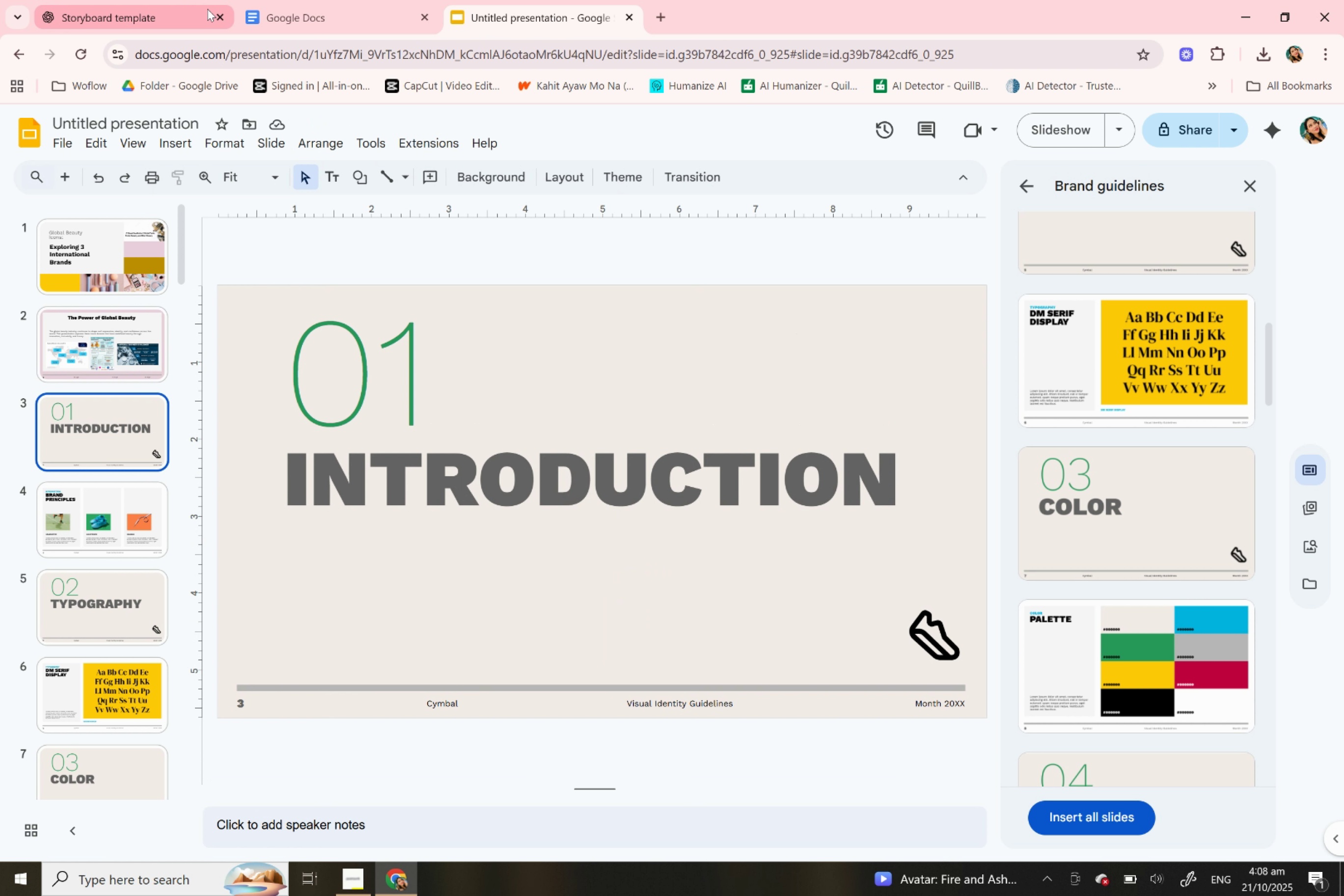 
left_click([207, 9])
 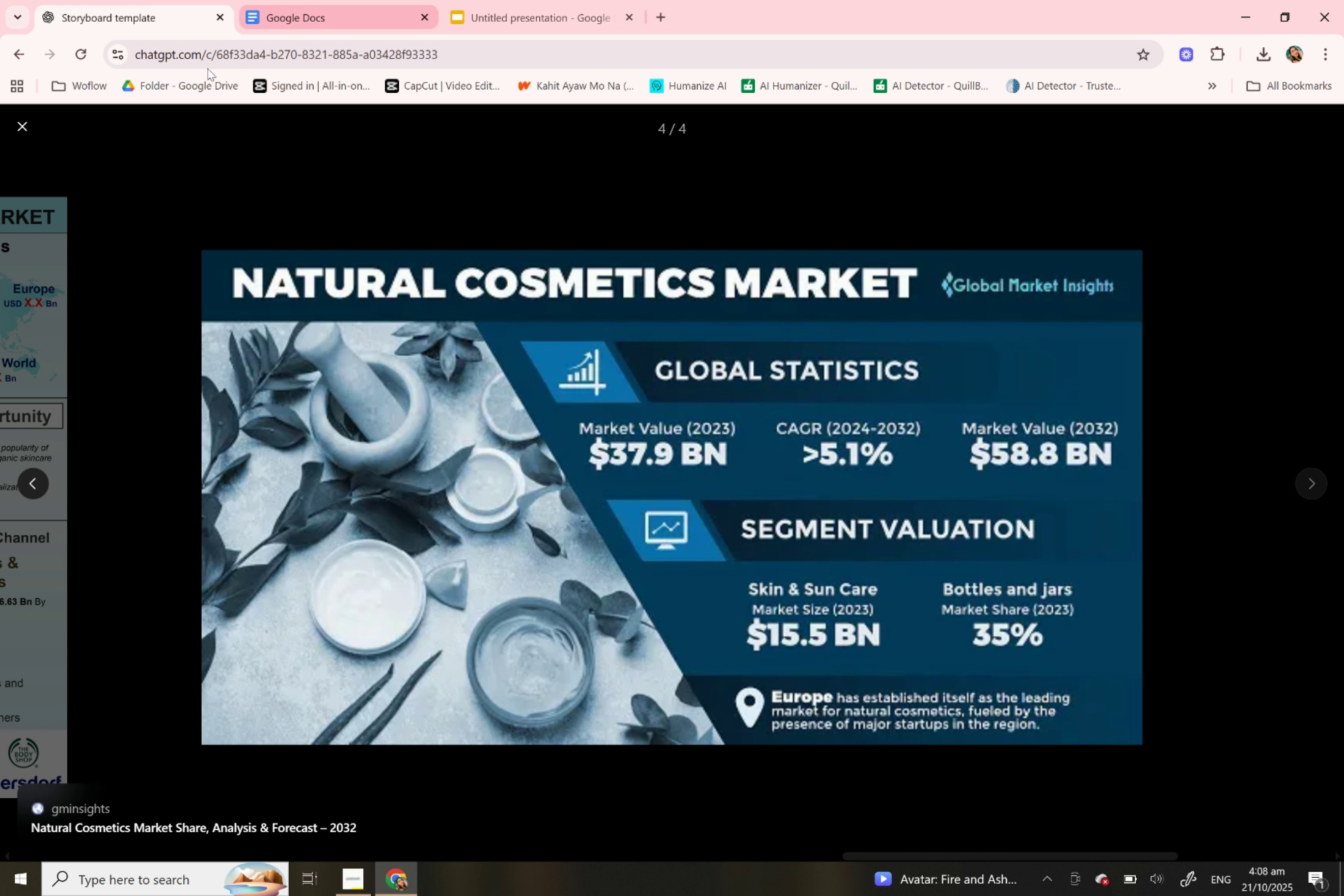 
left_click([29, 133])
 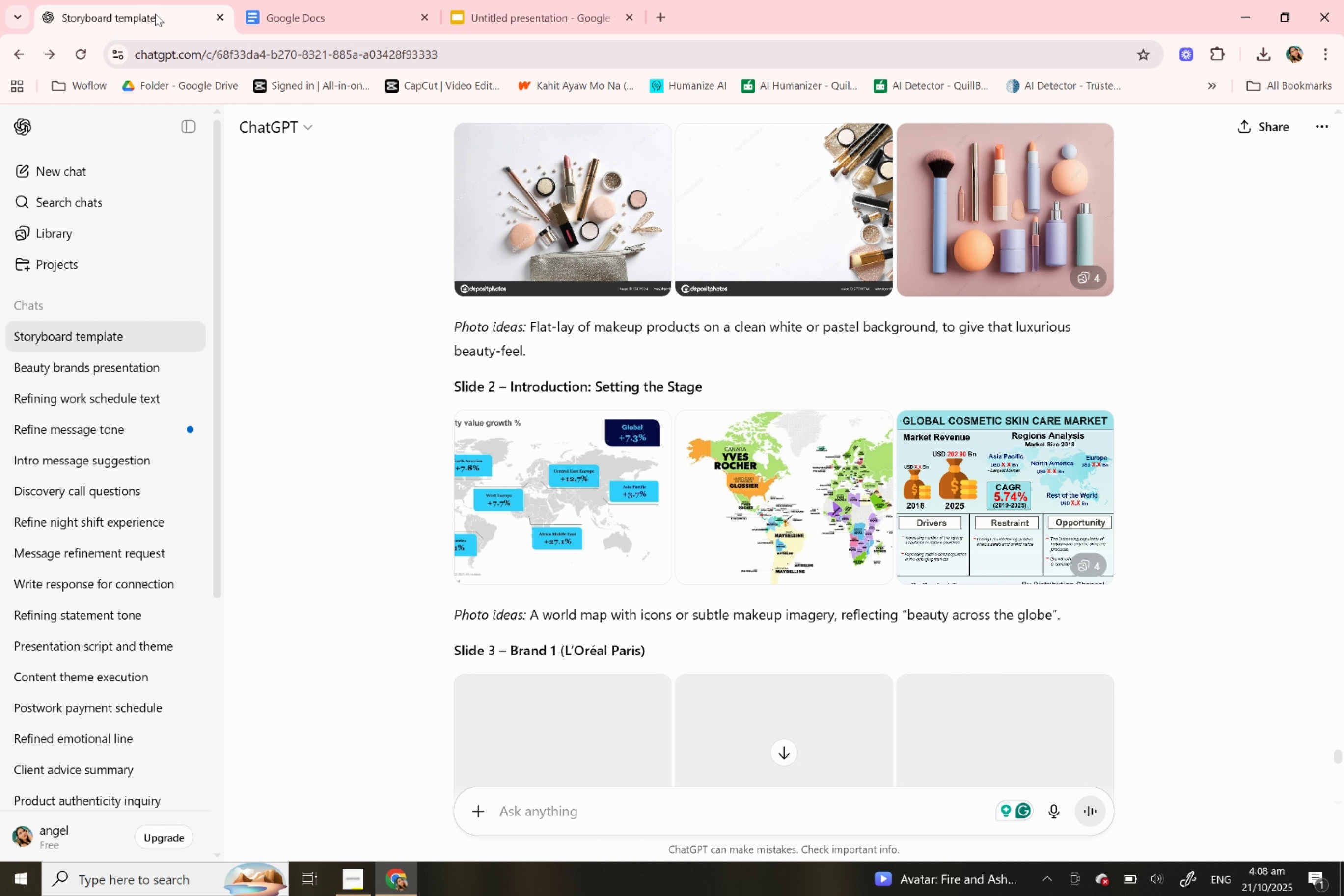 
left_click([280, 13])
 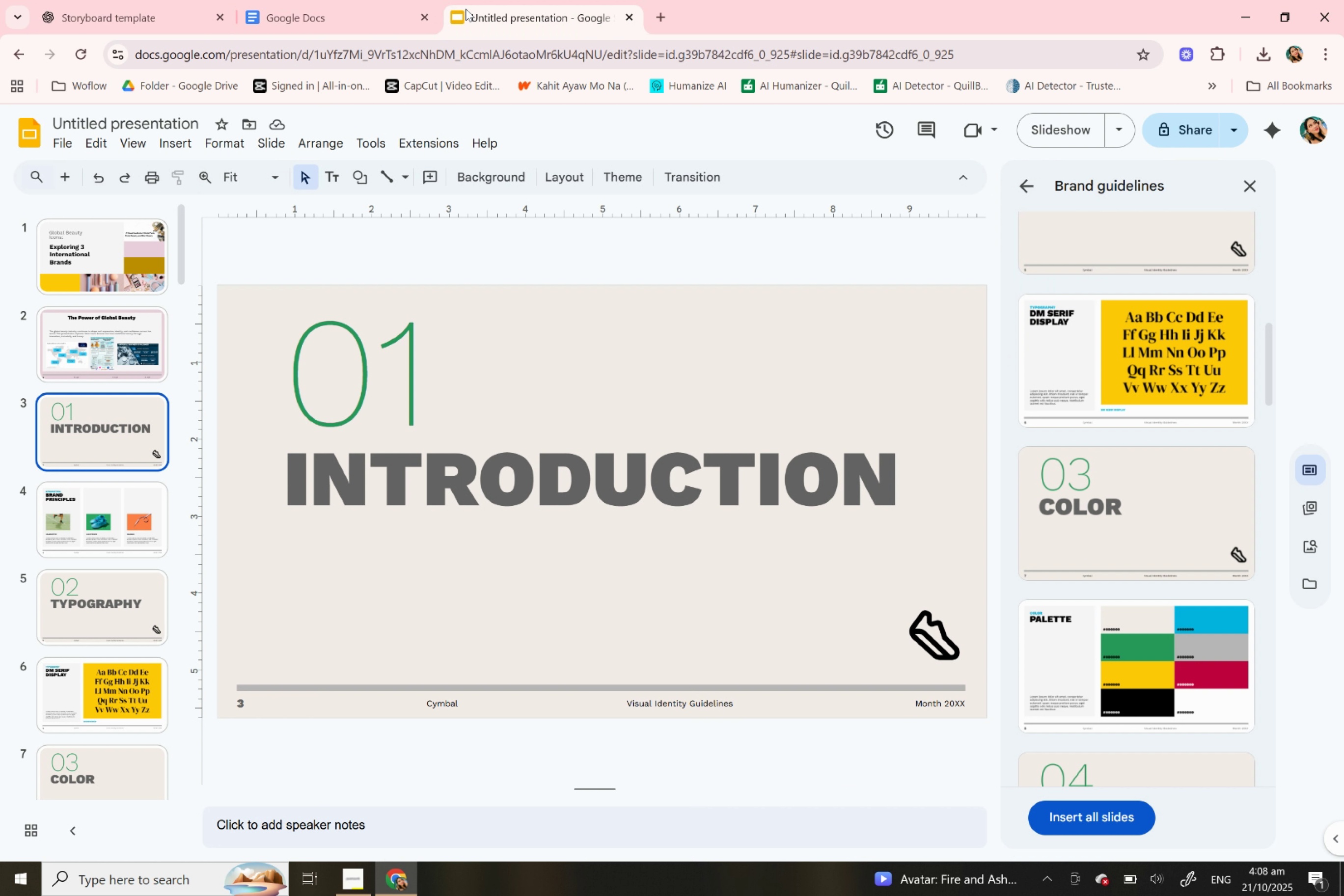 
left_click([466, 9])
 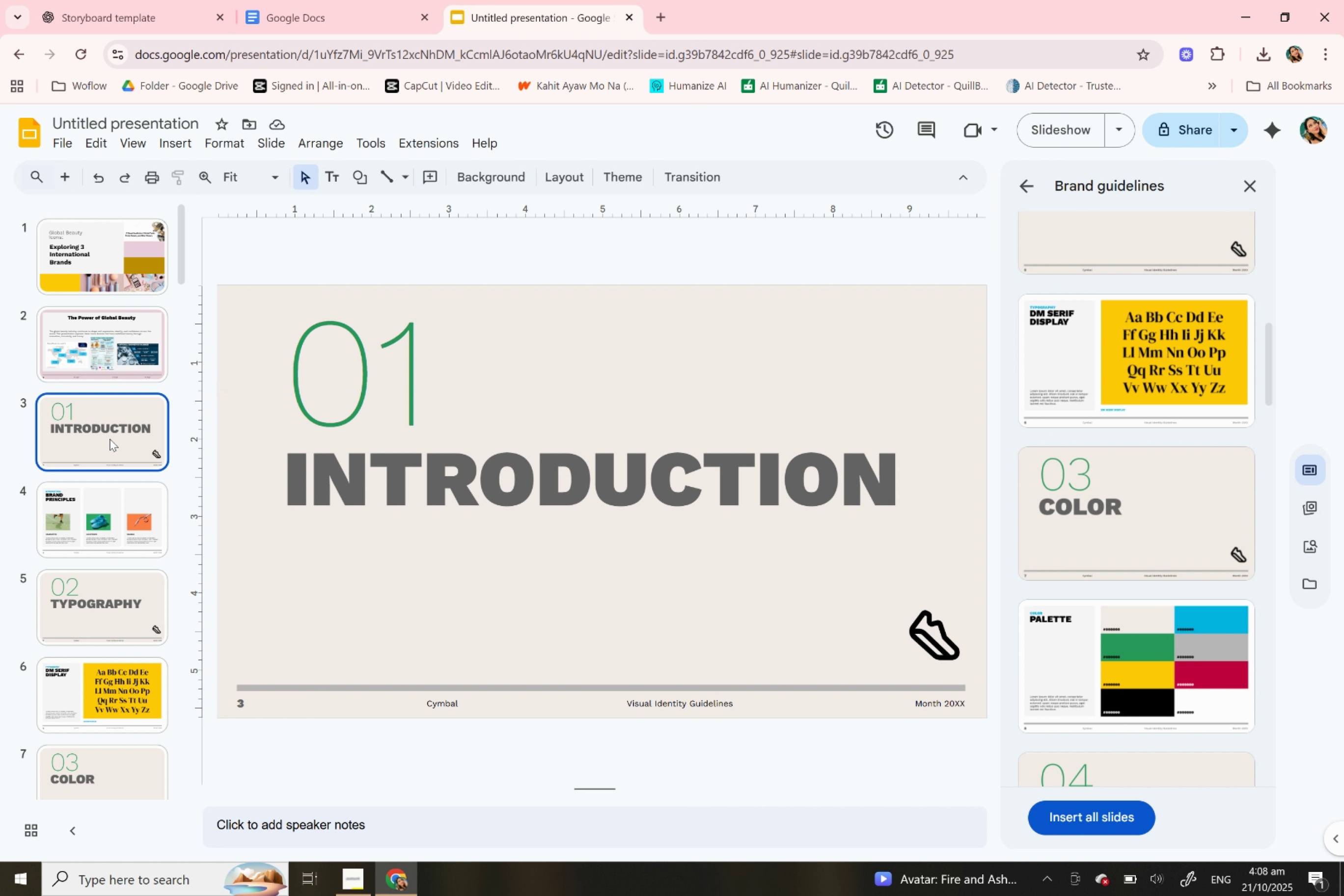 
left_click_drag(start_coordinate=[109, 441], to_coordinate=[118, 423])
 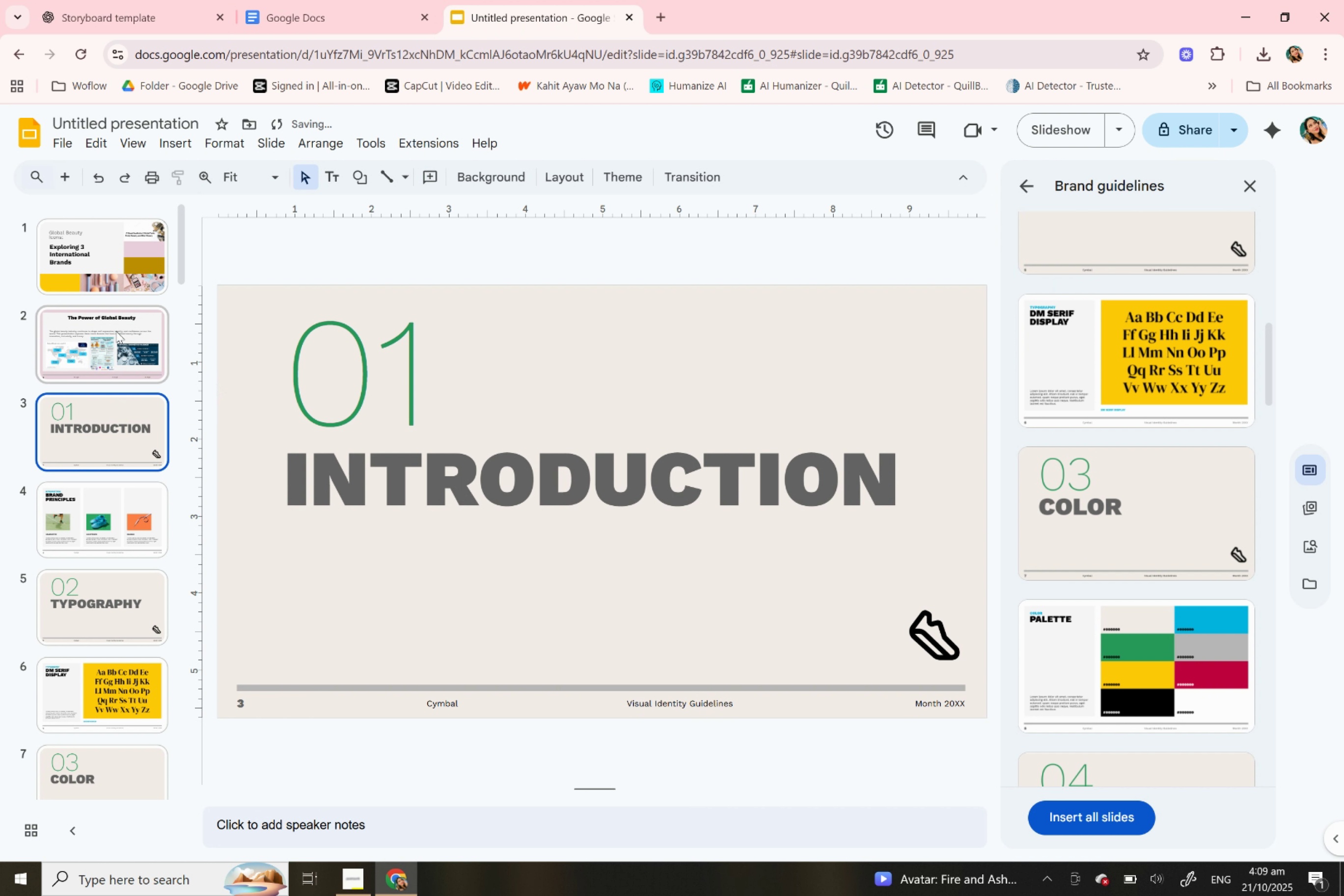 
left_click_drag(start_coordinate=[116, 331], to_coordinate=[97, 483])
 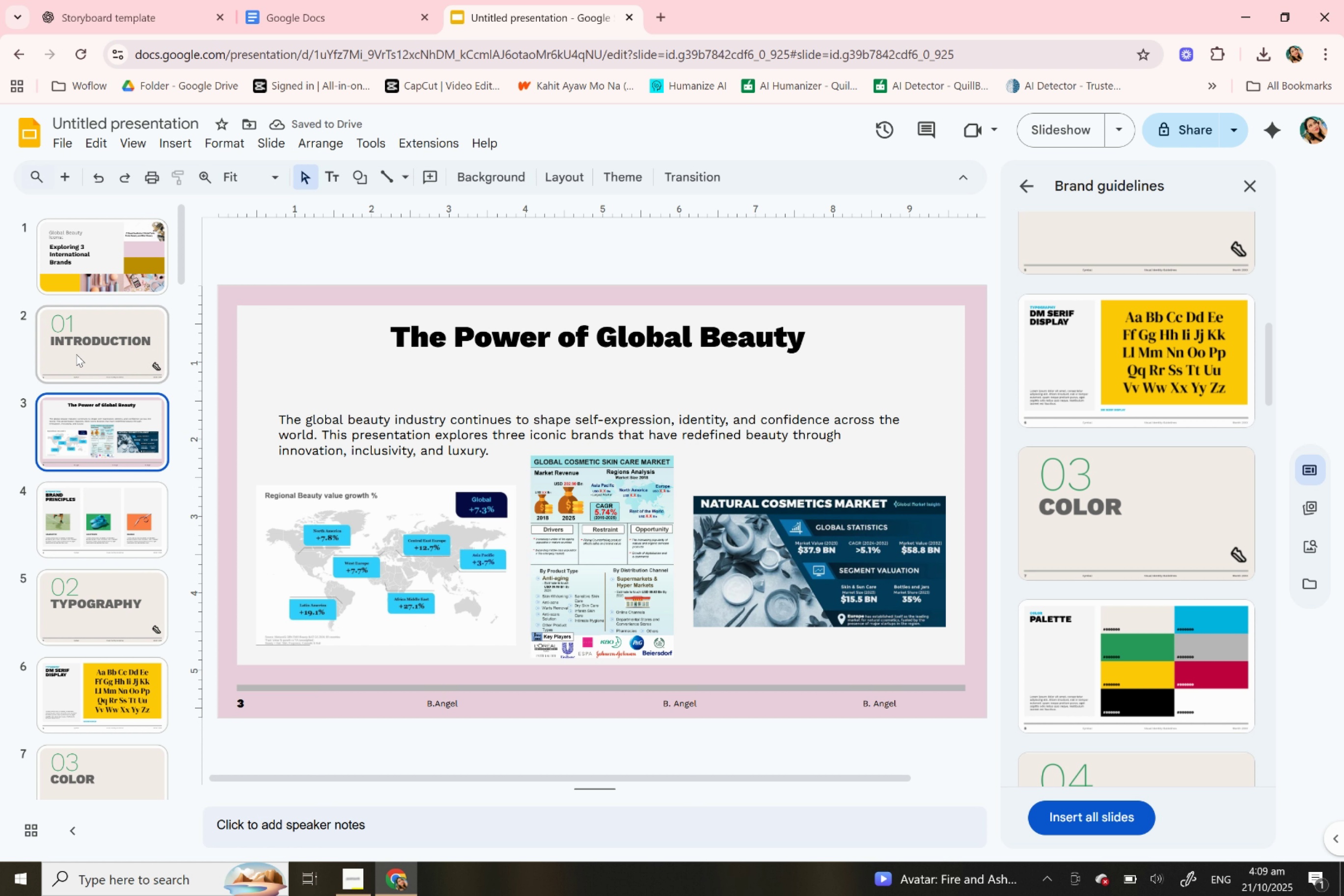 
left_click([76, 354])
 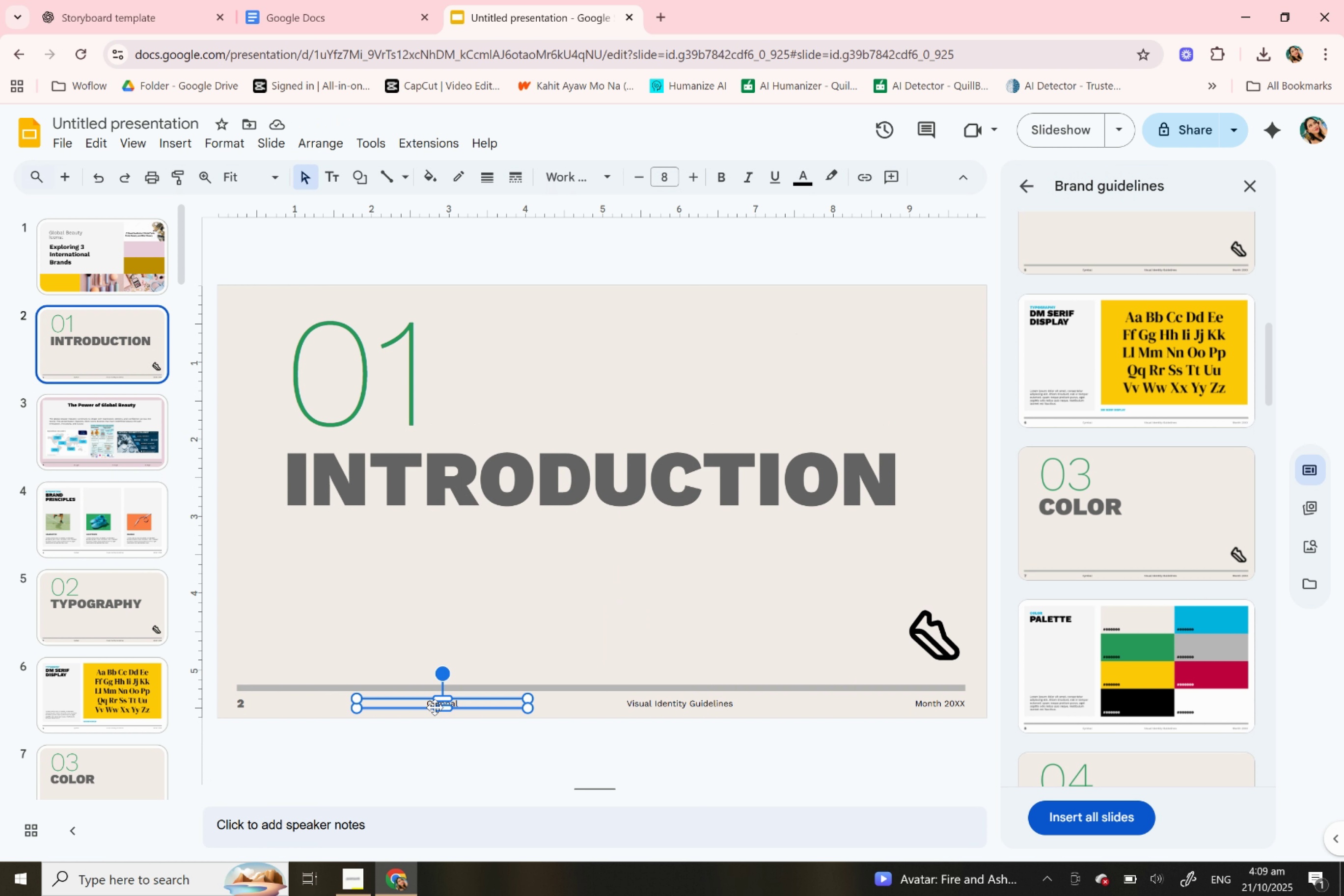 
left_click([424, 707])
 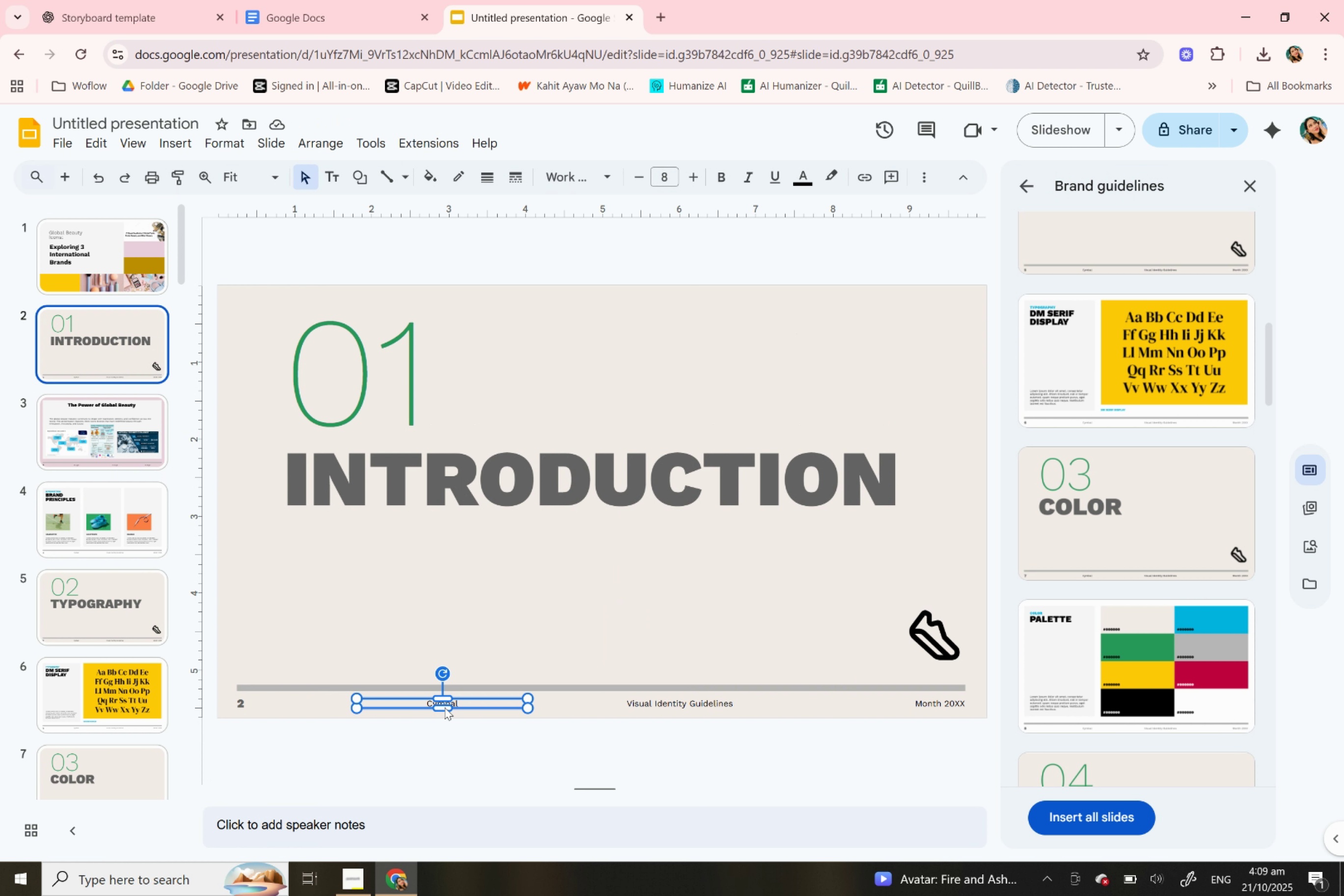 
double_click([444, 707])
 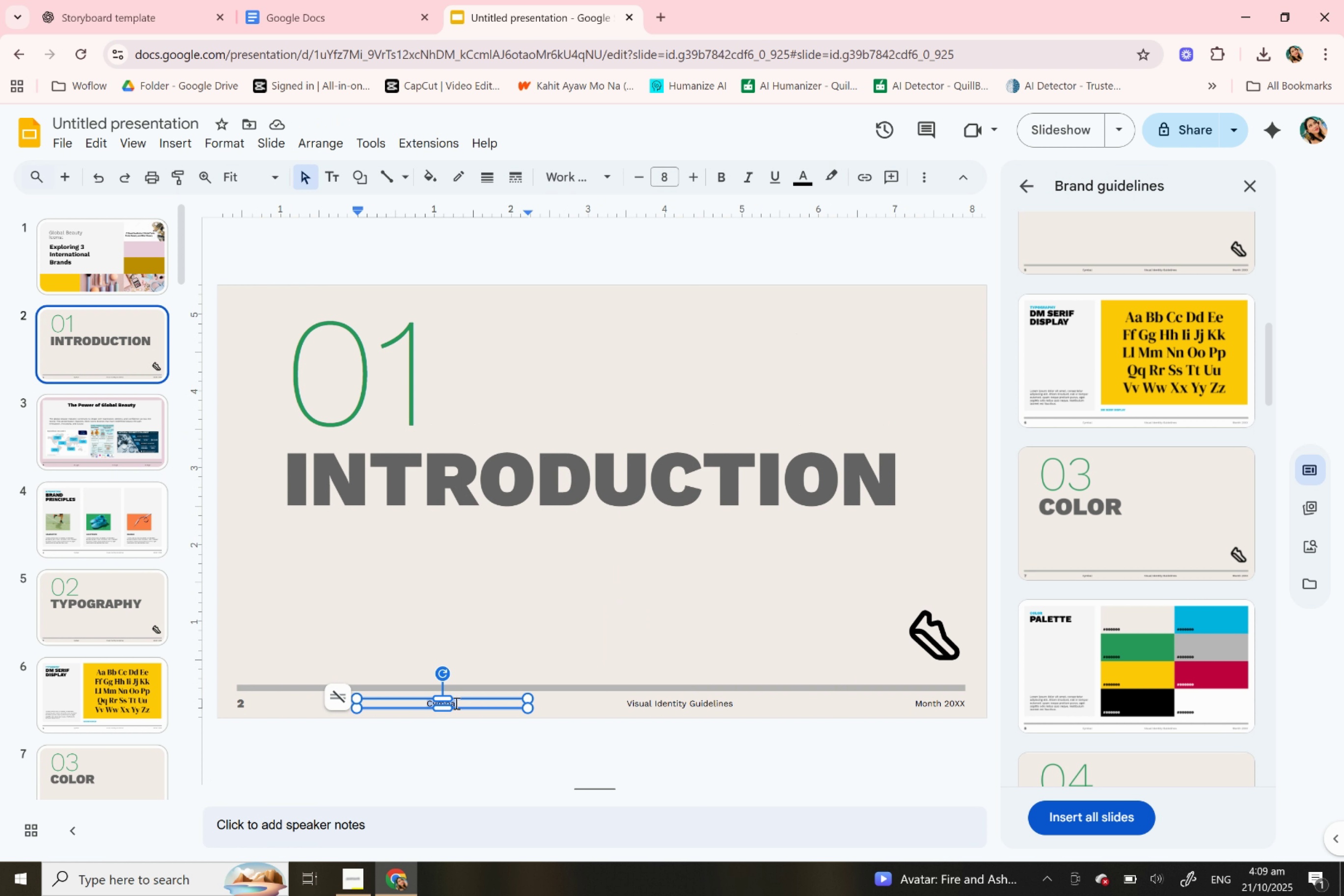 
double_click([455, 703])
 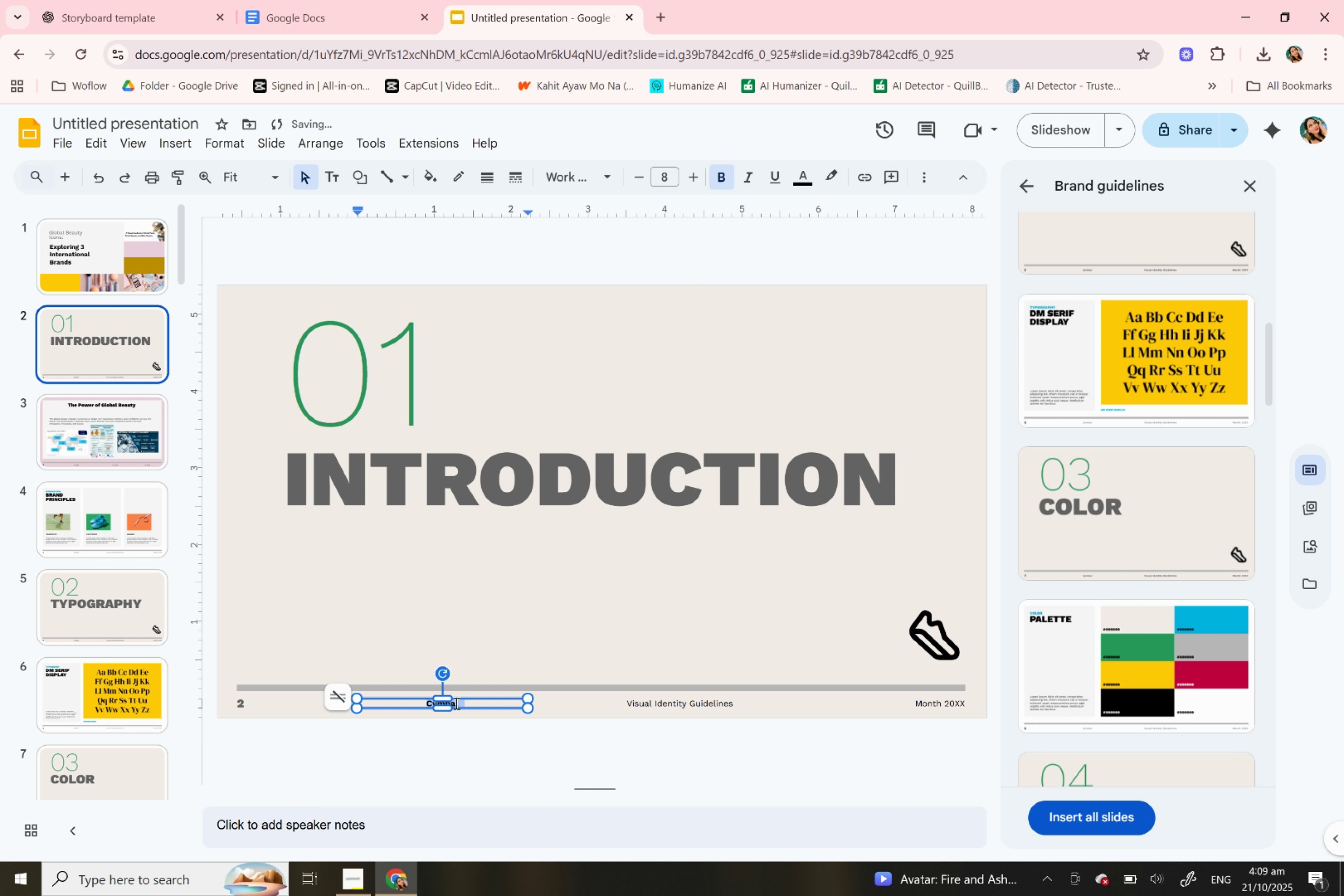 
triple_click([455, 703])
 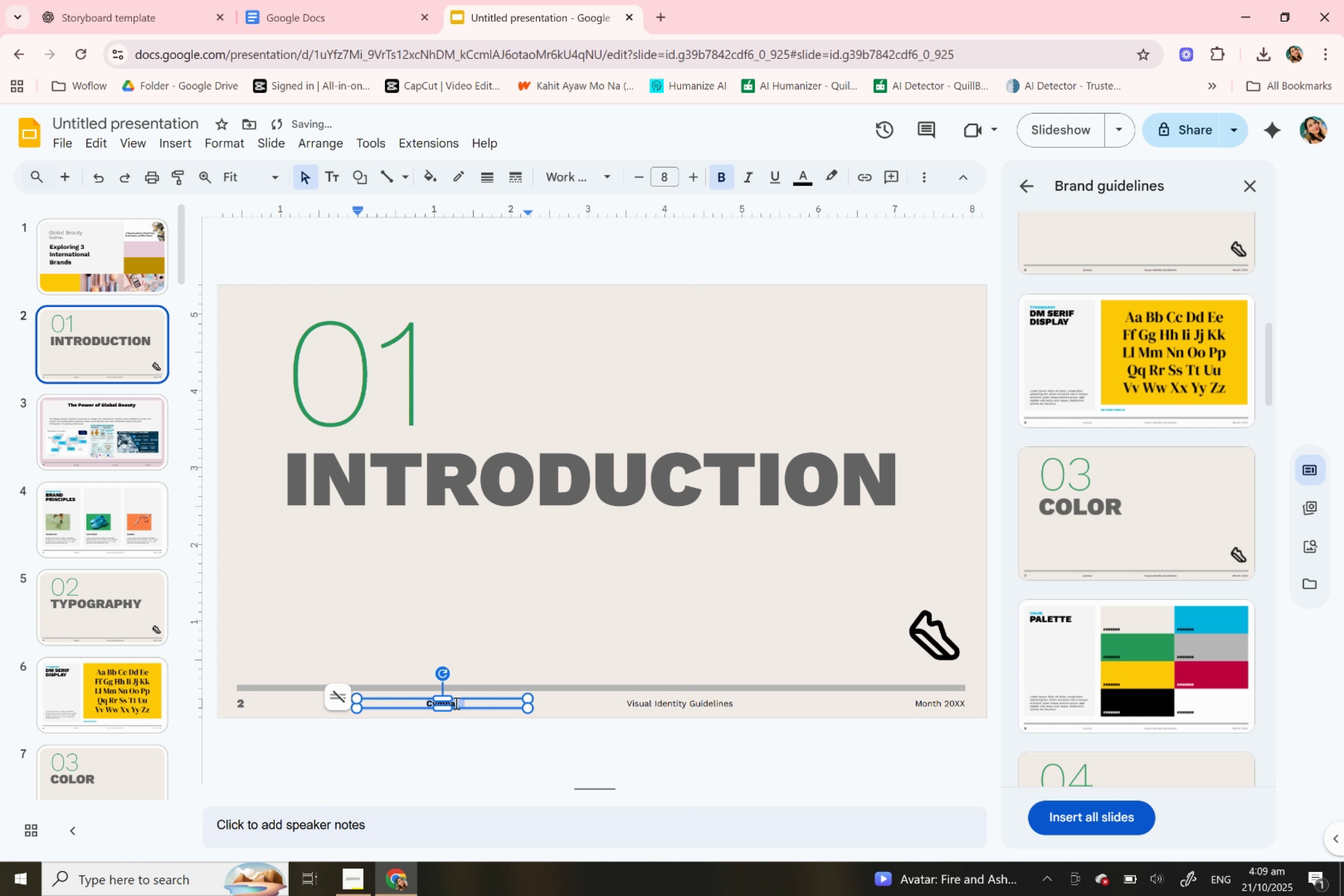 
key(Control+B)
 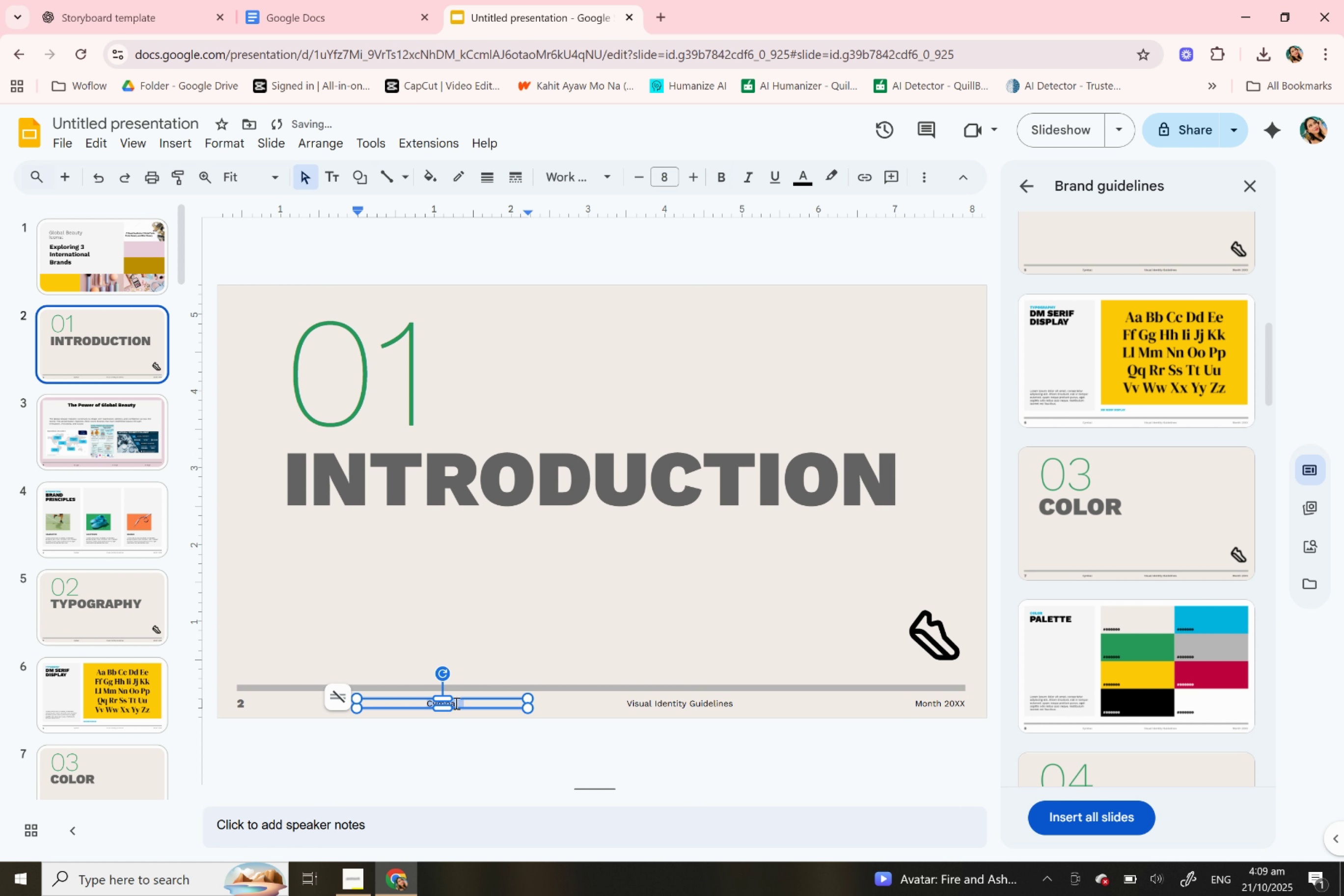 
key(Control+Z)
 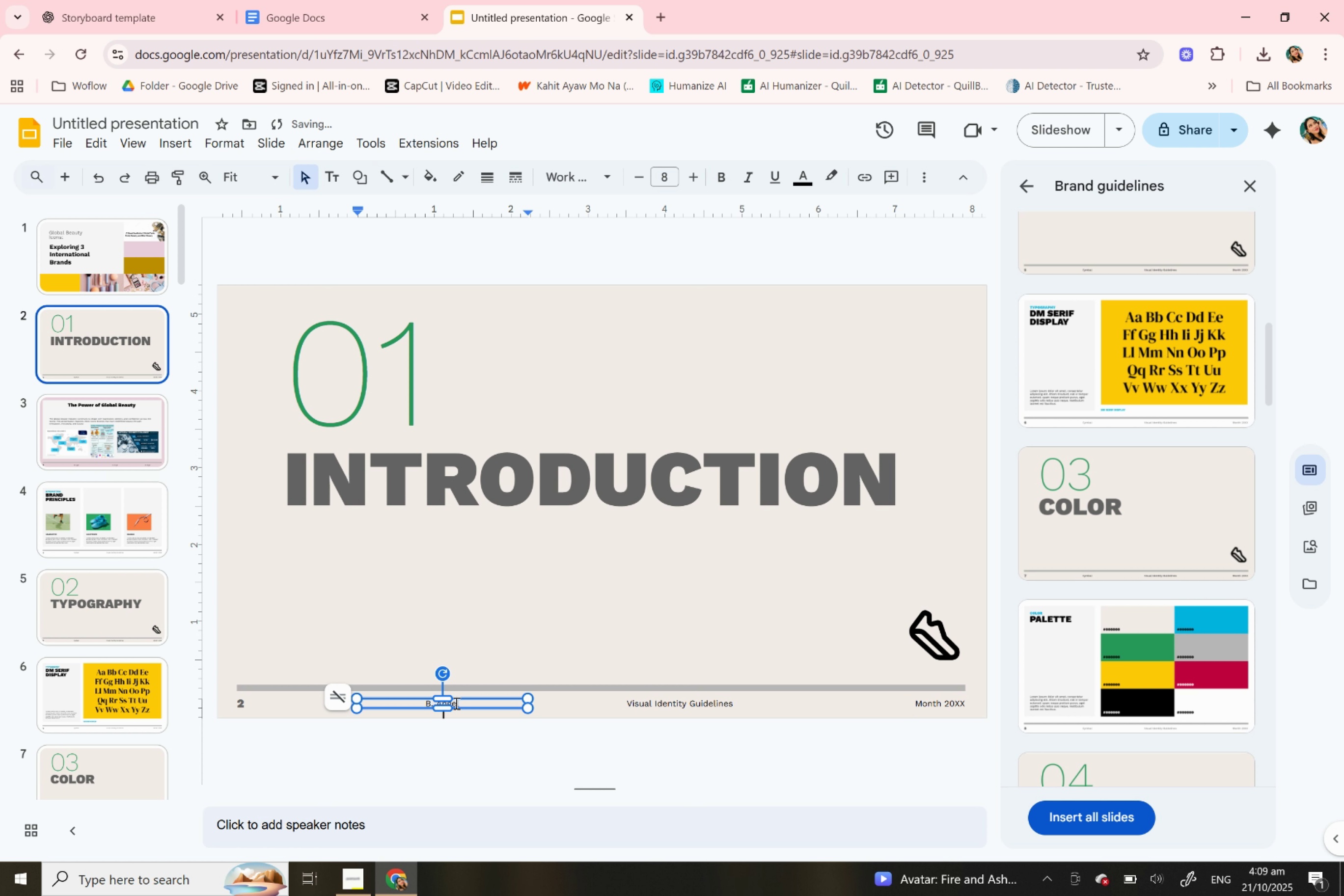 
key(Control+V)
 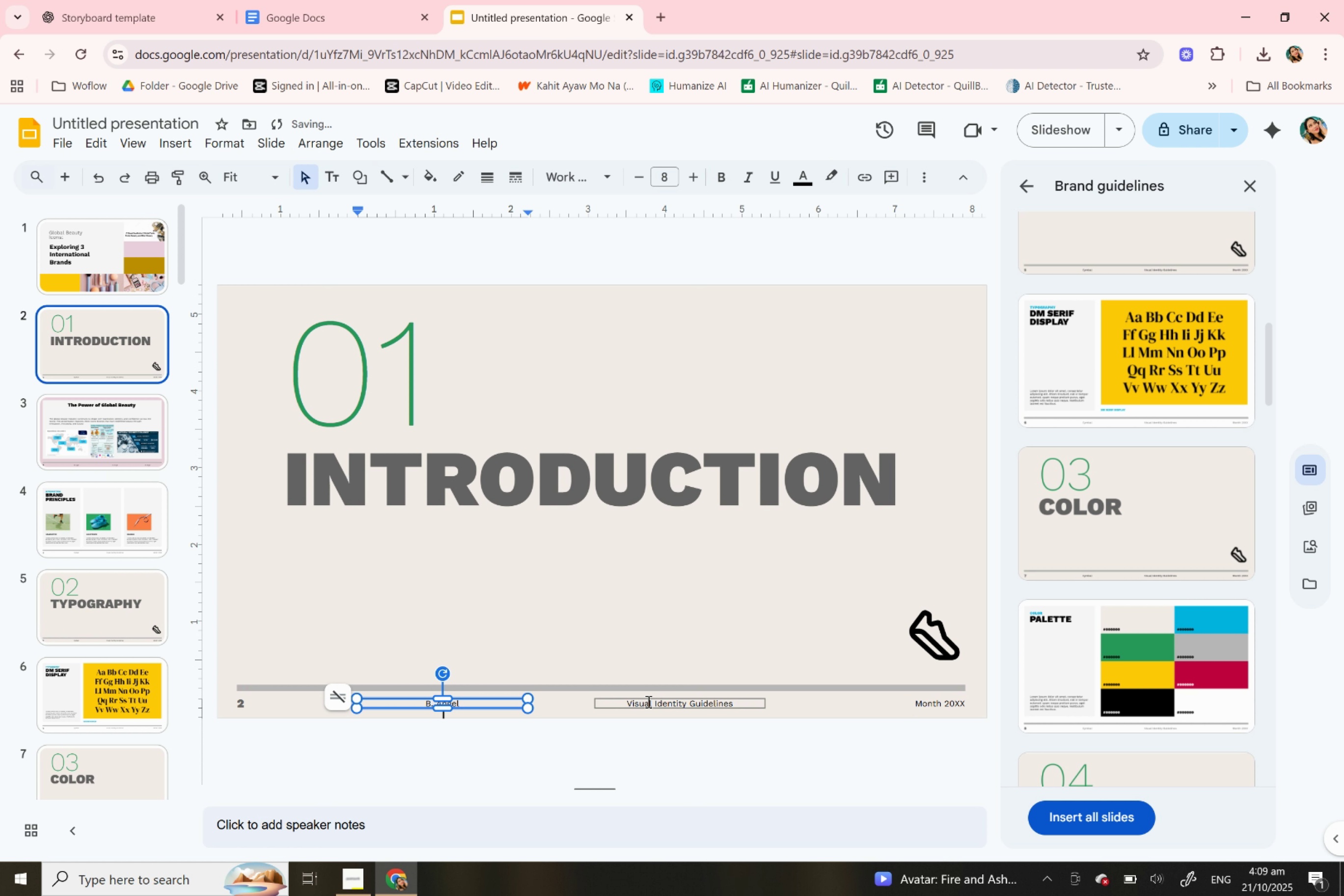 
double_click([647, 701])
 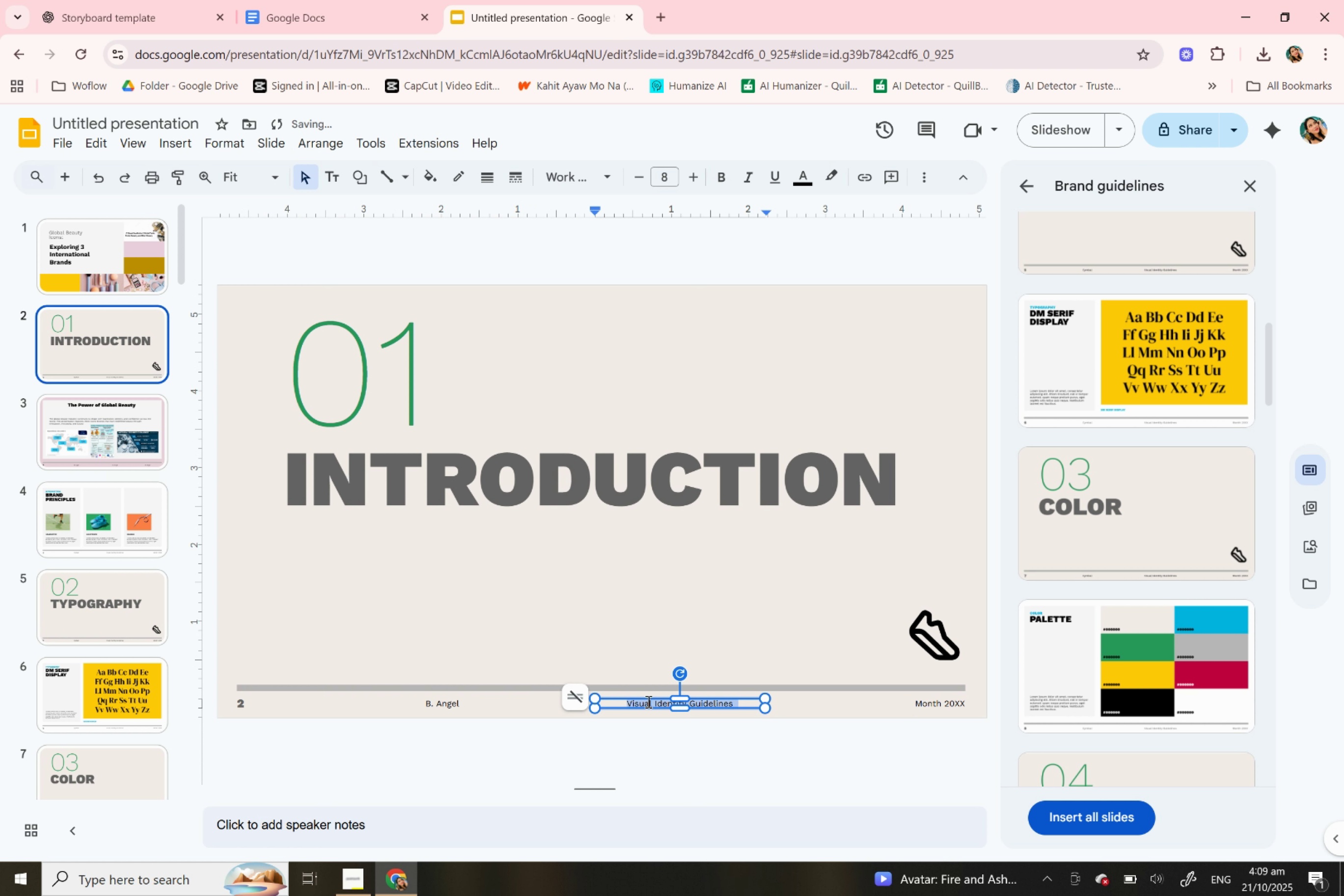 
triple_click([647, 701])
 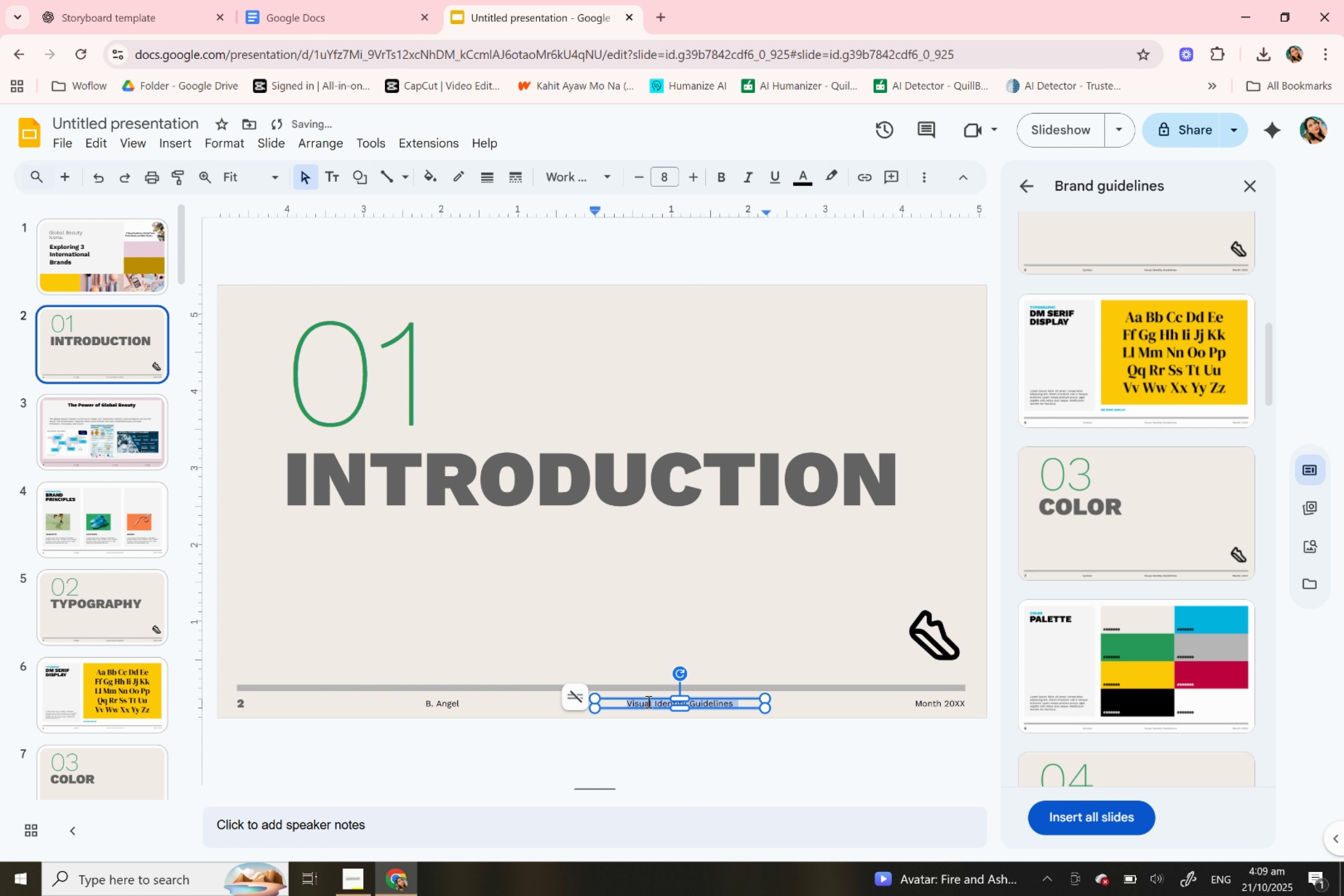 
key(Control+V)
 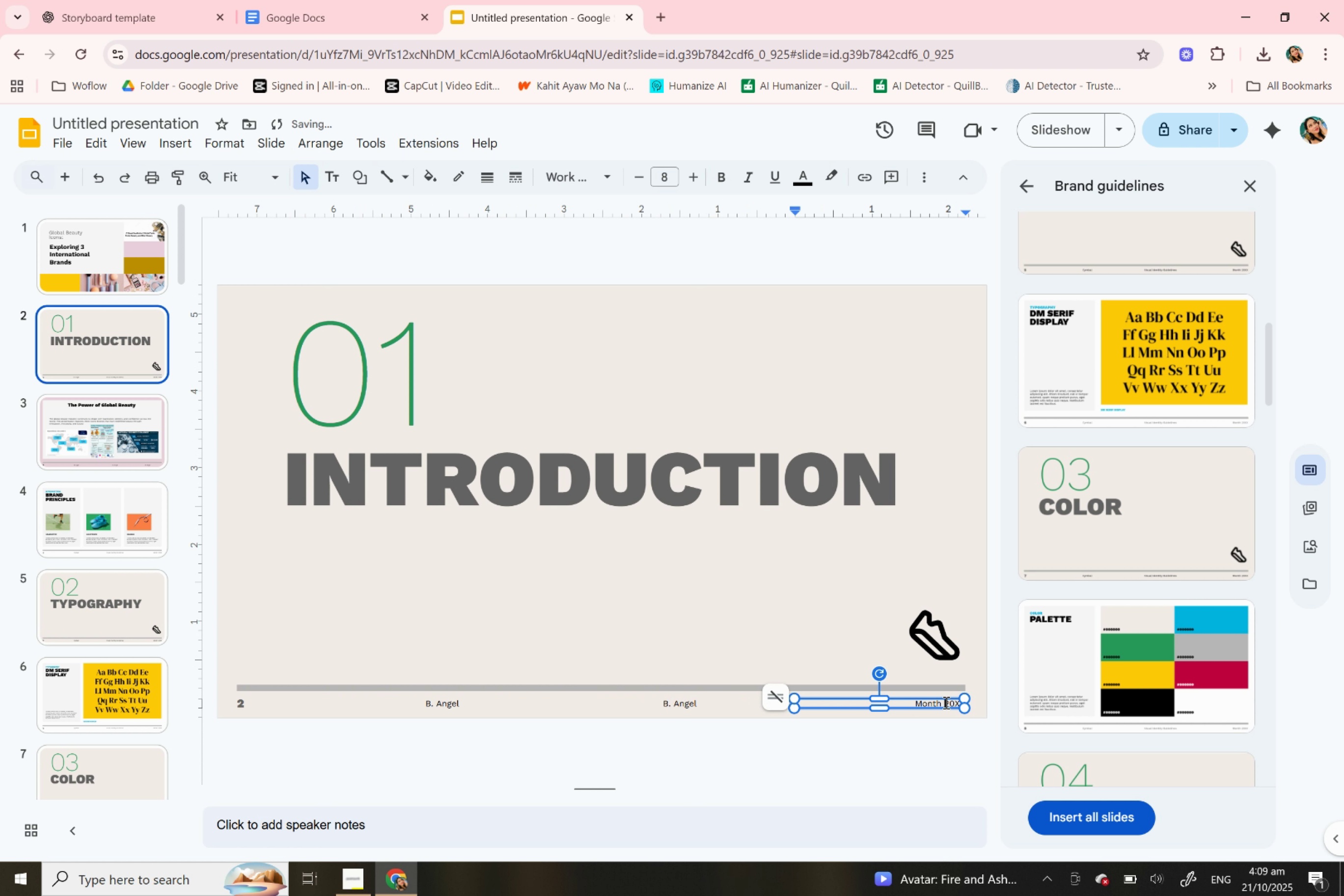 
double_click([945, 702])
 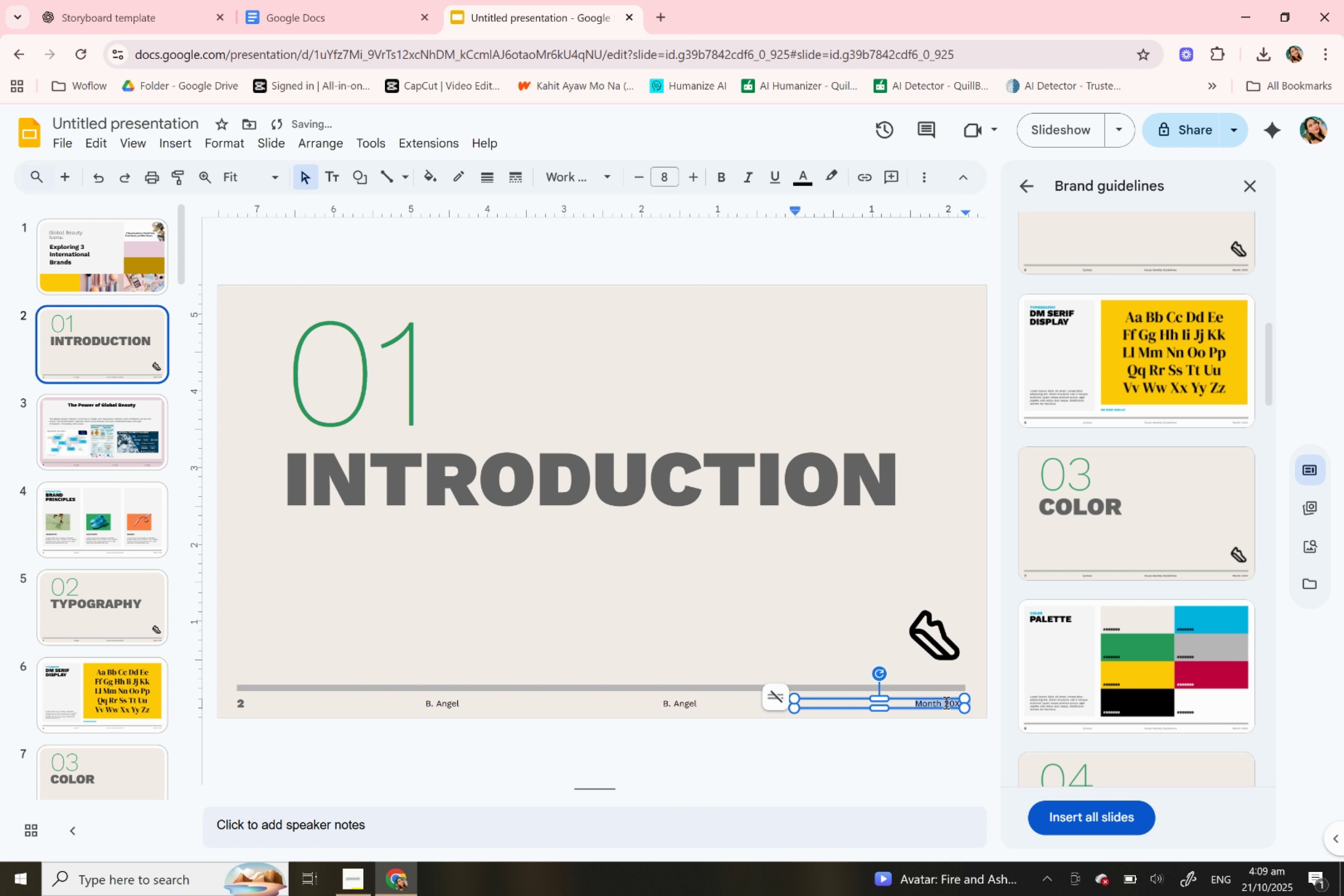 
triple_click([945, 702])
 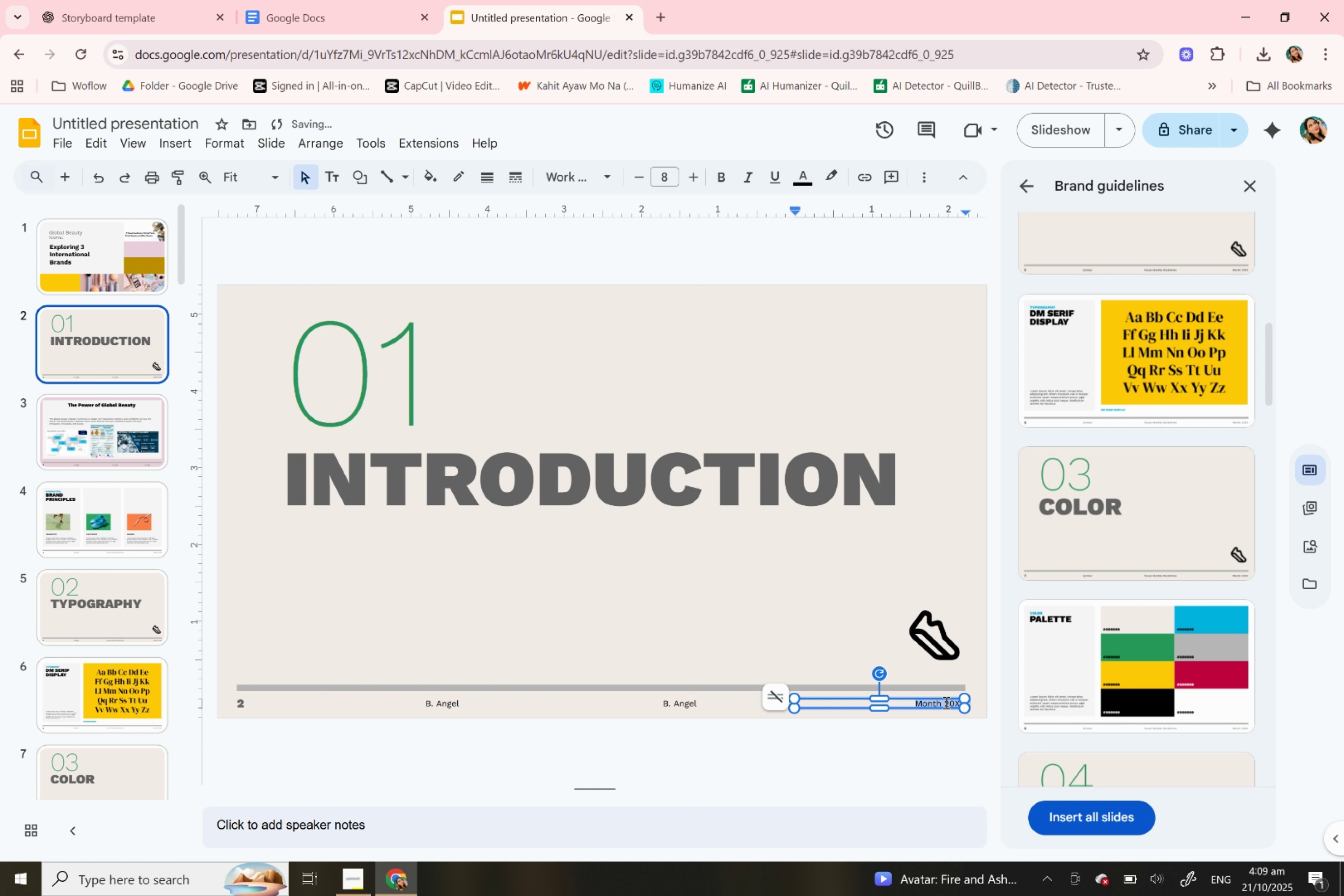 
key(Control+V)
 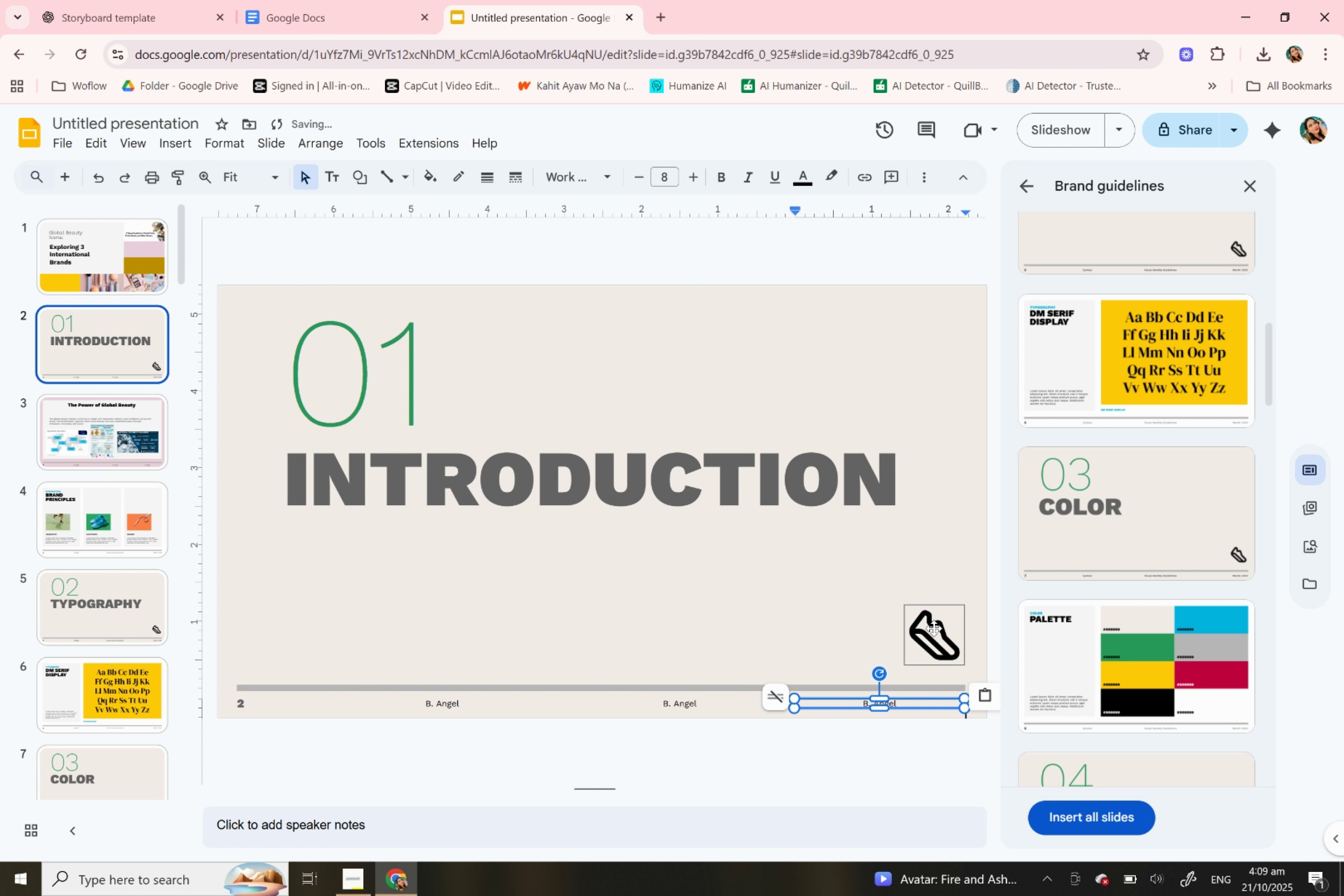 
left_click([933, 628])
 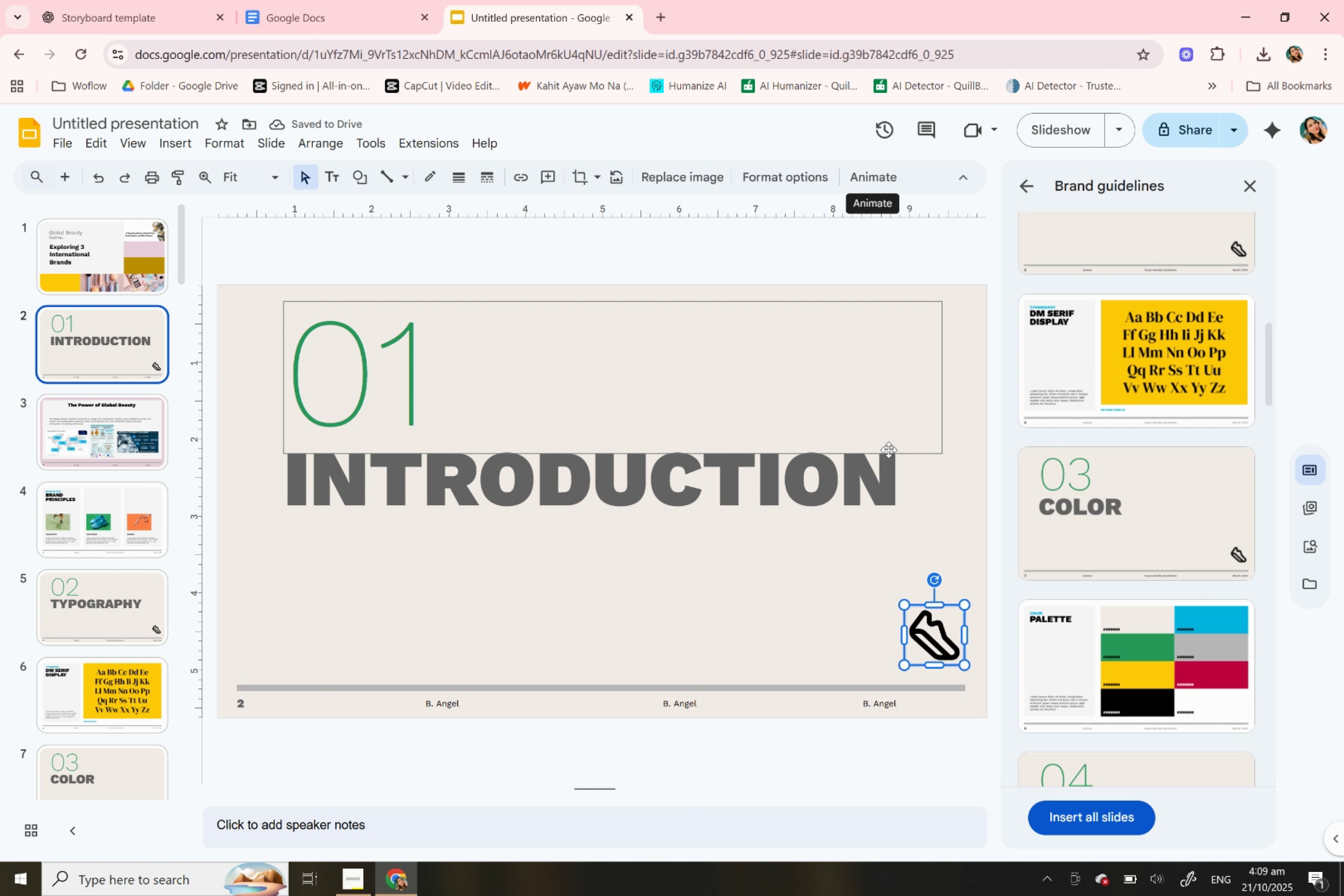 
wait(8.93)
 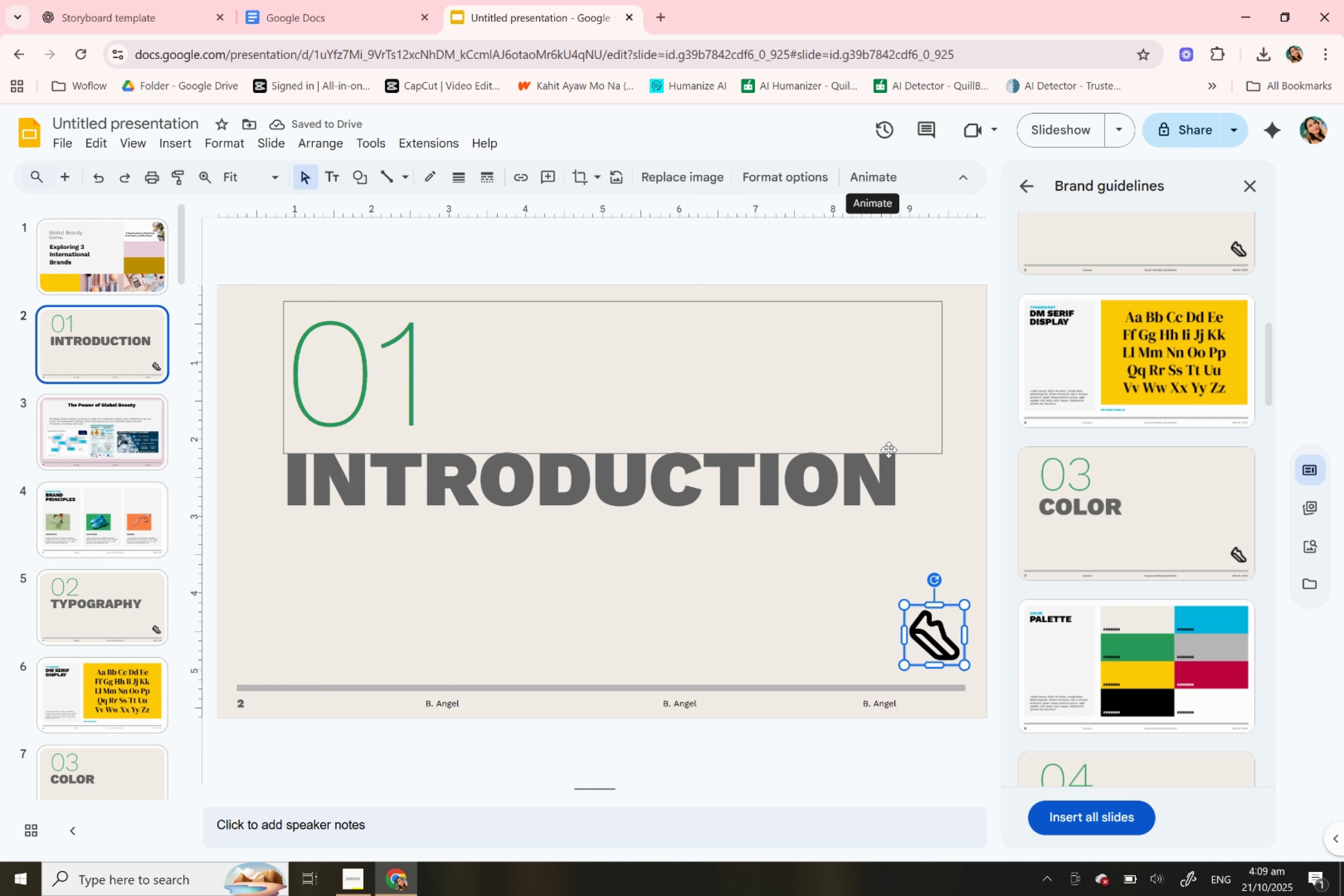 
type(make up ;l)
key(Backspace)
type(ogo)
 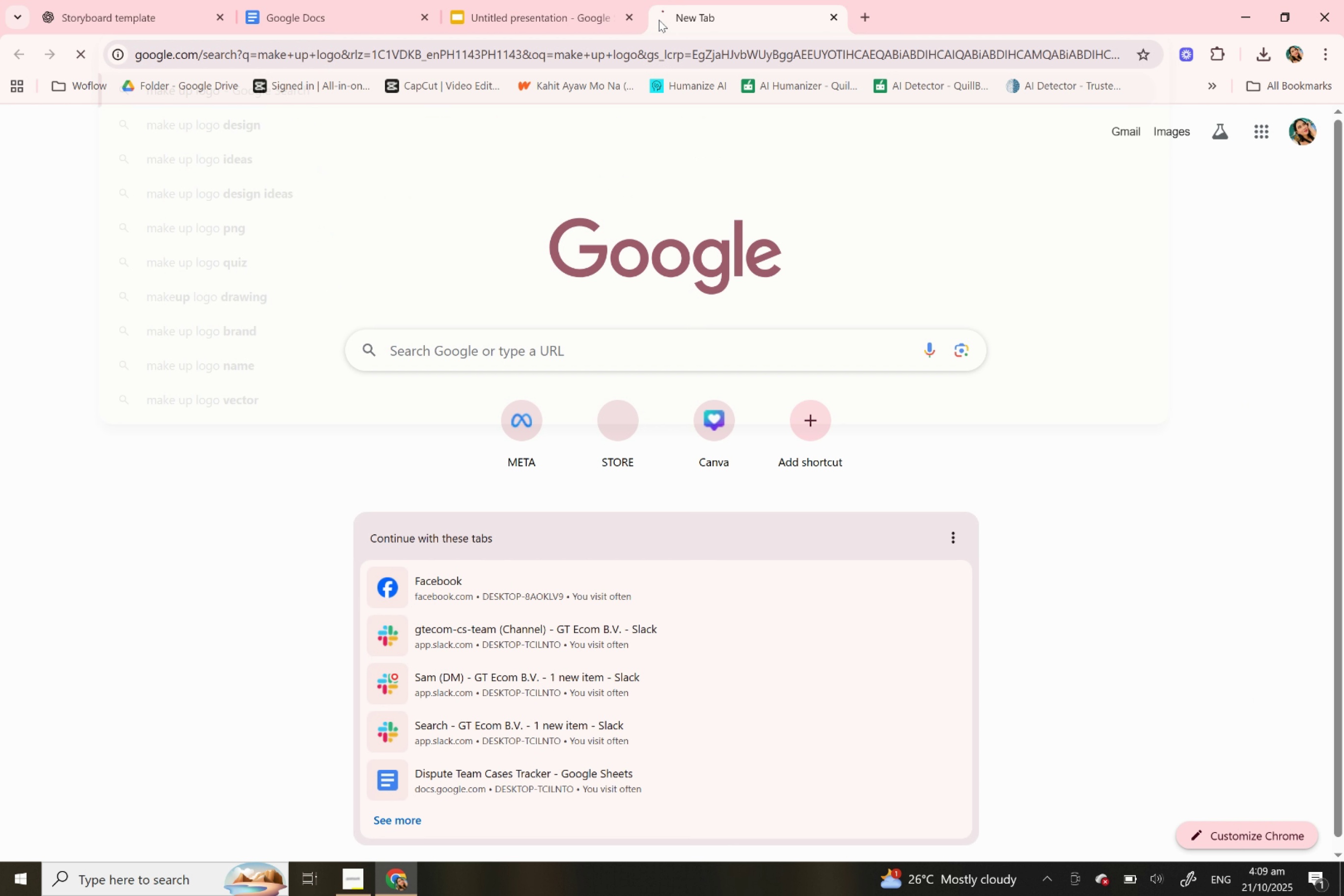 
key(Enter)
 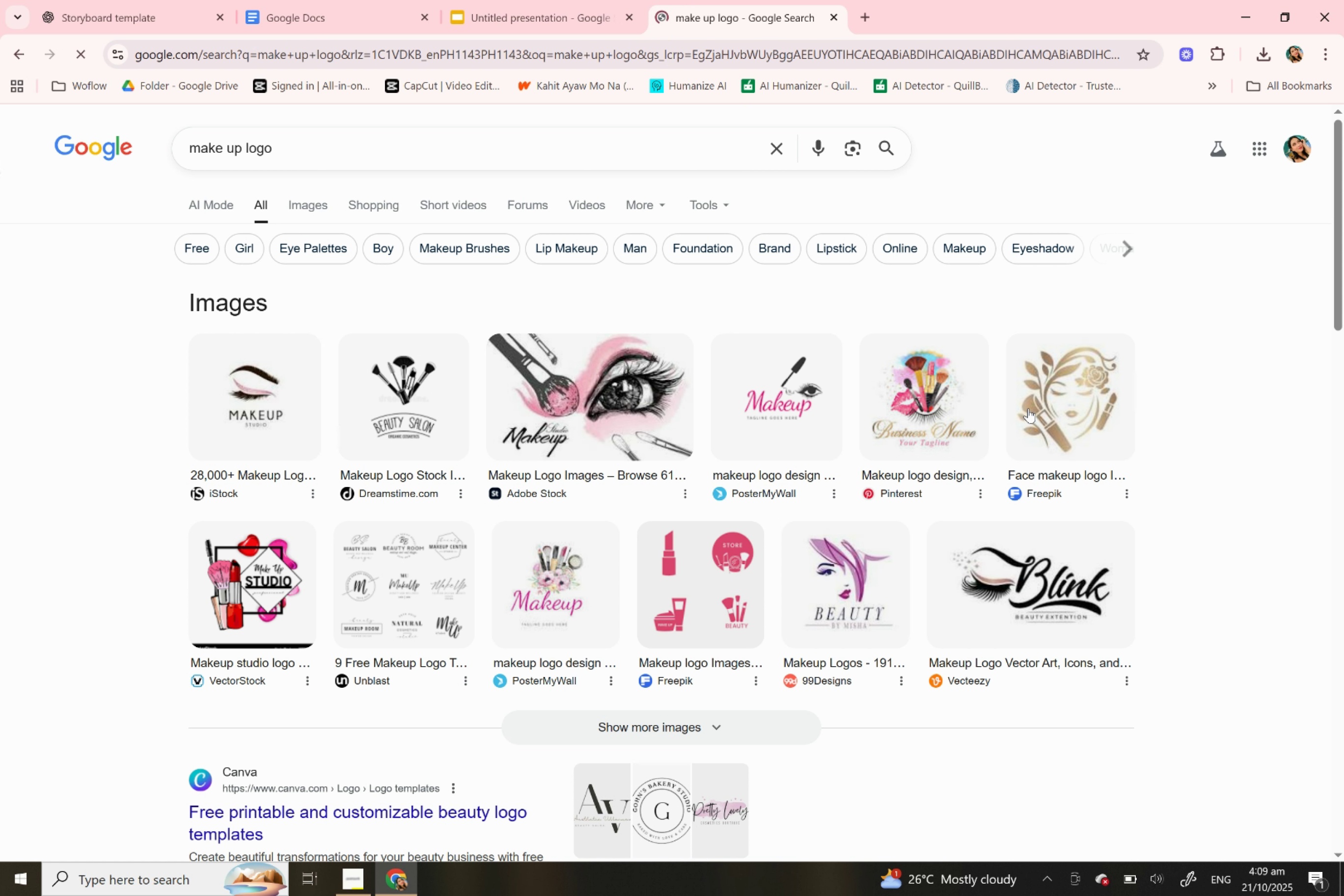 
scroll: coordinate [234, 481], scroll_direction: down, amount: 4.0
 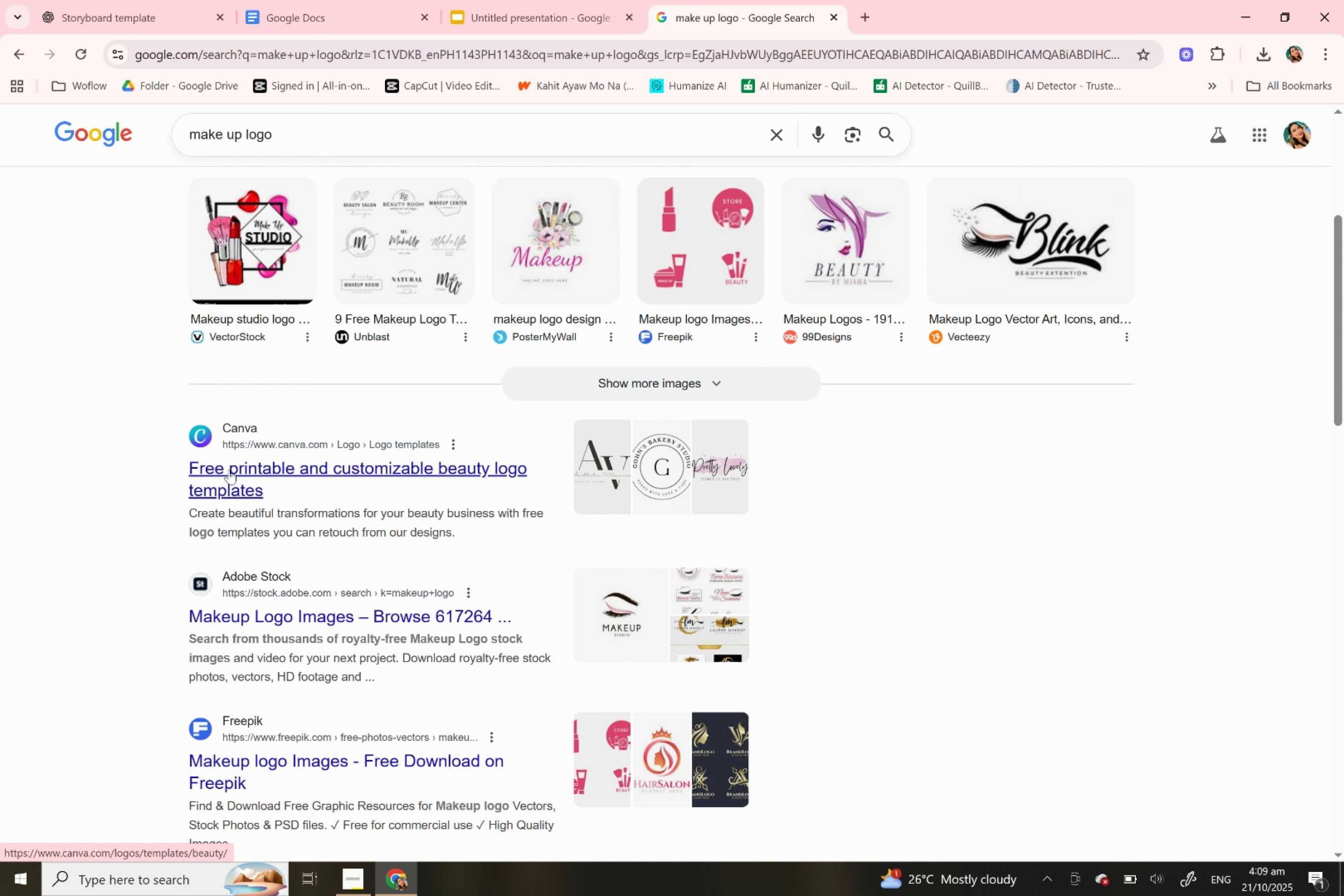 
scroll: coordinate [148, 429], scroll_direction: up, amount: 4.0
 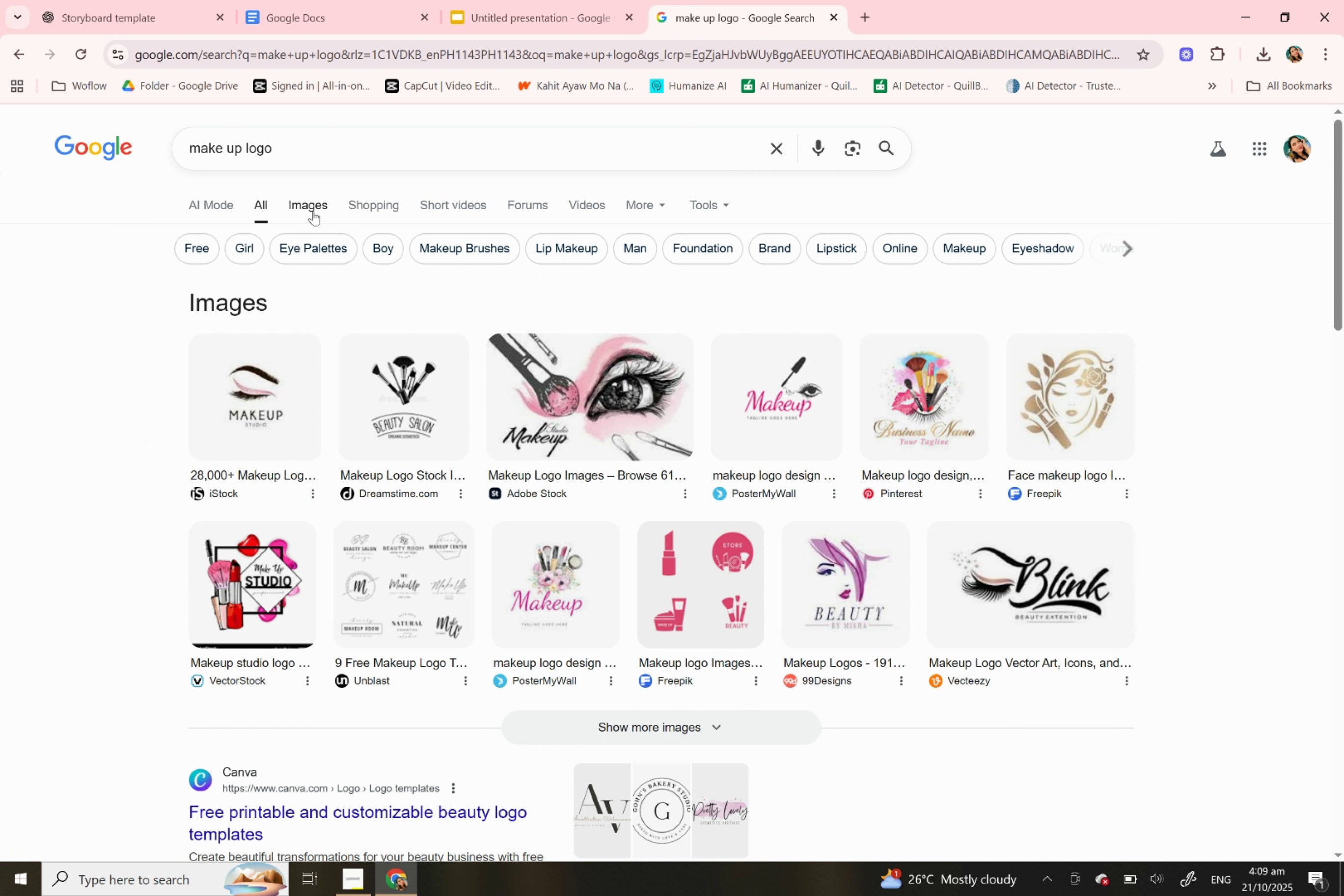 
left_click([313, 211])
 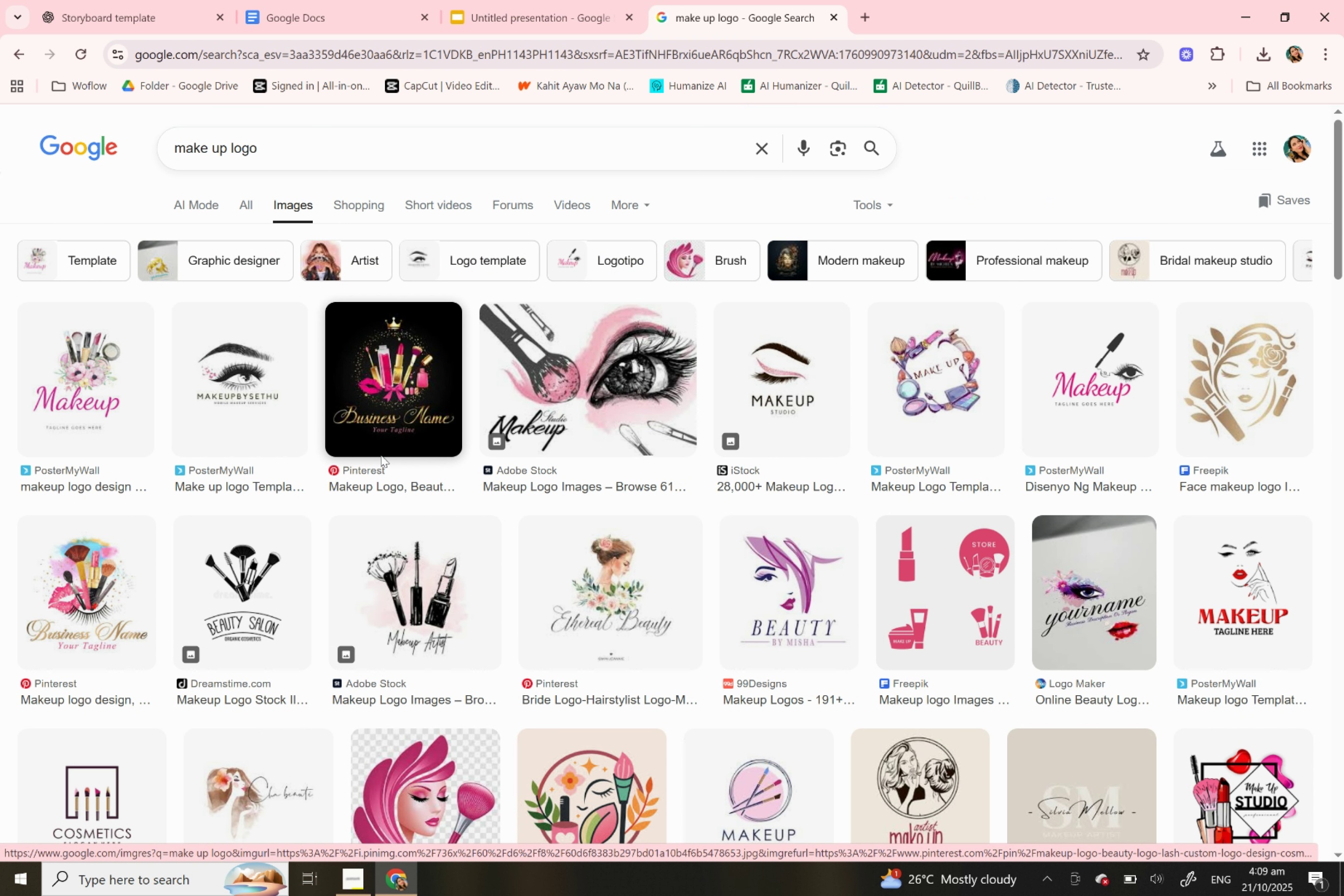 
wait(6.36)
 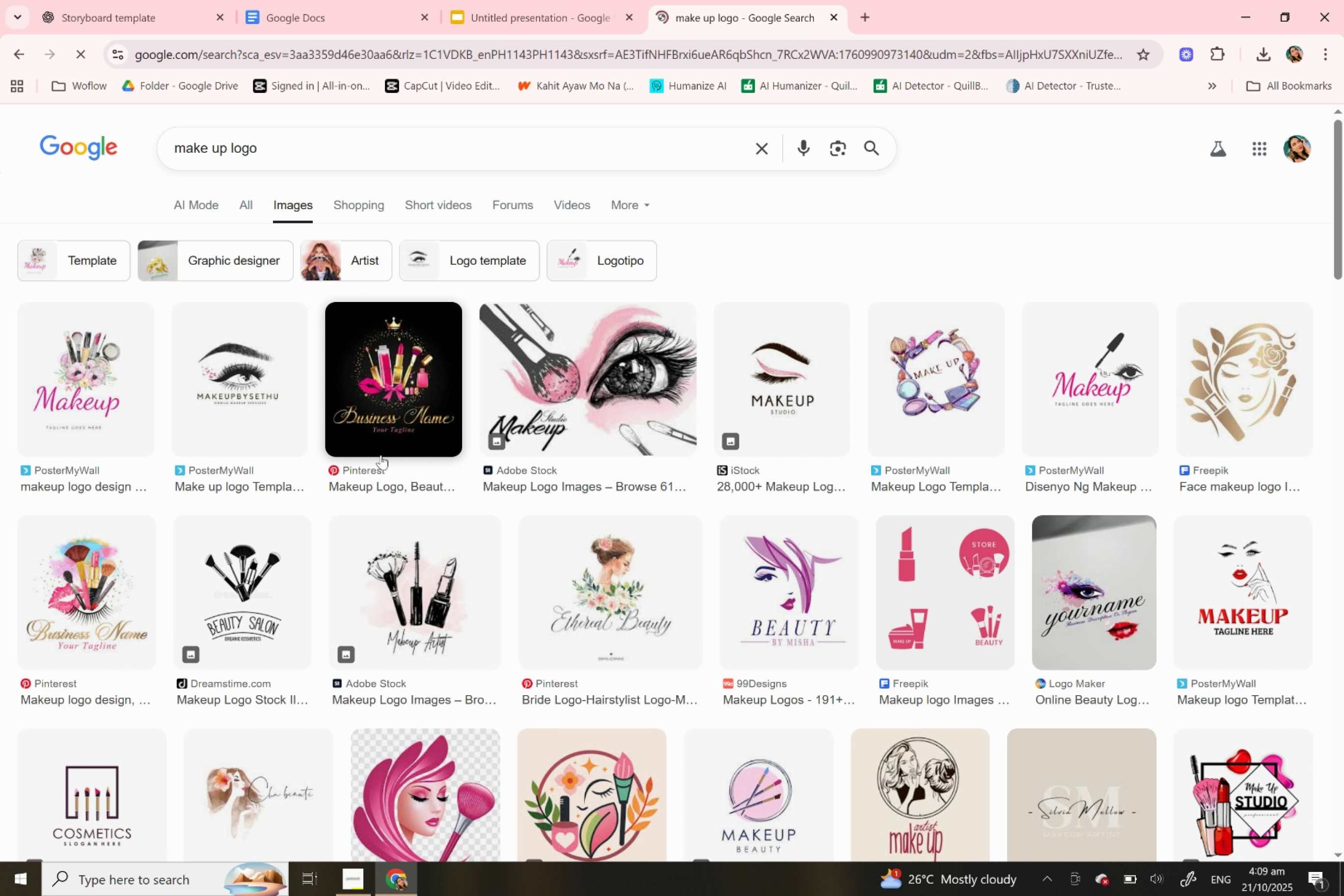 
scroll: coordinate [381, 455], scroll_direction: down, amount: 26.0
 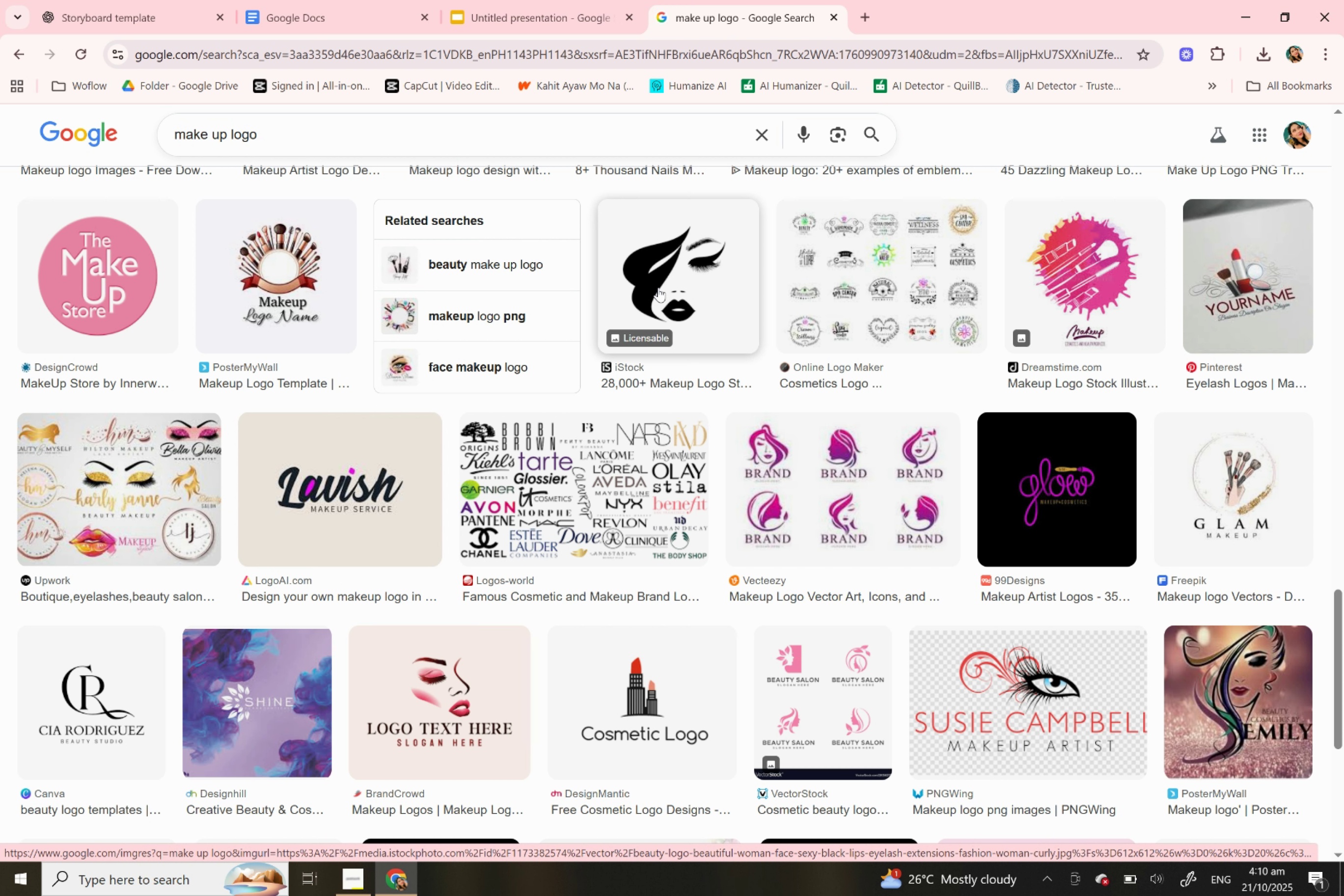 
left_click([658, 287])
 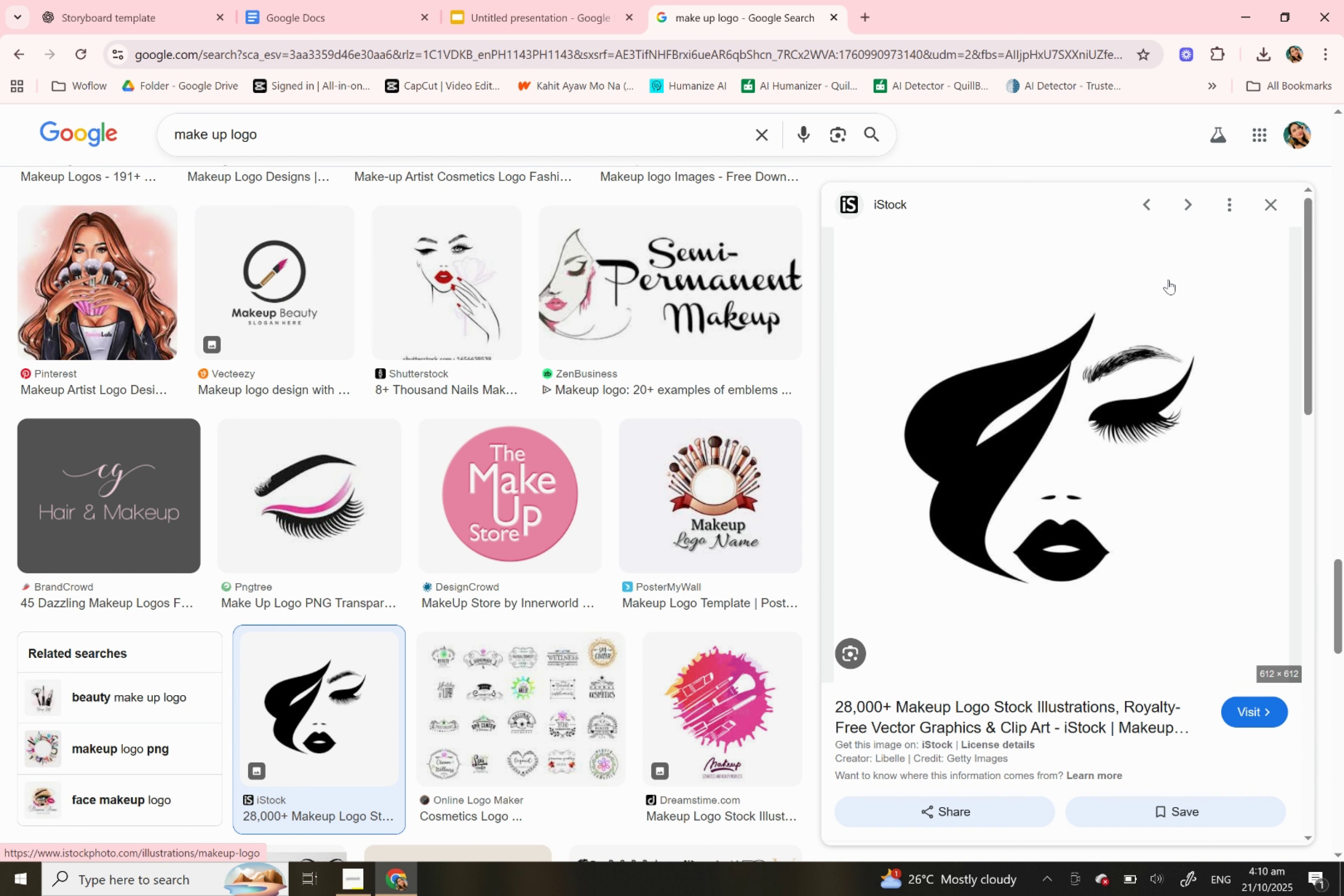 
wait(8.91)
 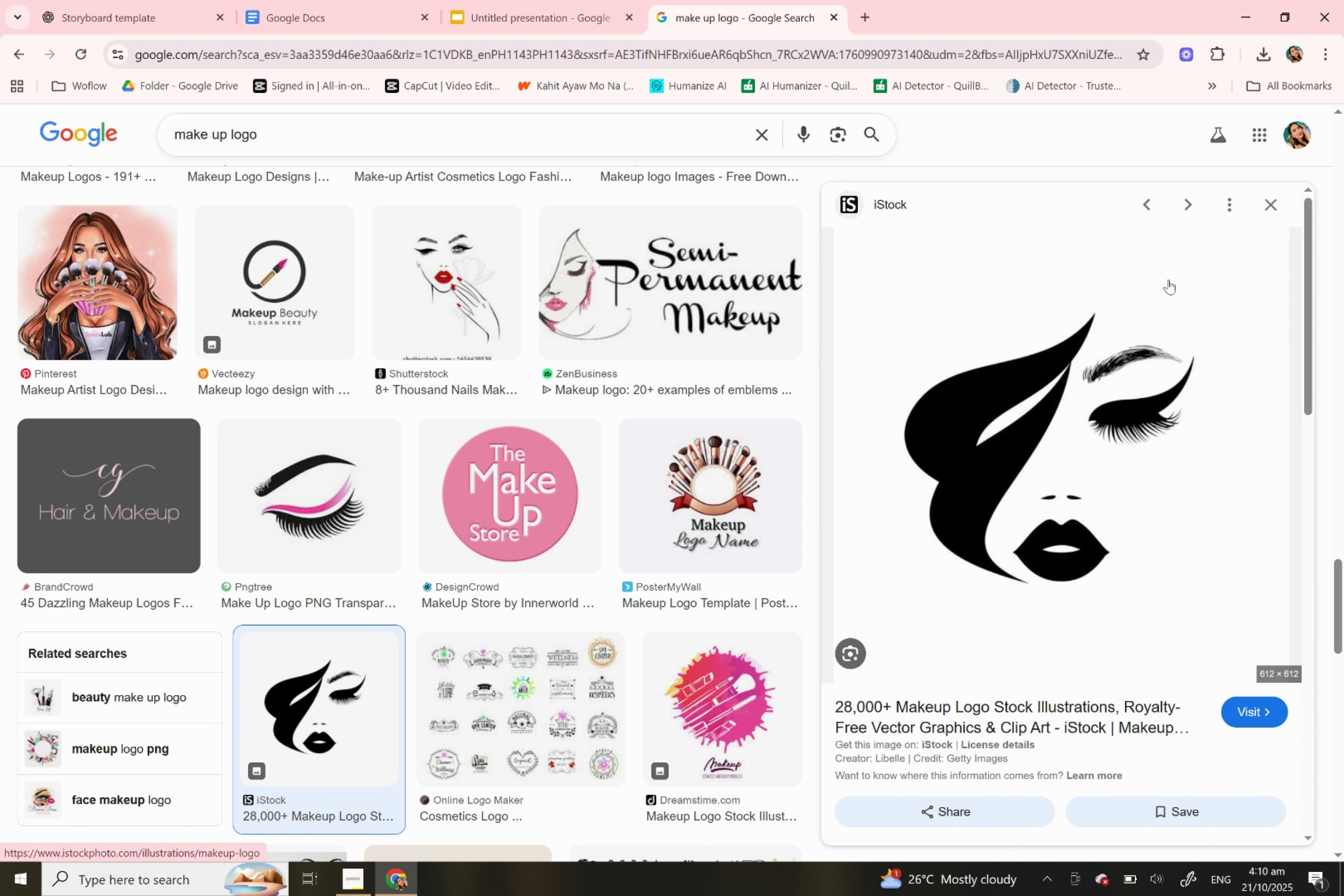 
left_click([1022, 343])
 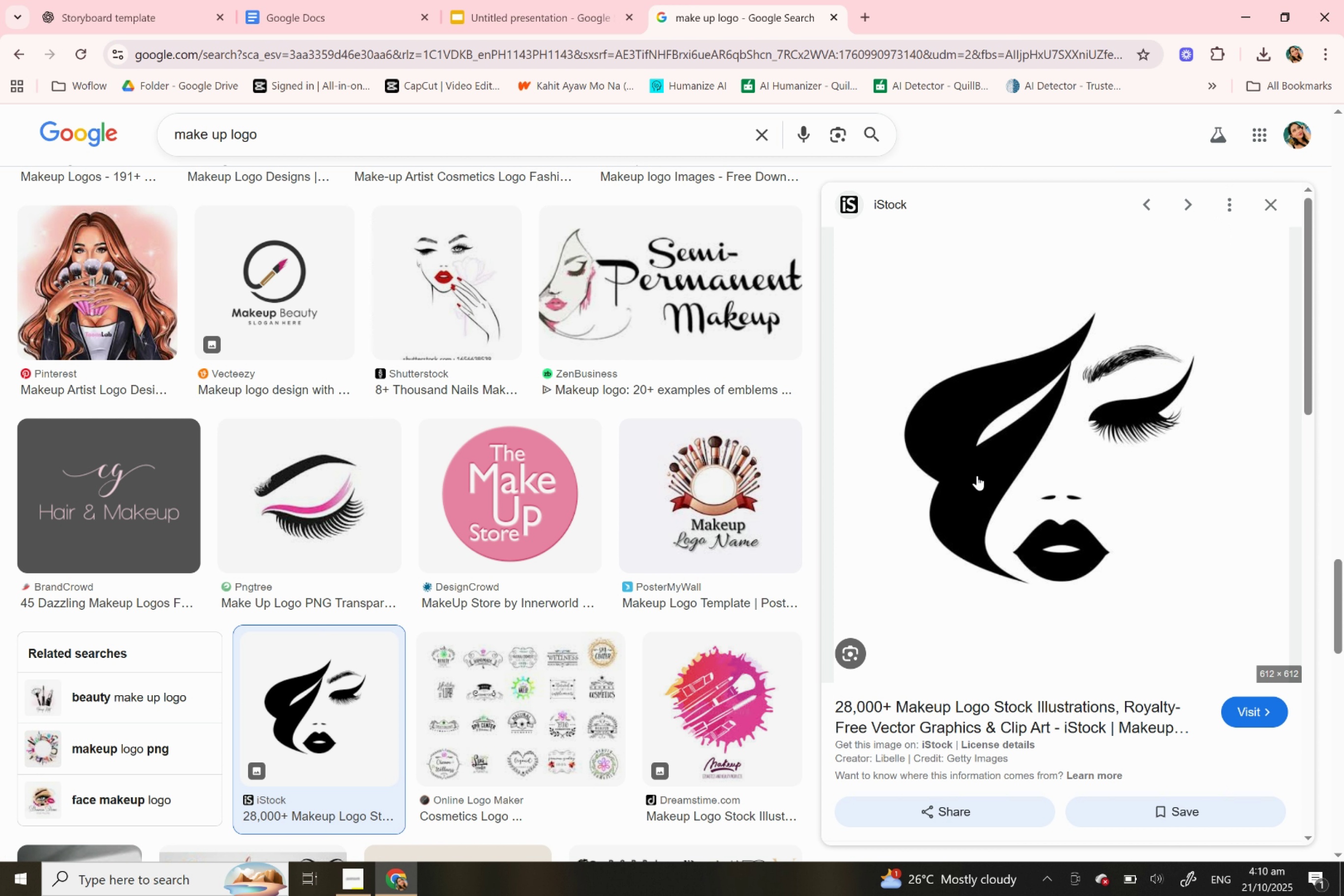 
left_click([977, 475])
 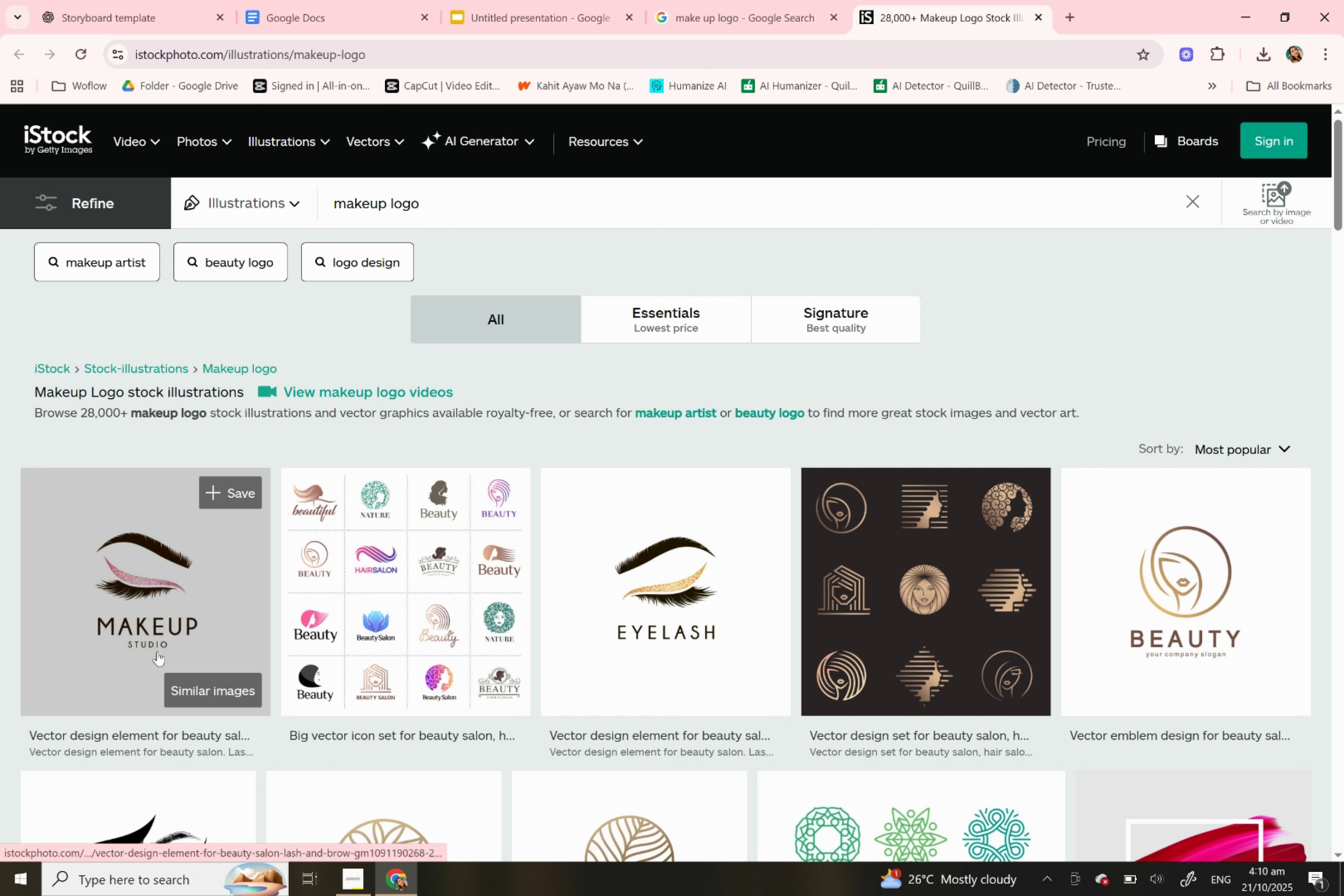 
scroll: coordinate [680, 570], scroll_direction: down, amount: 3.0
 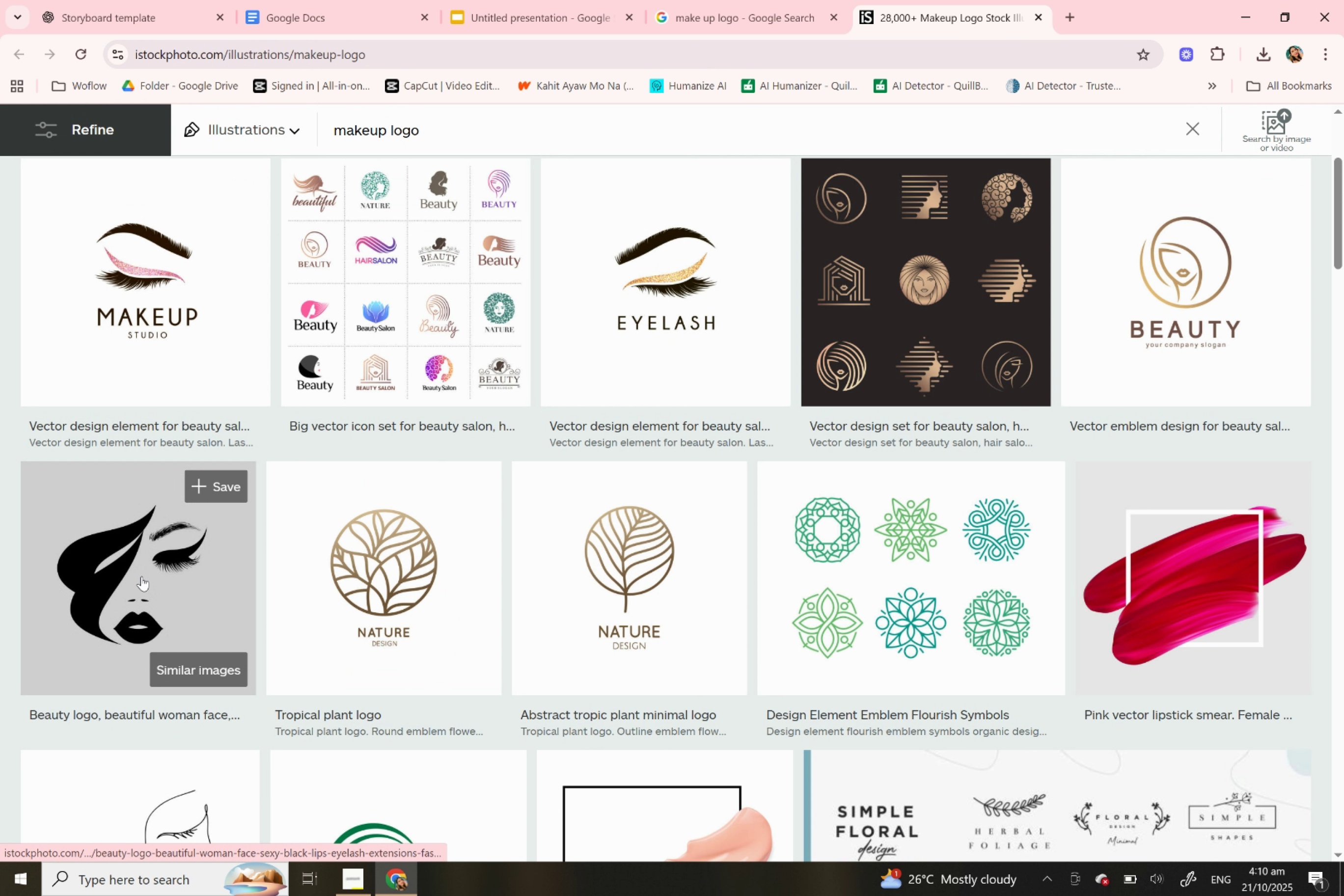 
left_click([141, 576])
 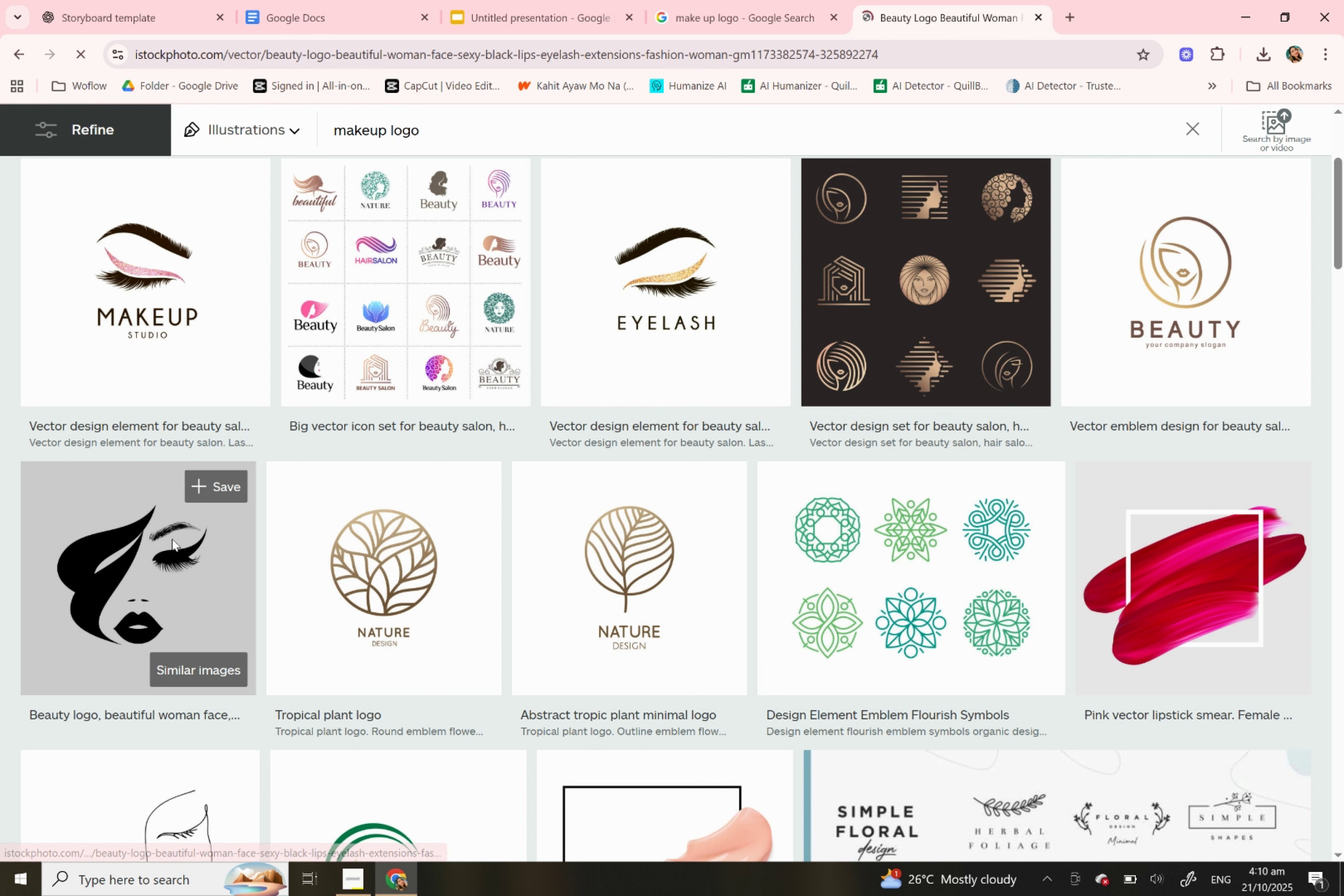 
mouse_move([214, 514])
 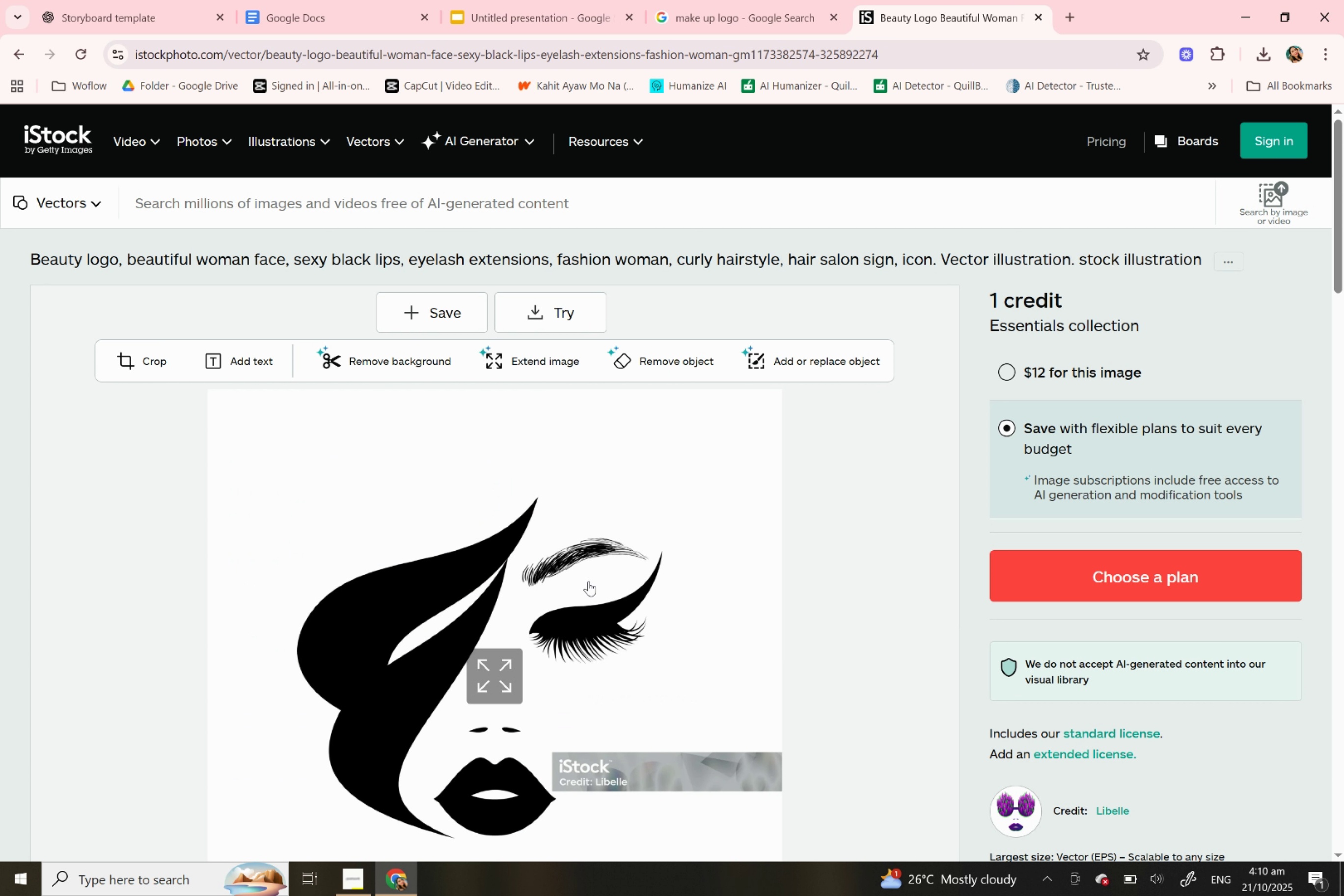 
scroll: coordinate [598, 707], scroll_direction: down, amount: 3.0
 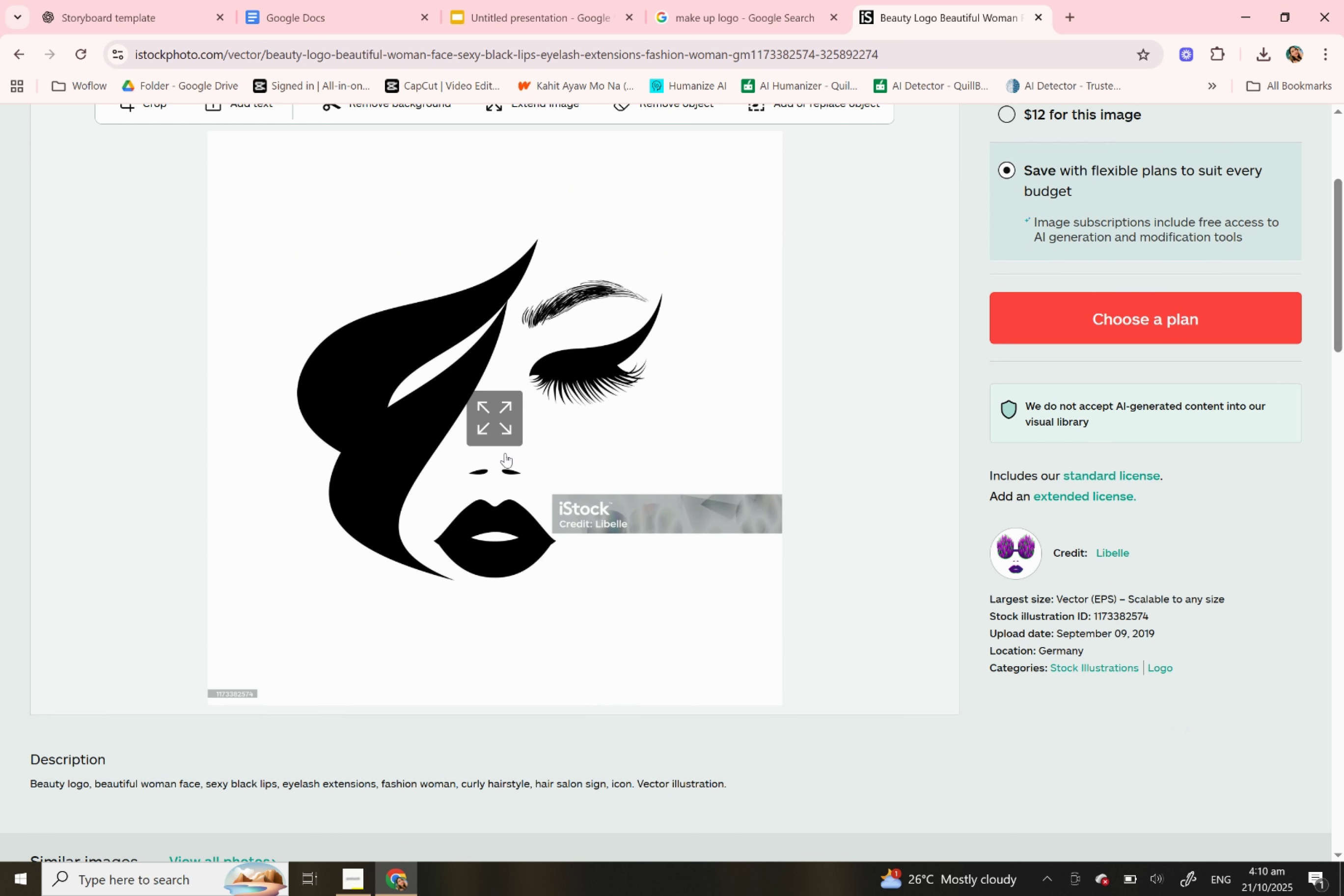 
scroll: coordinate [507, 464], scroll_direction: up, amount: 6.0
 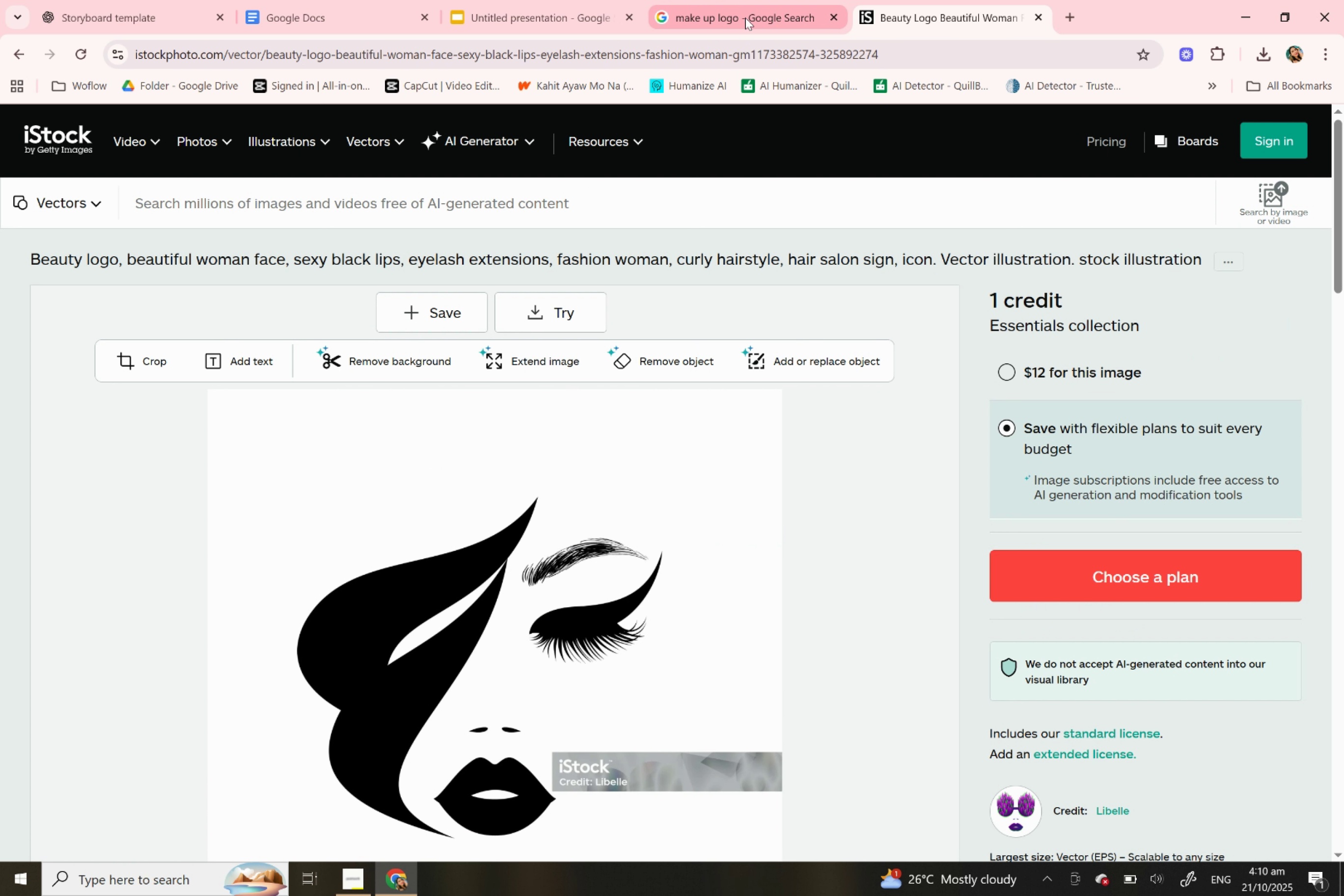 
left_click([745, 18])
 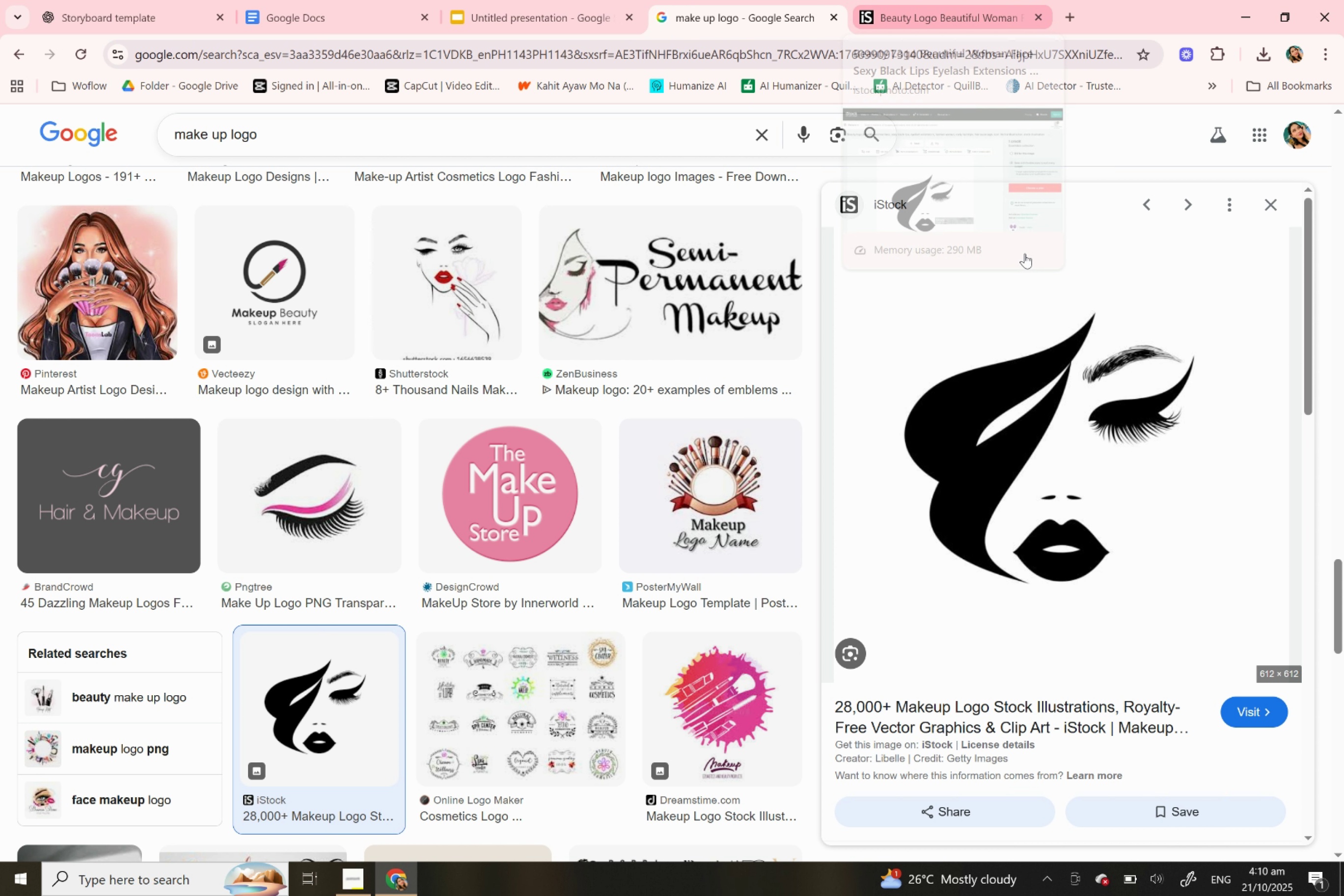 
key(Meta+Shift+S)
 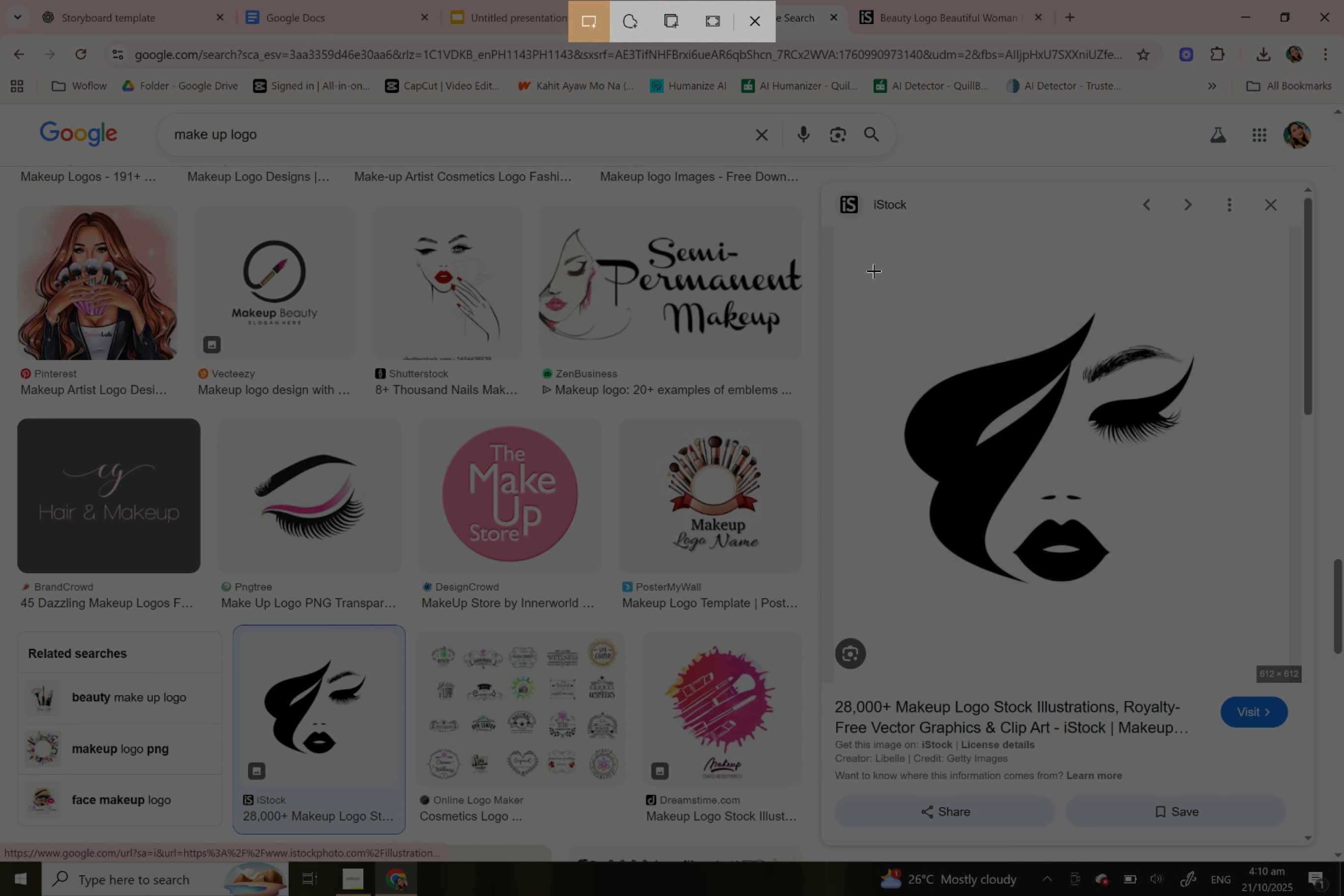 
left_click_drag(start_coordinate=[873, 270], to_coordinate=[1250, 619])
 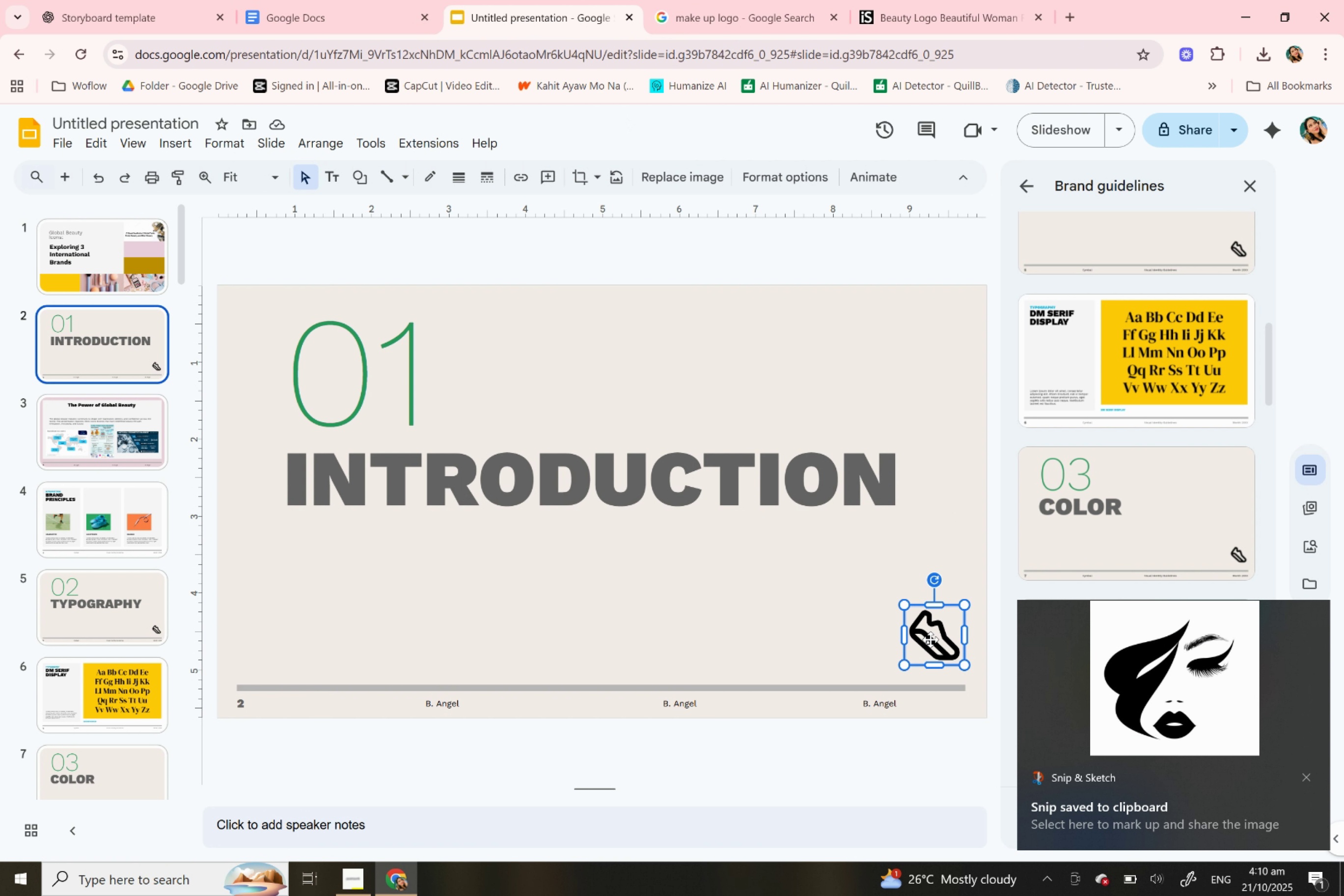 
wait(5.43)
 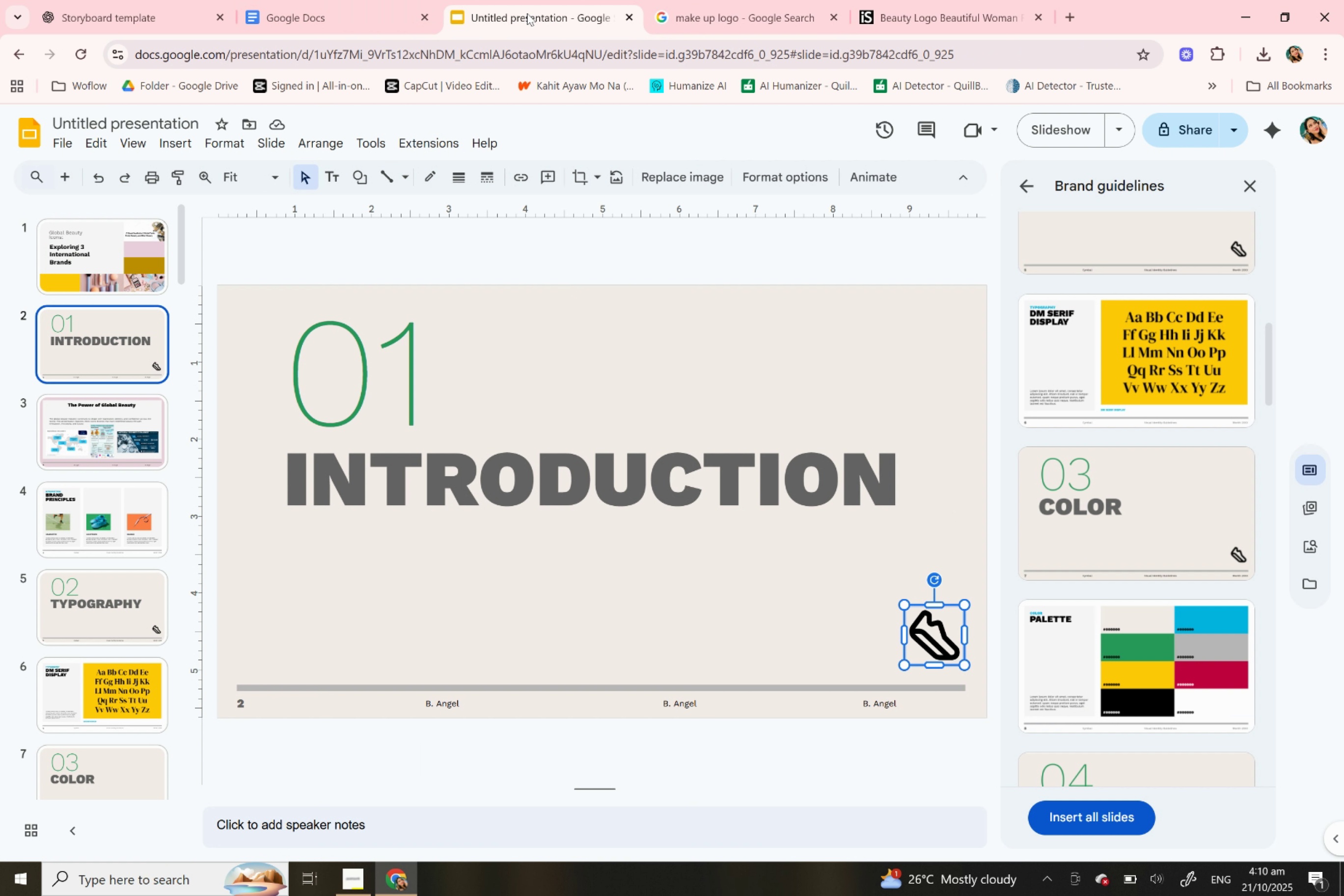 
key(Backspace)
 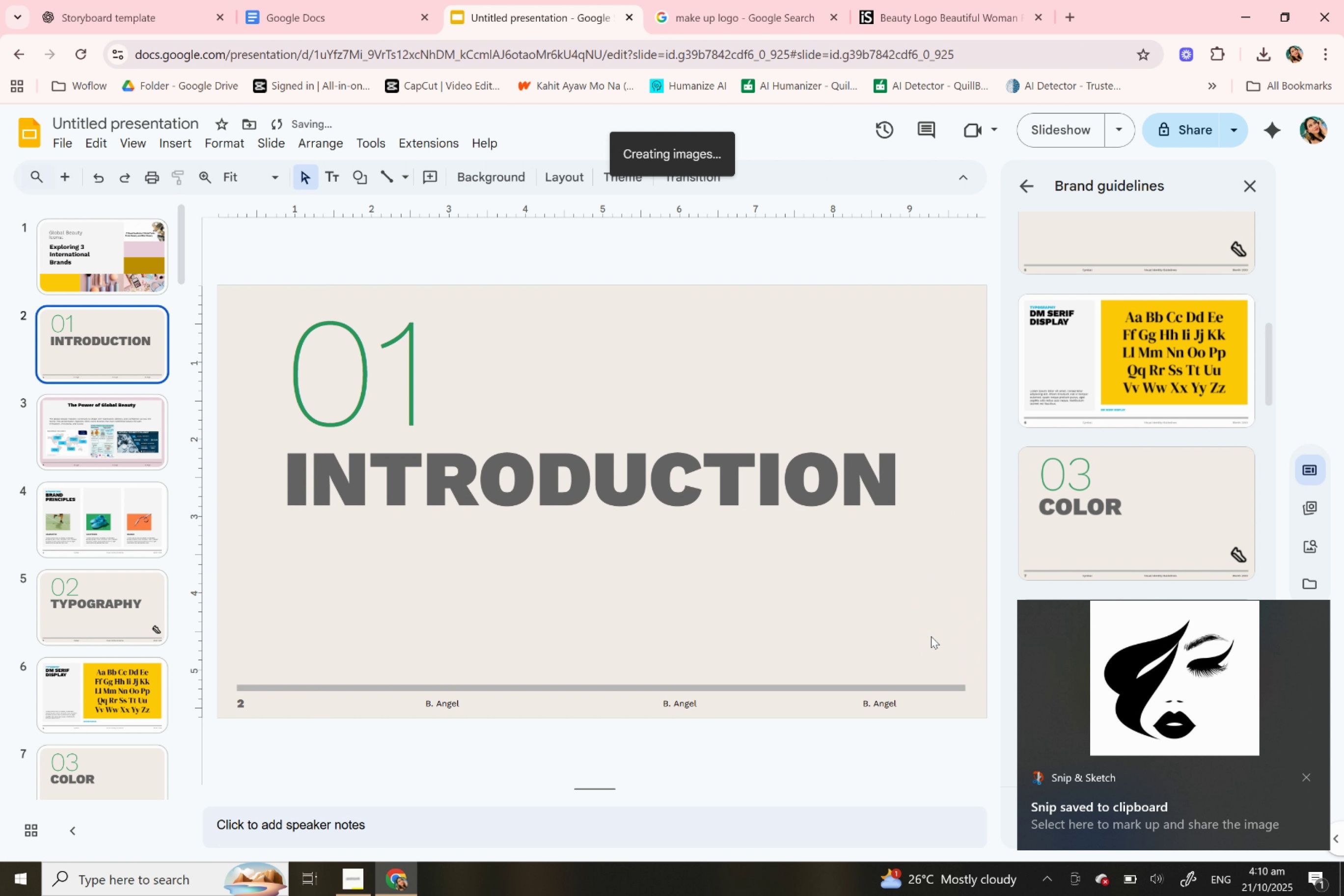 
key(Control+V)
 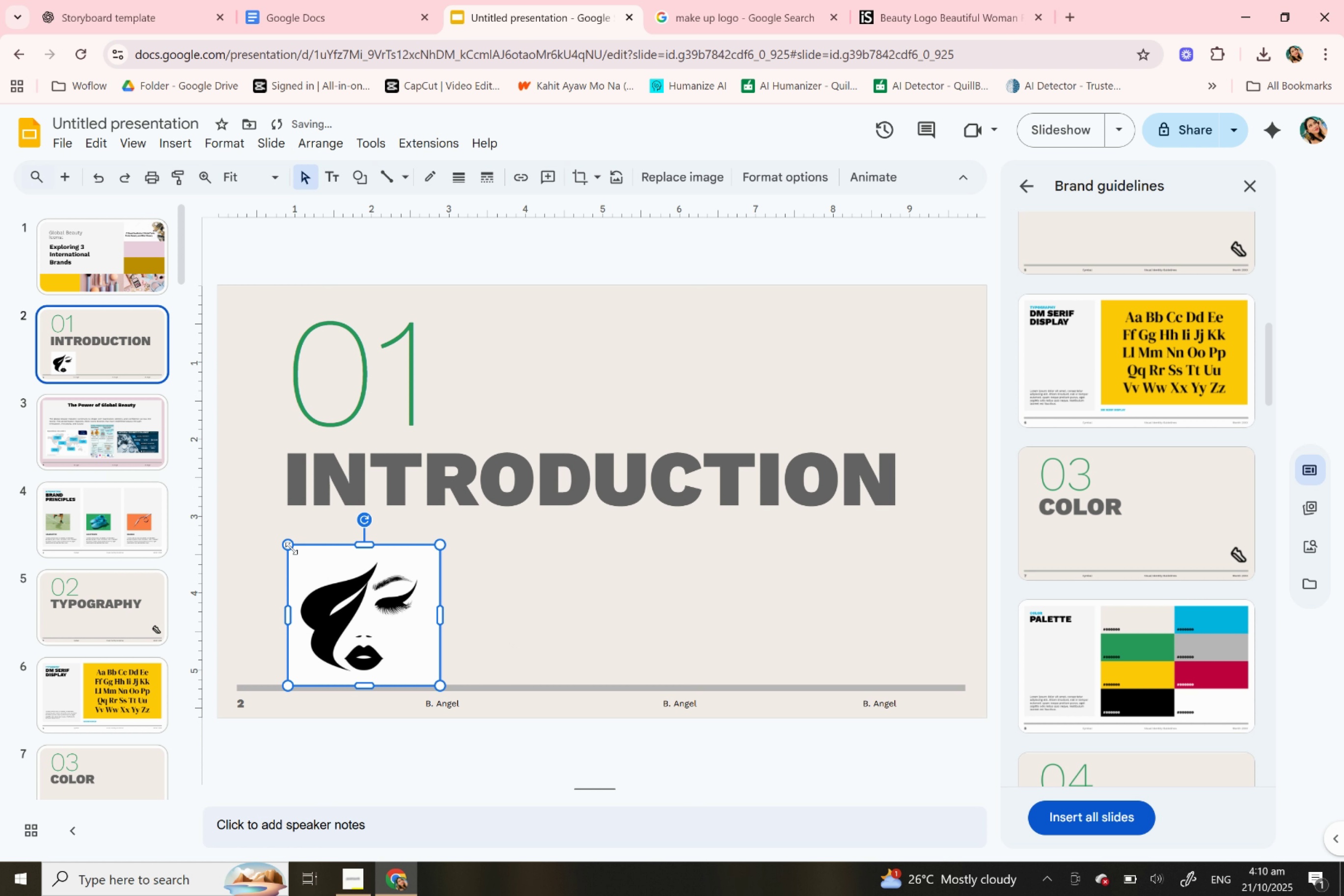 
left_click_drag(start_coordinate=[287, 544], to_coordinate=[349, 611])
 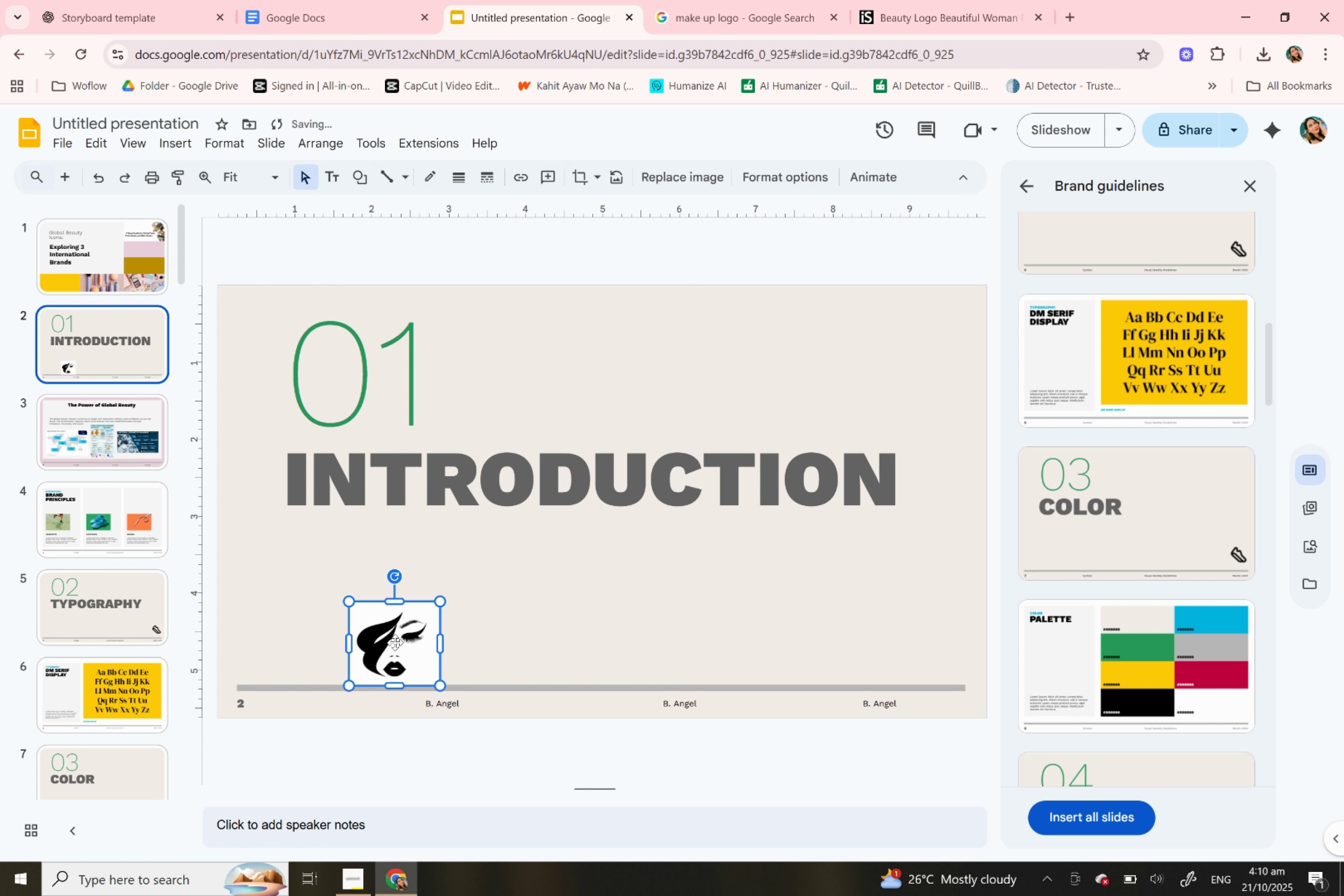 
left_click_drag(start_coordinate=[395, 642], to_coordinate=[870, 611])
 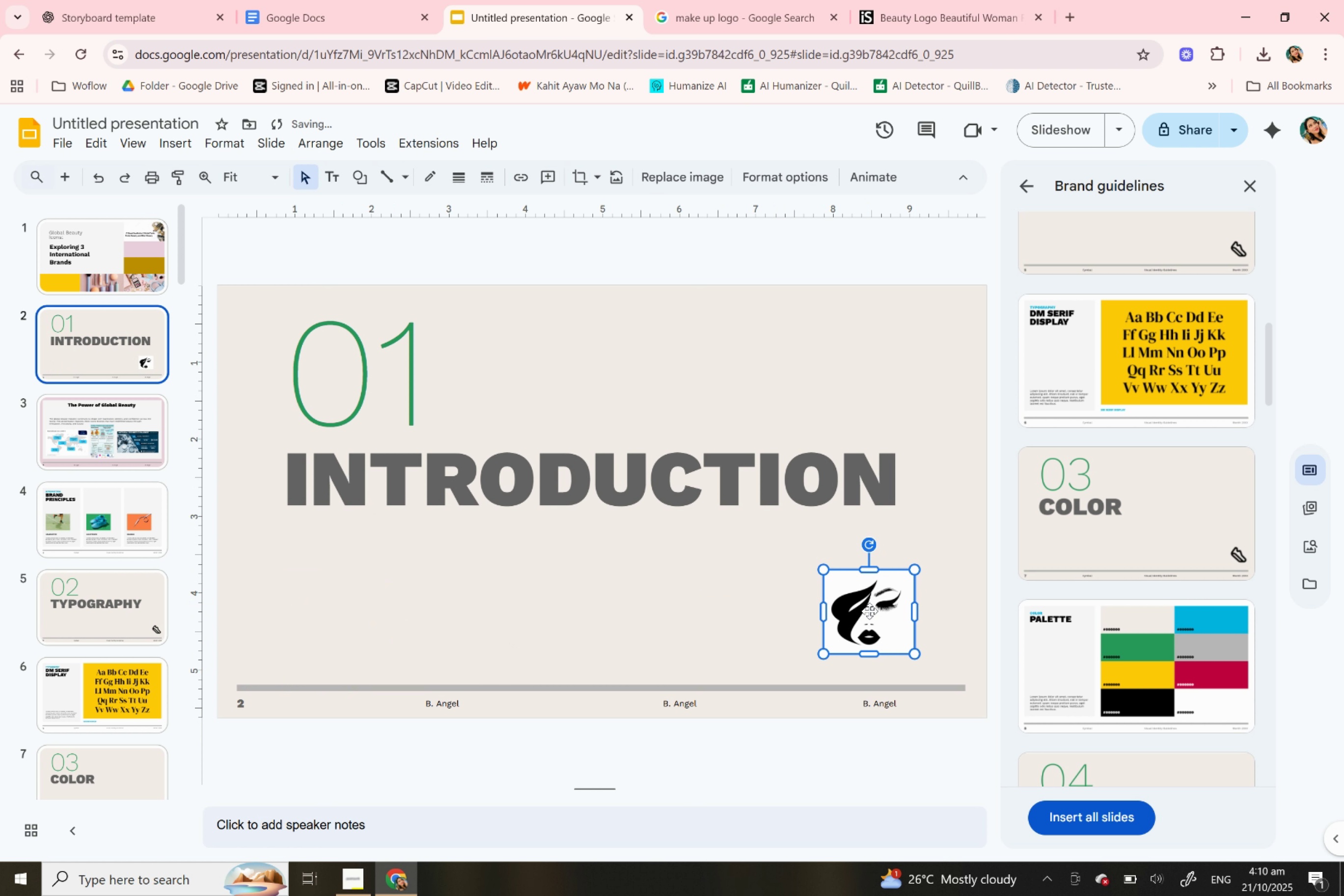 
left_click_drag(start_coordinate=[870, 611], to_coordinate=[908, 611])
 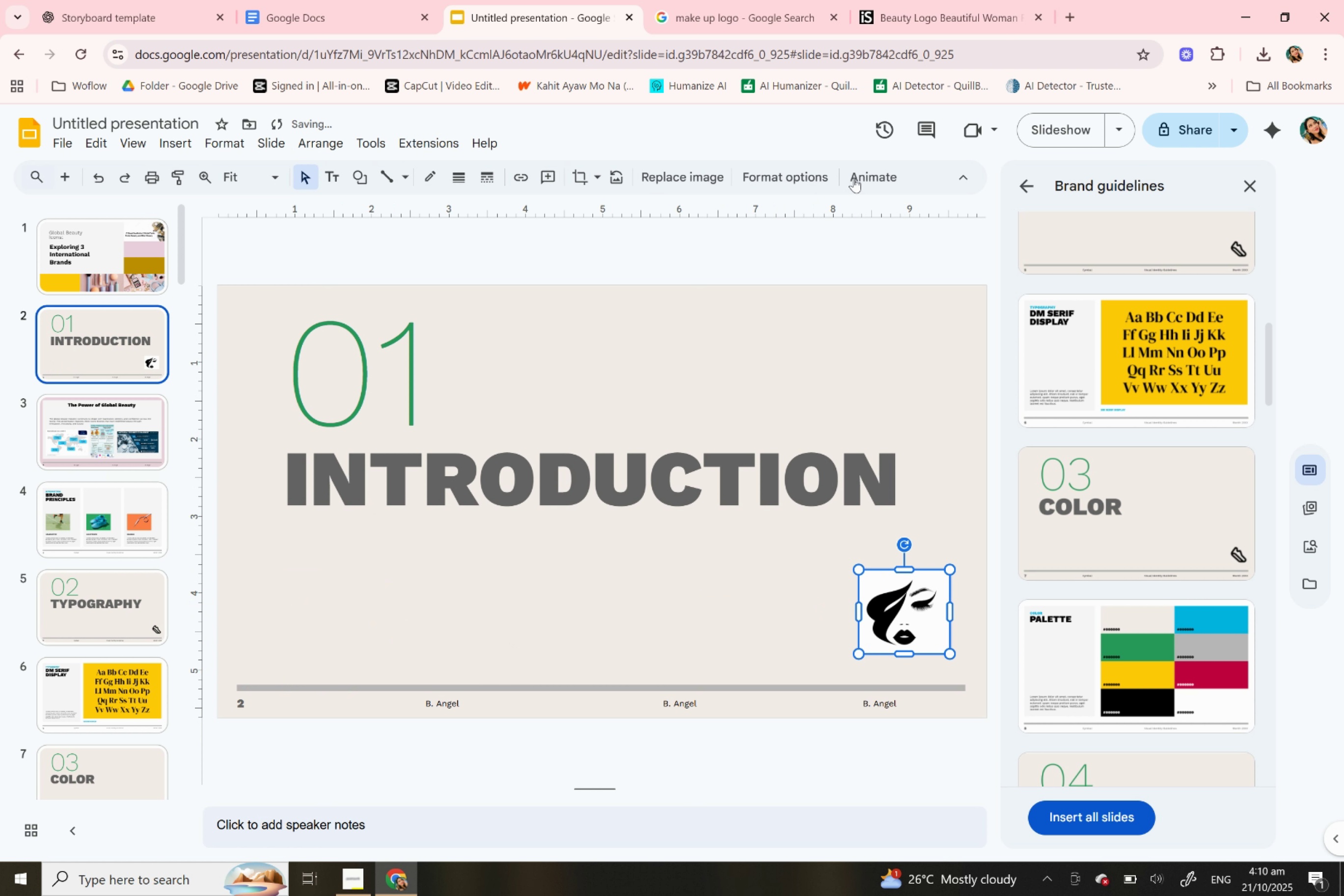 
left_click([853, 178])
 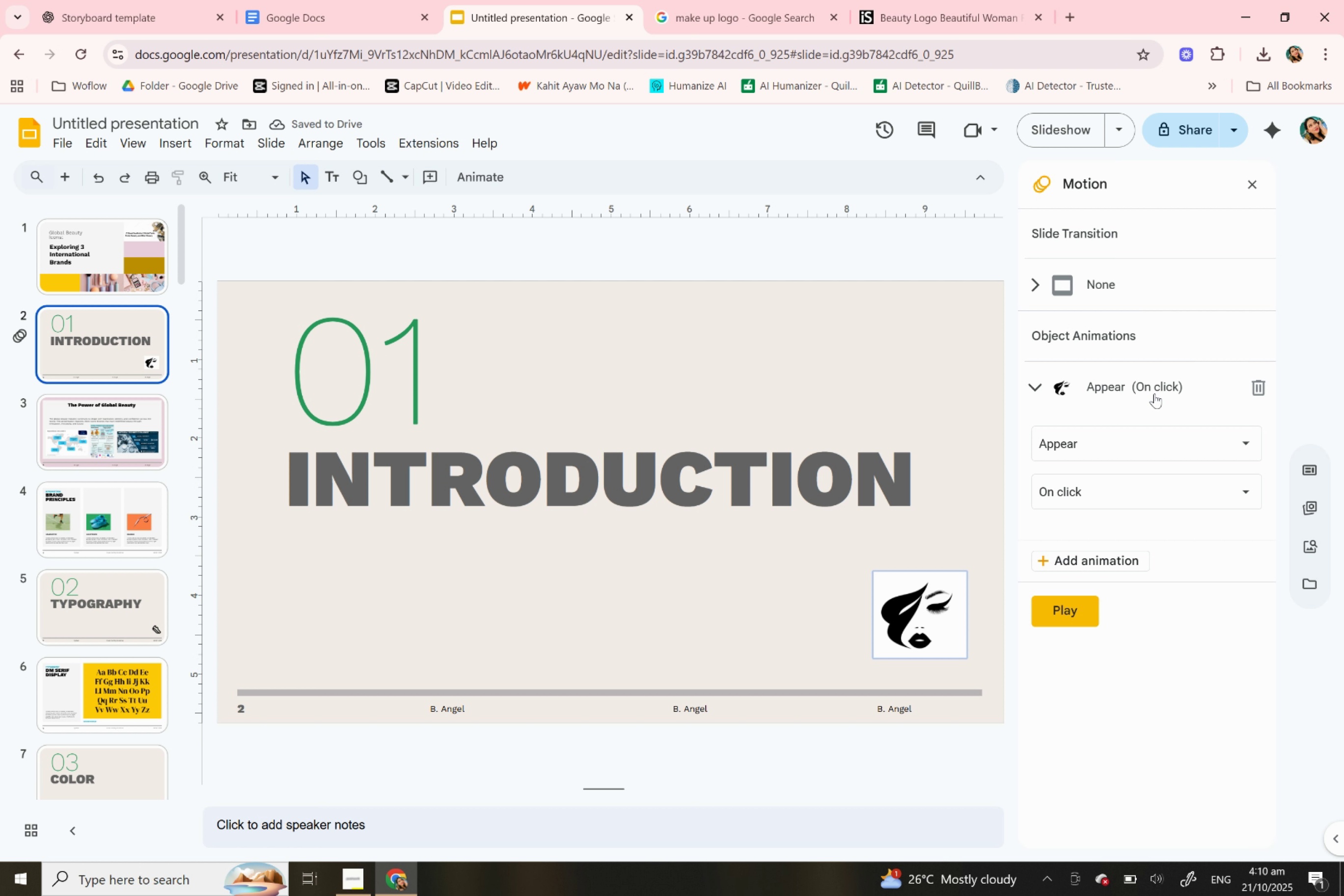 
left_click([1133, 443])
 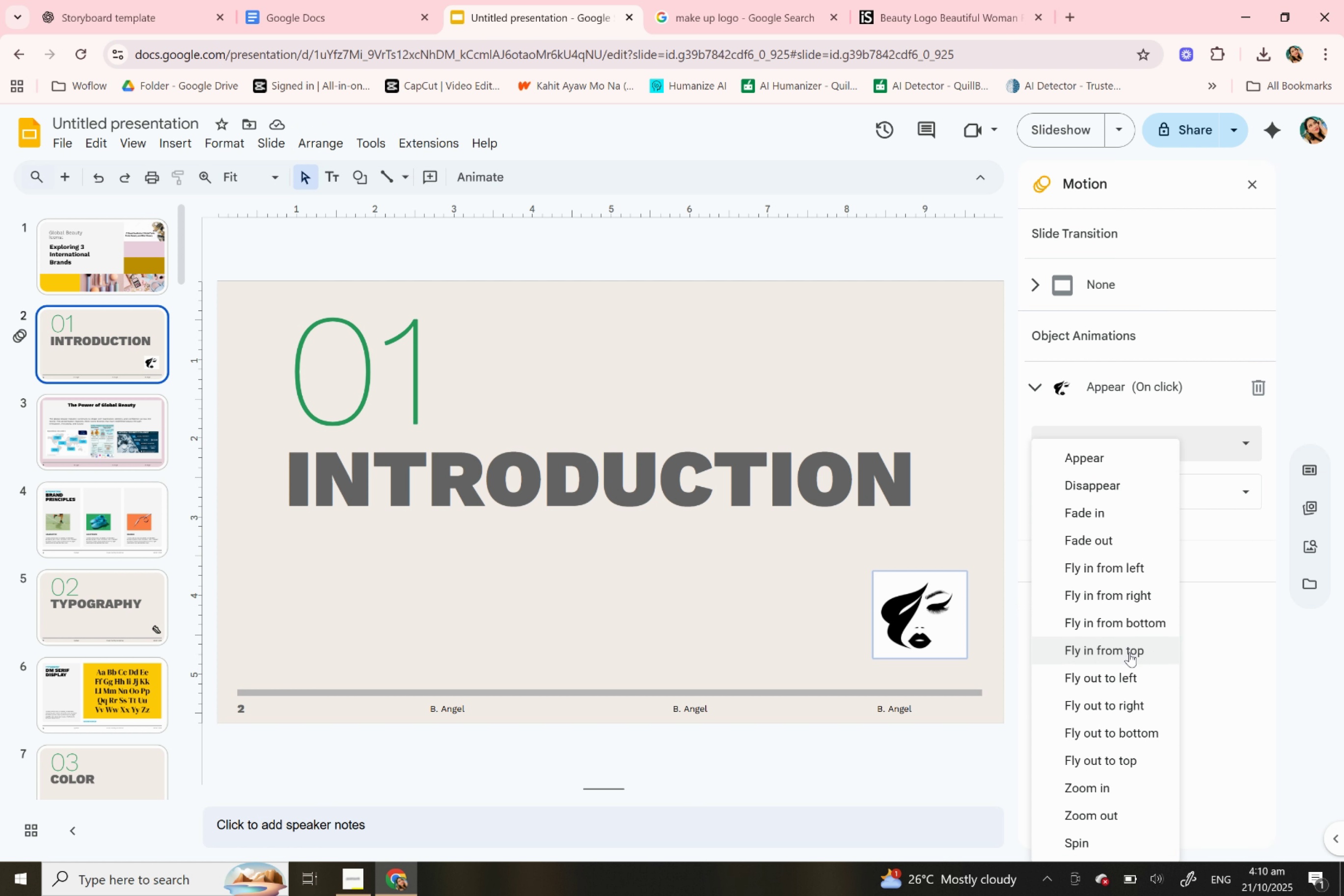 
wait(5.52)
 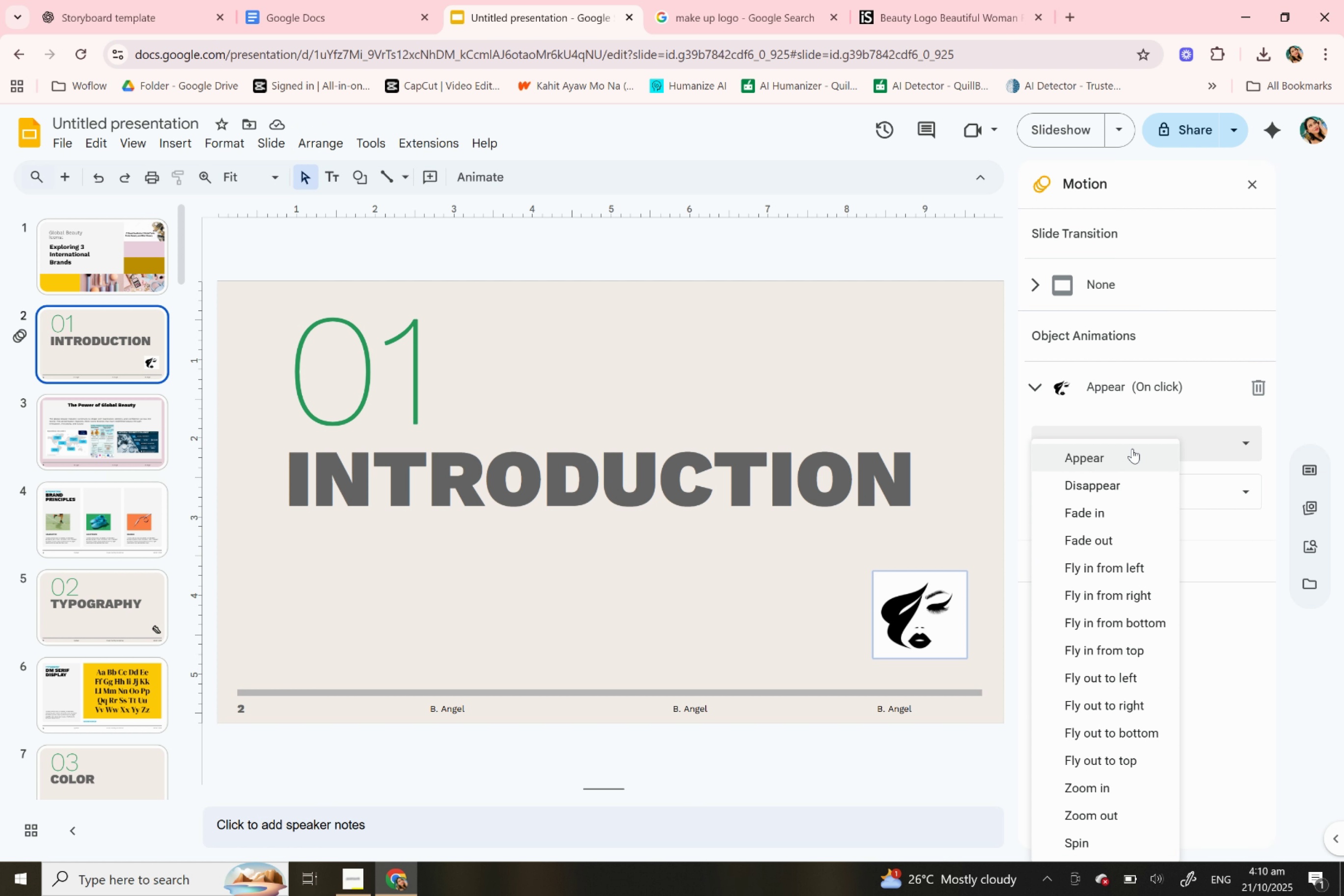 
left_click([1126, 627])
 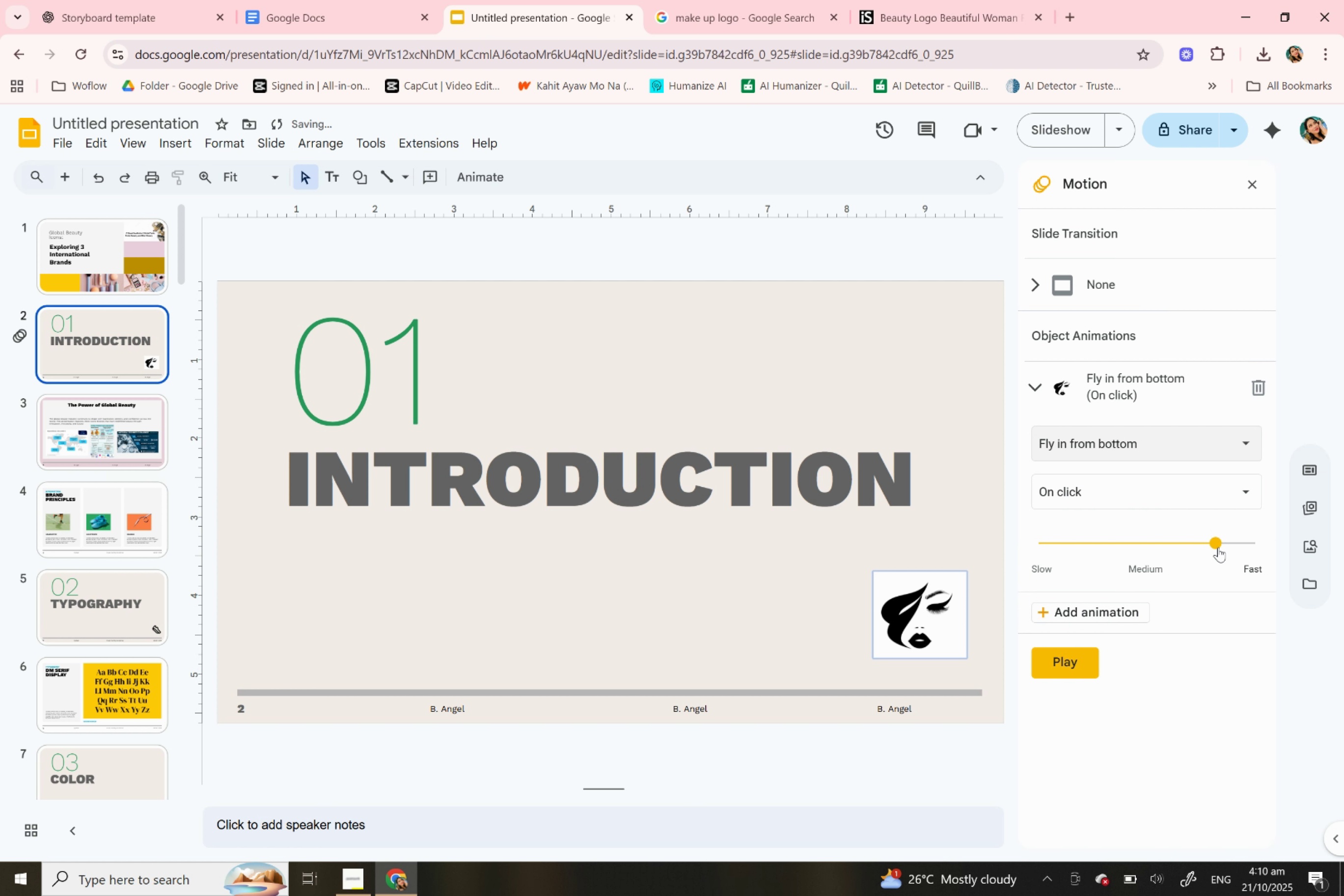 
left_click_drag(start_coordinate=[1214, 543], to_coordinate=[1137, 545])
 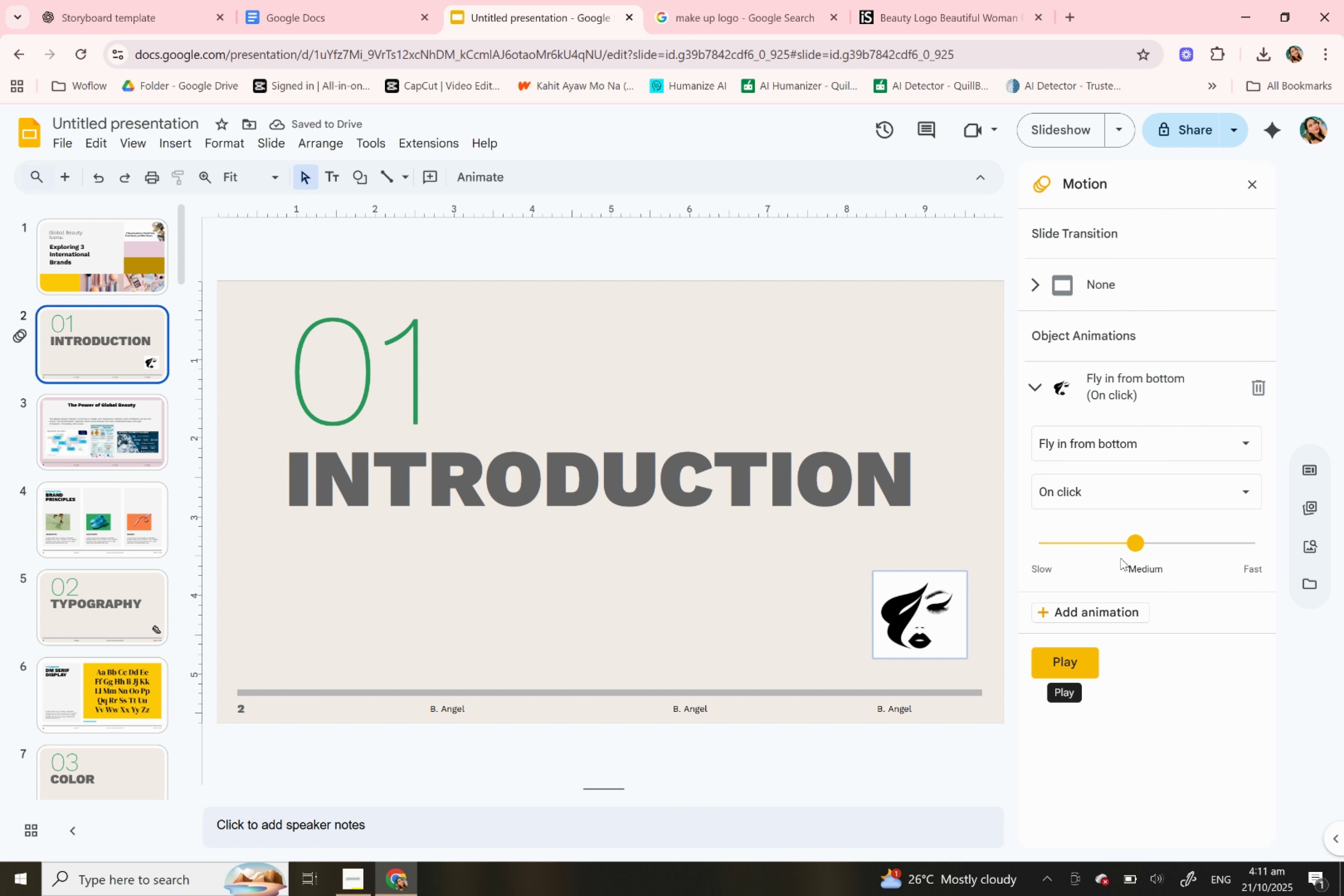 
left_click([1122, 489])
 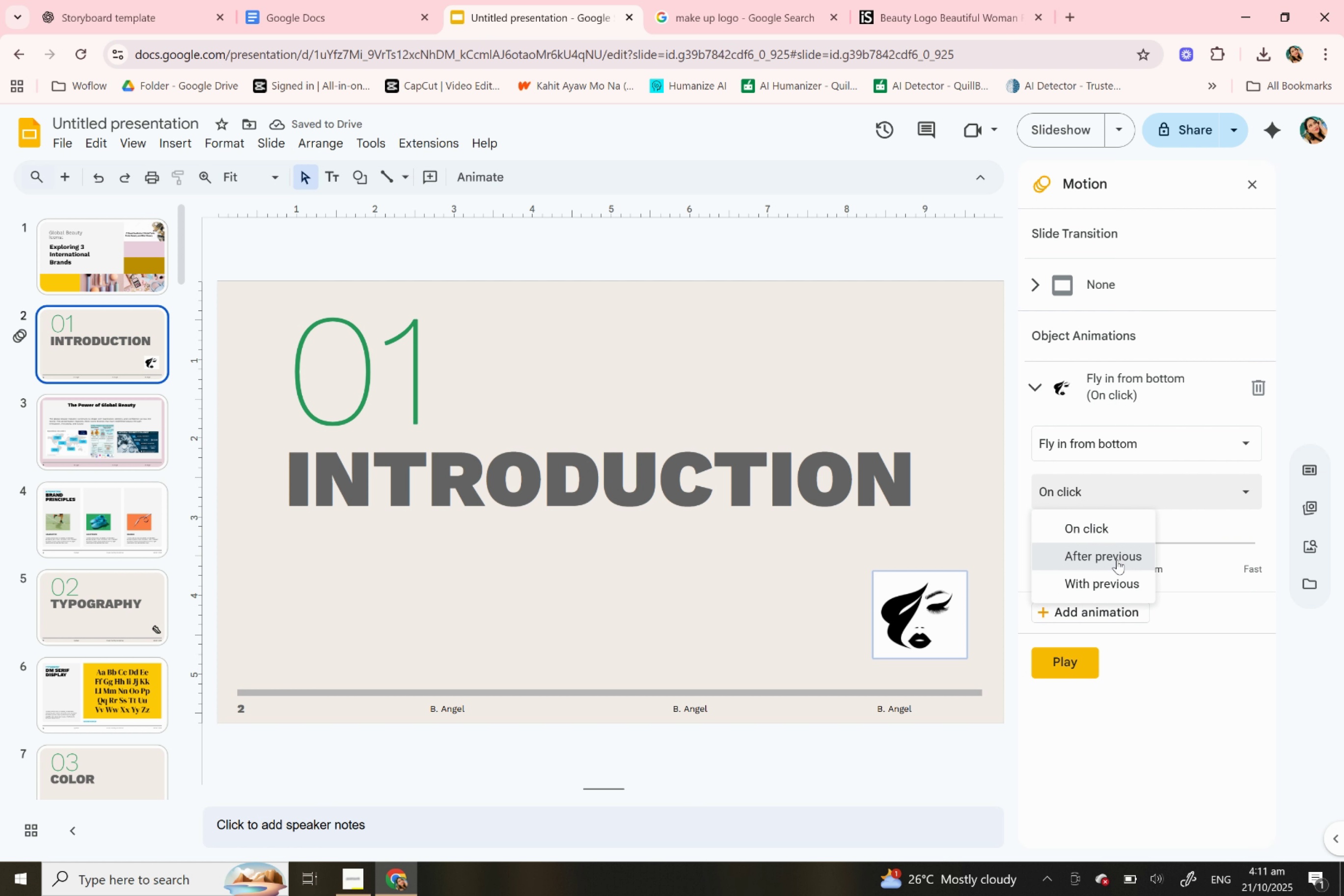 
left_click([1117, 559])
 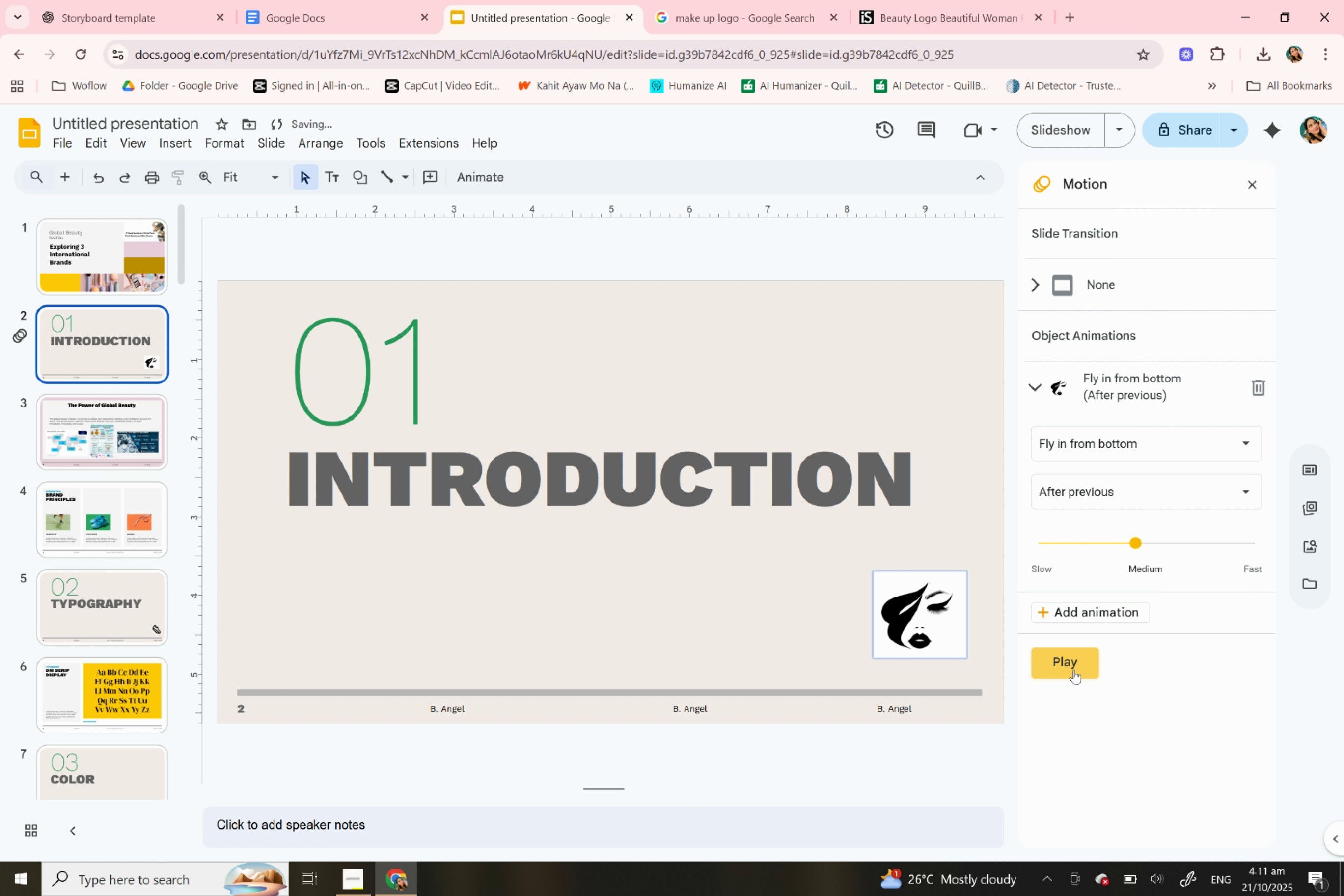 
left_click([1073, 669])
 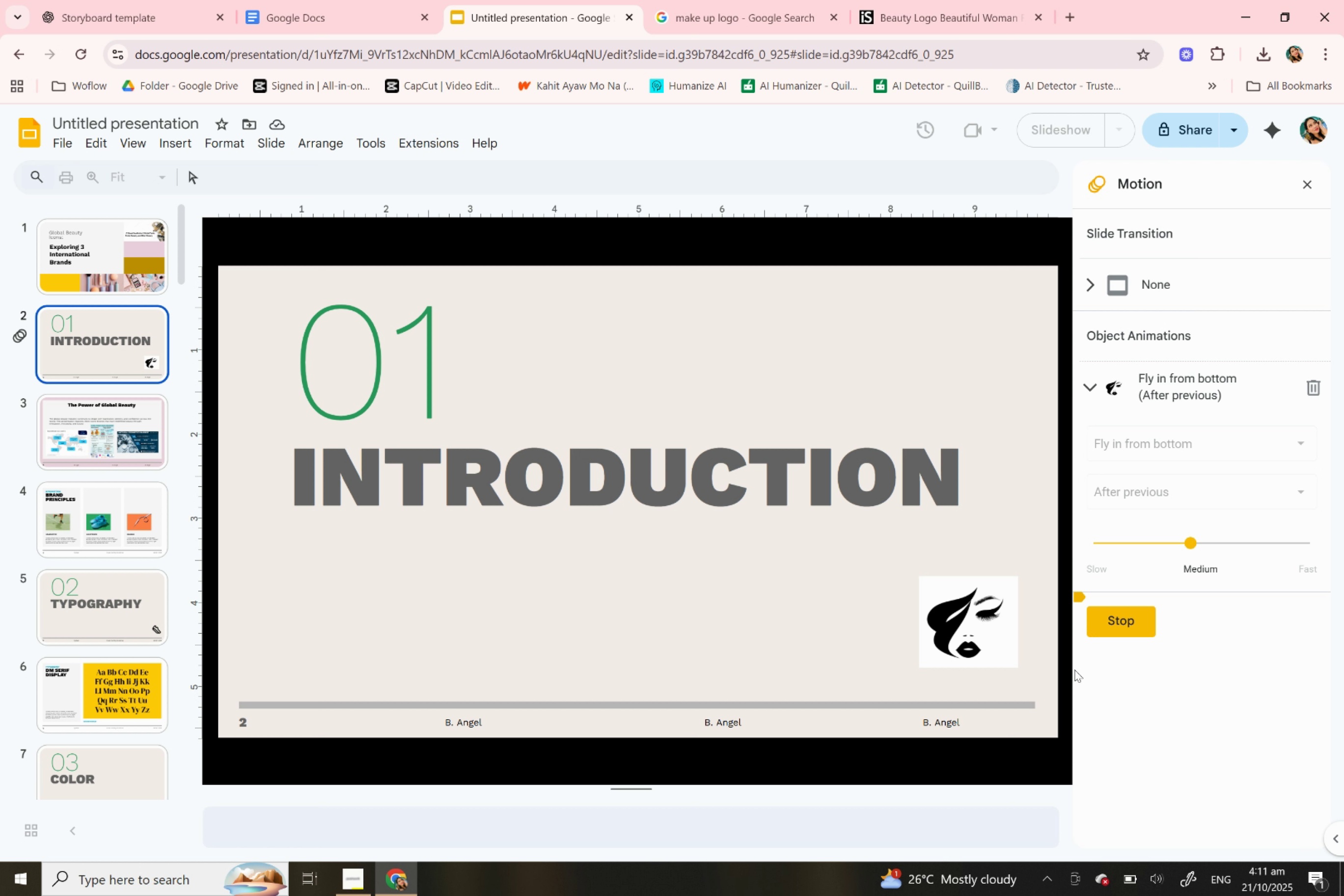 
wait(7.02)
 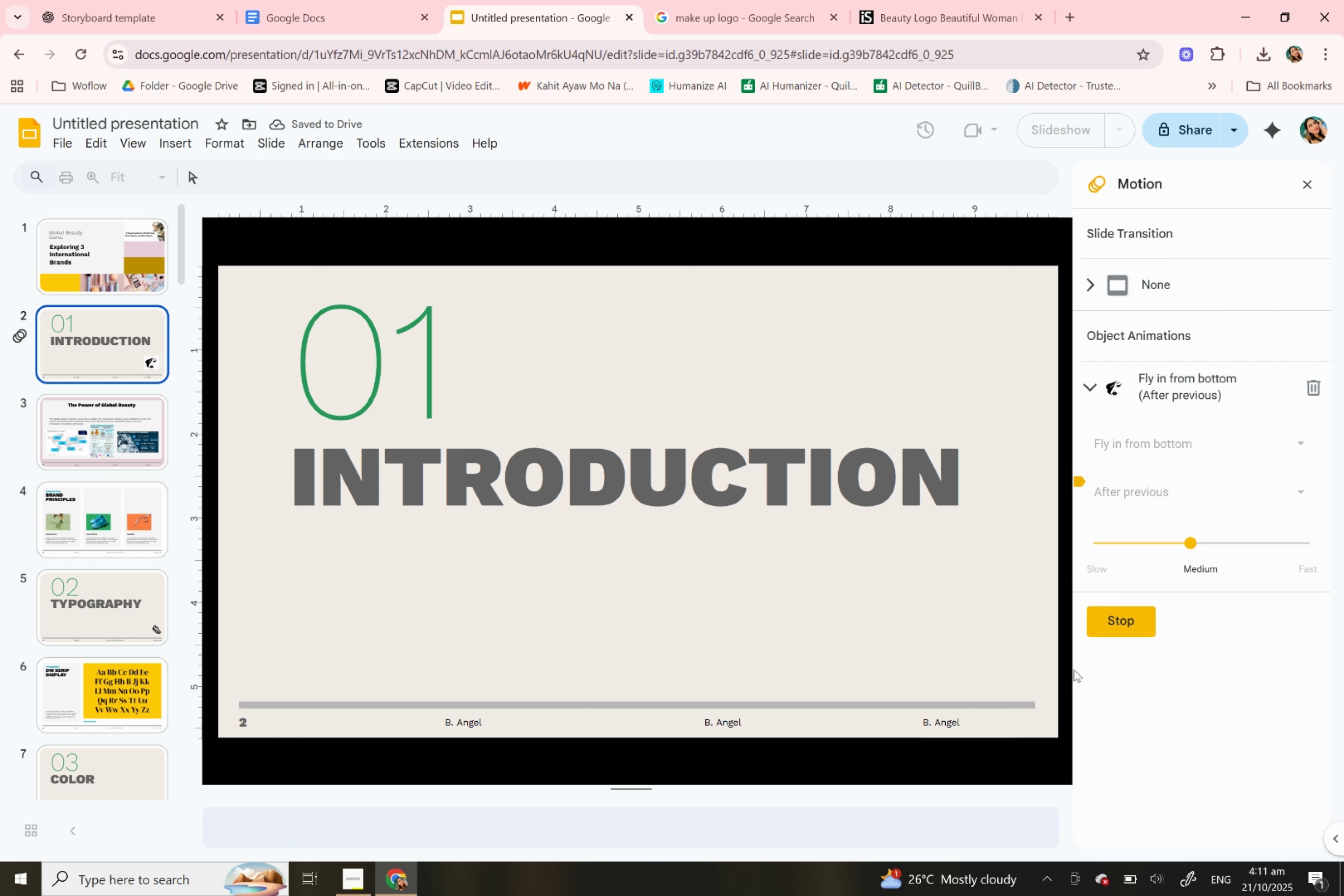 
left_click([1168, 697])
 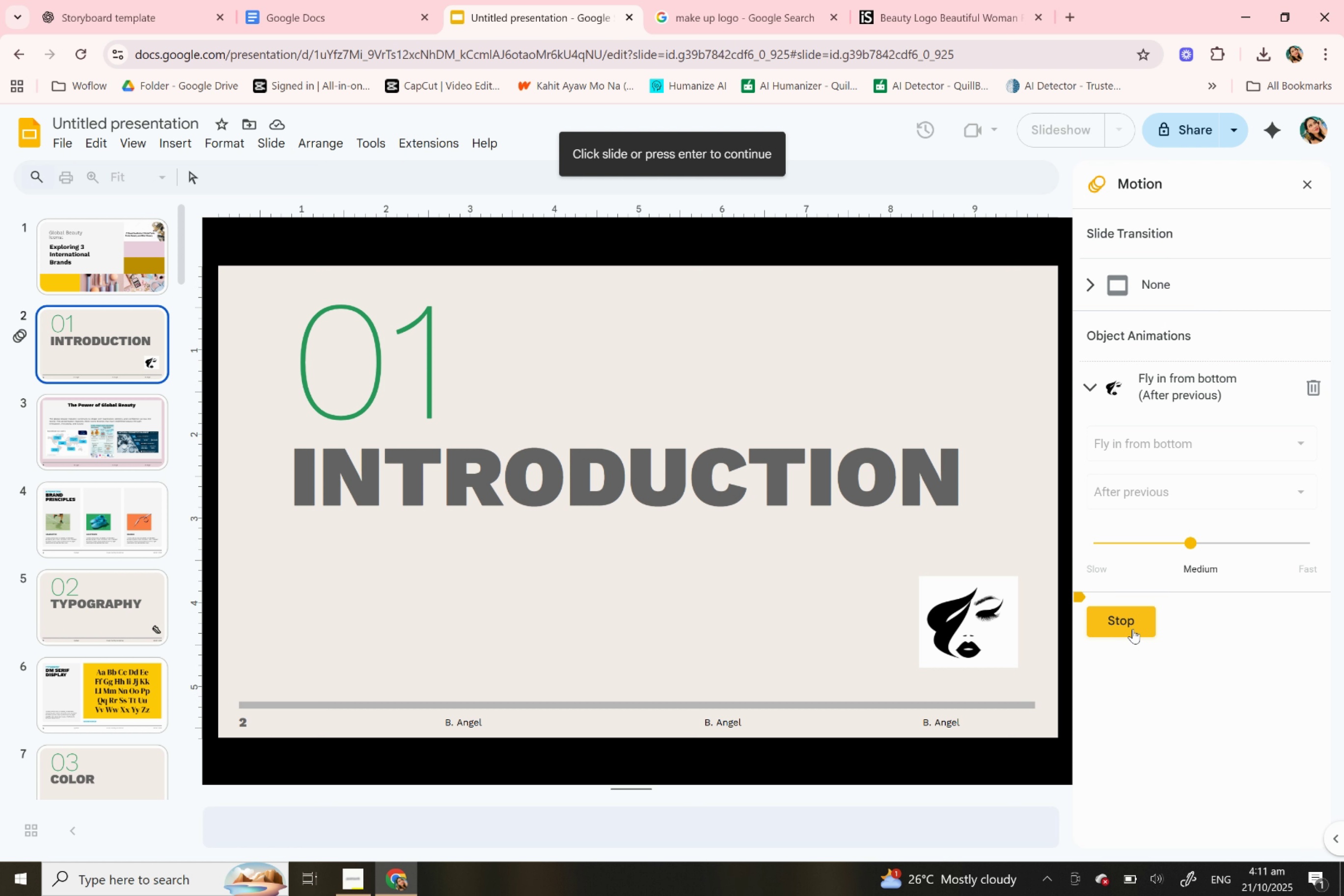 
left_click([1132, 628])
 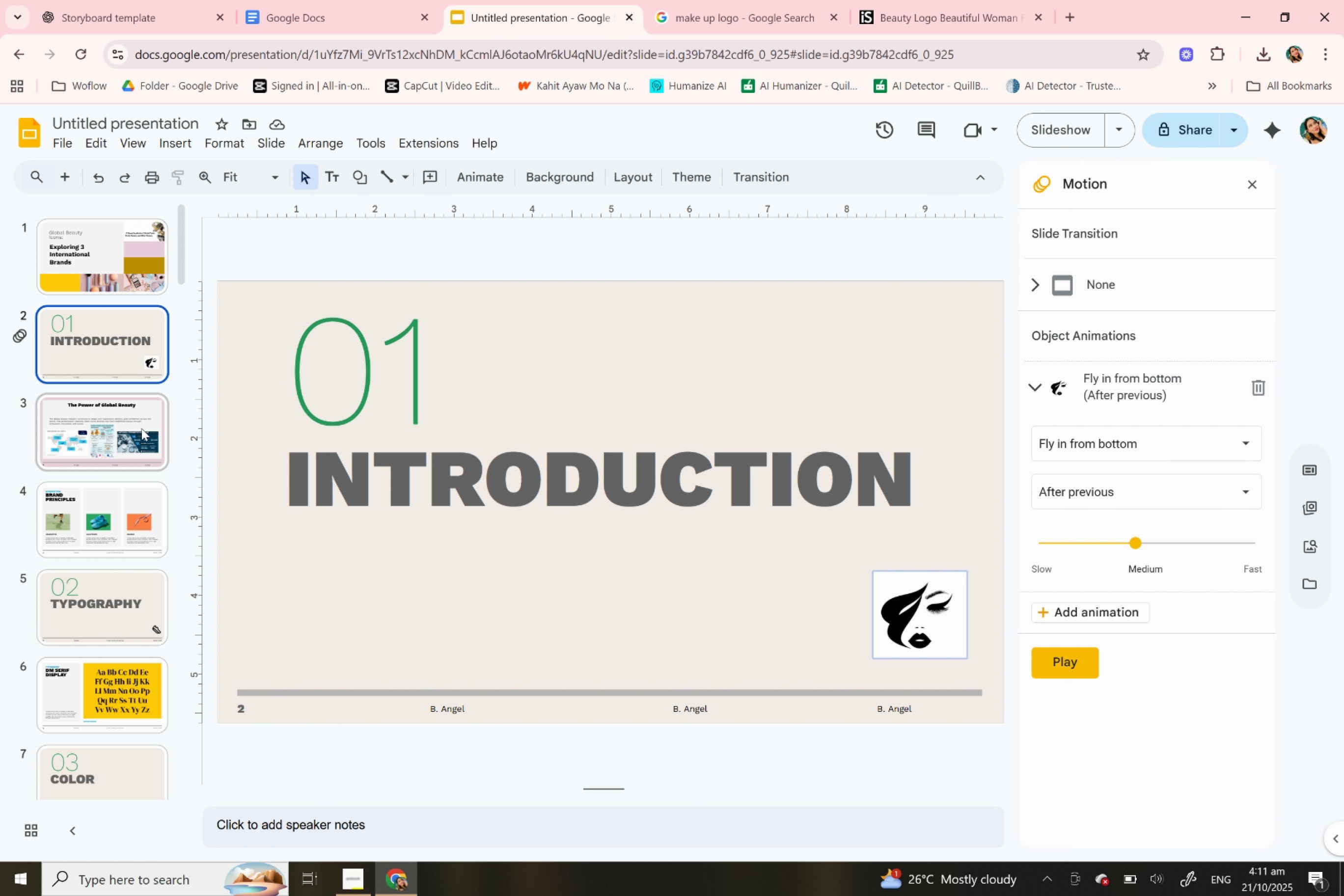 
left_click([131, 428])
 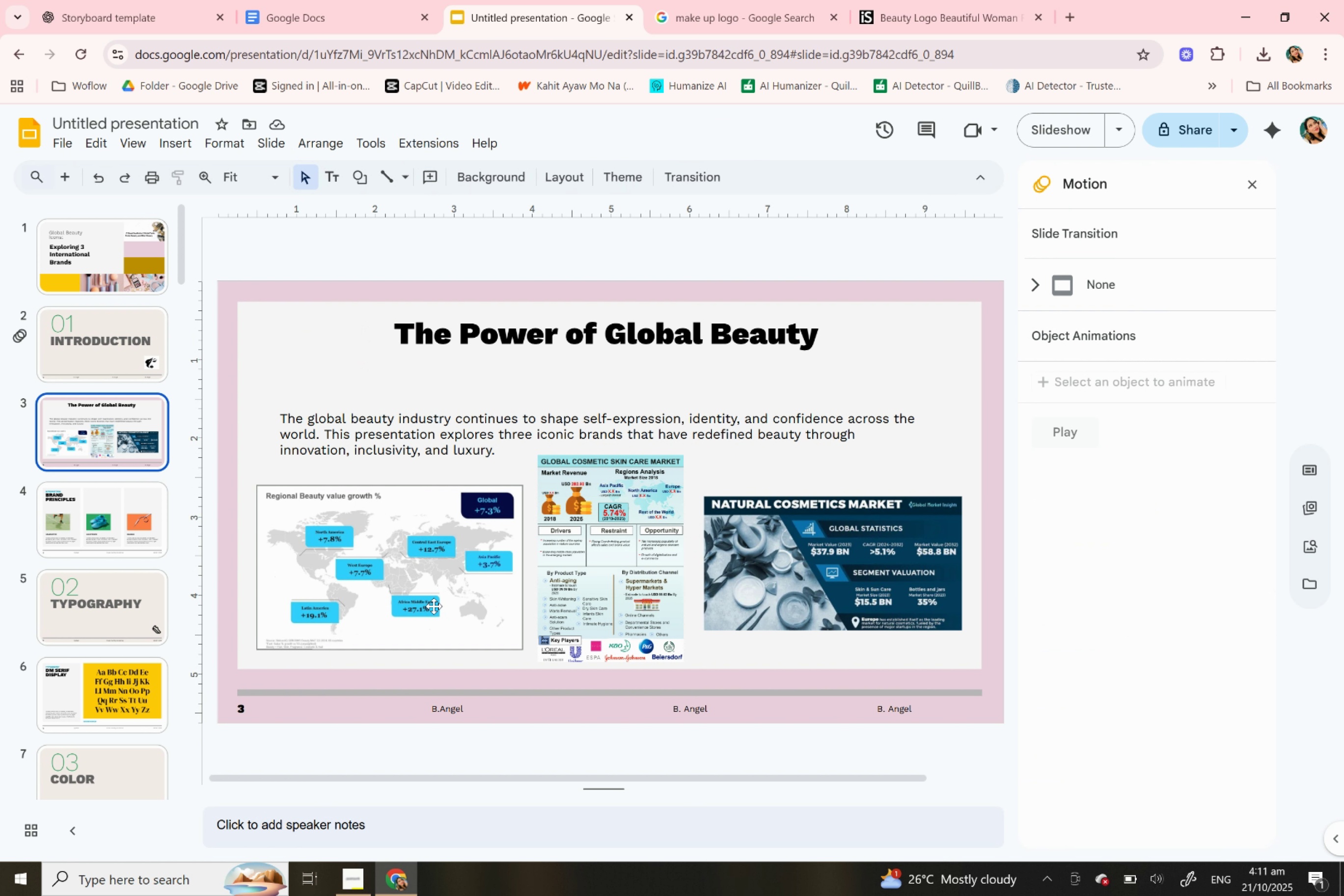 
left_click([434, 606])
 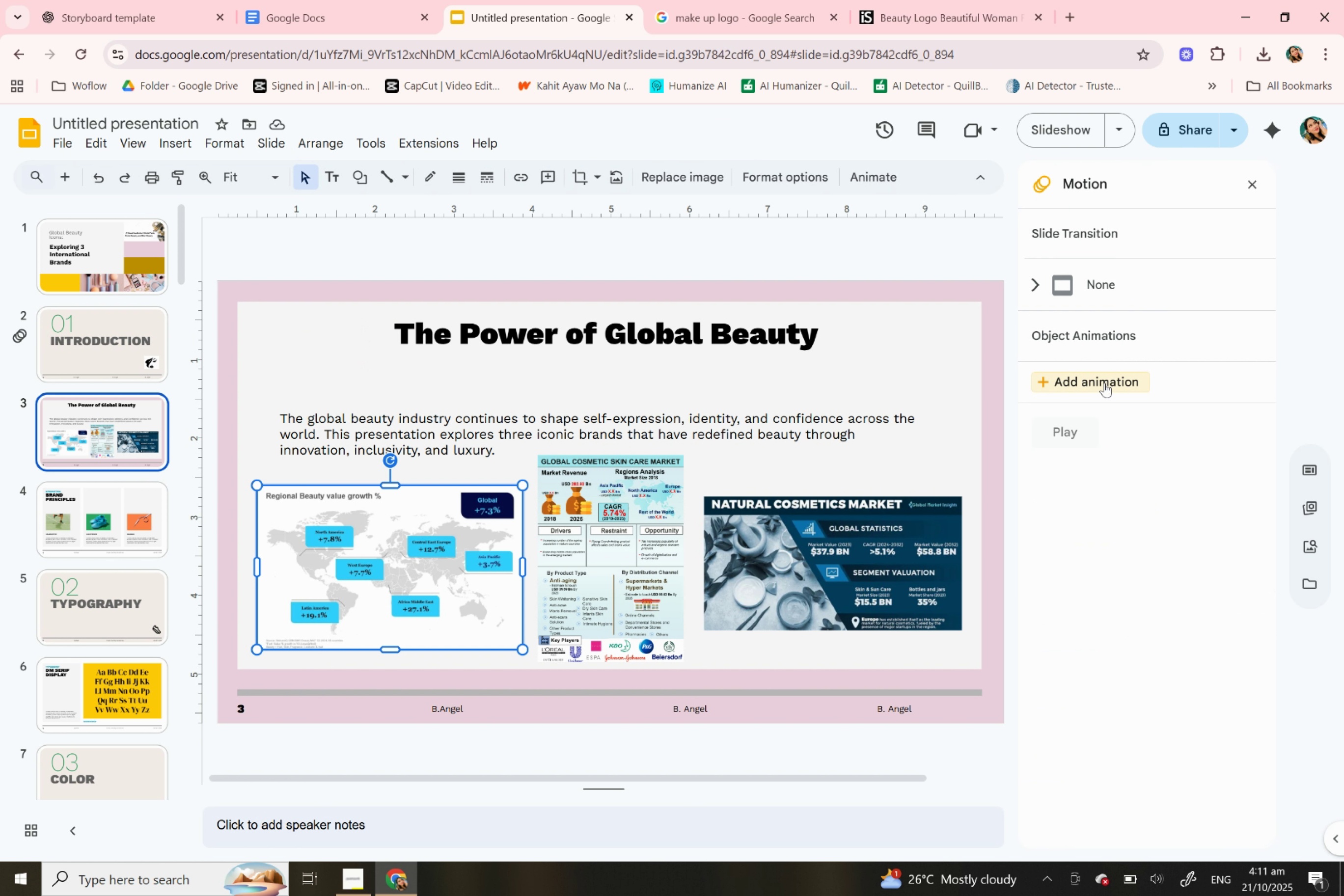 
left_click([1104, 382])
 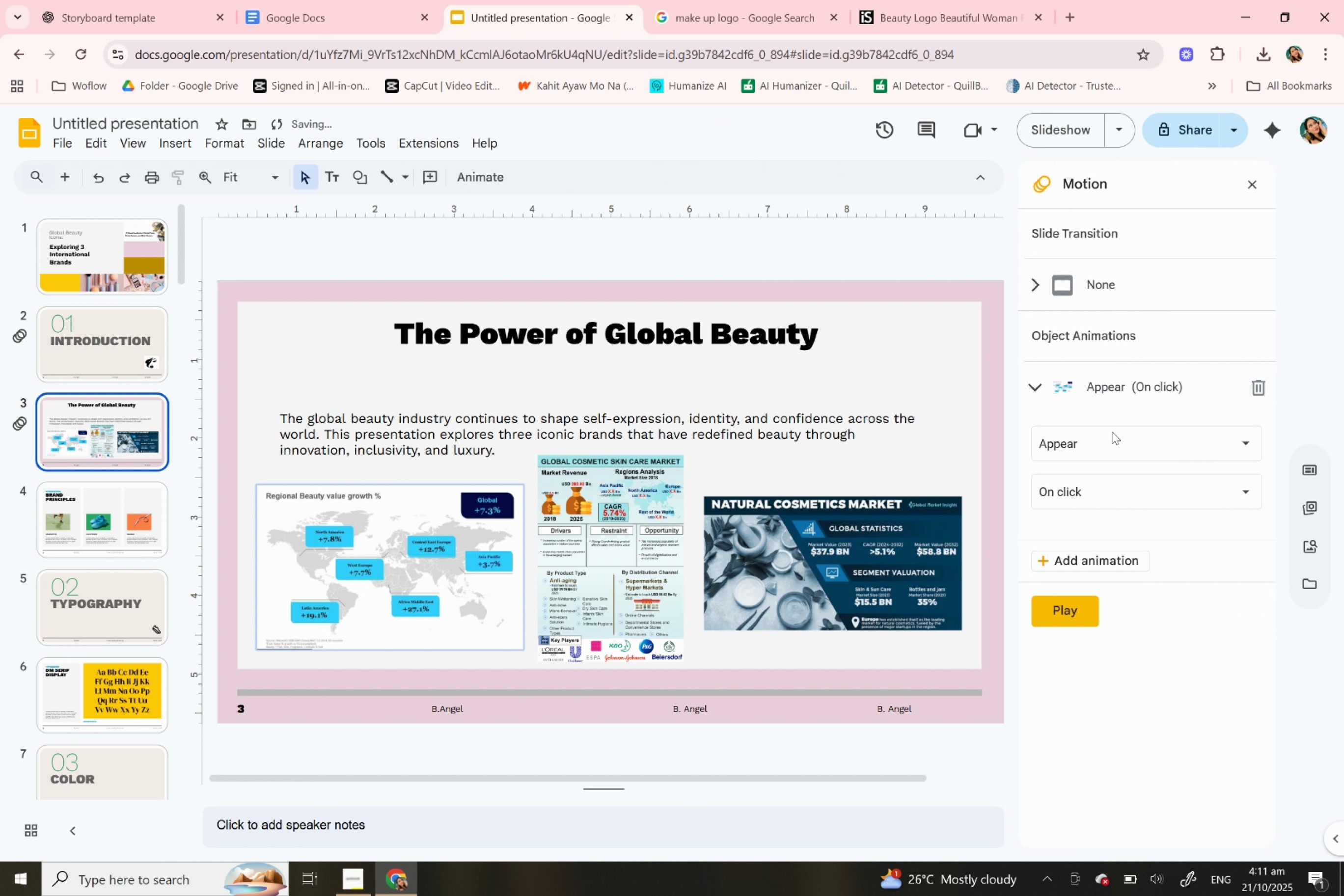 
mouse_move([1112, 506])
 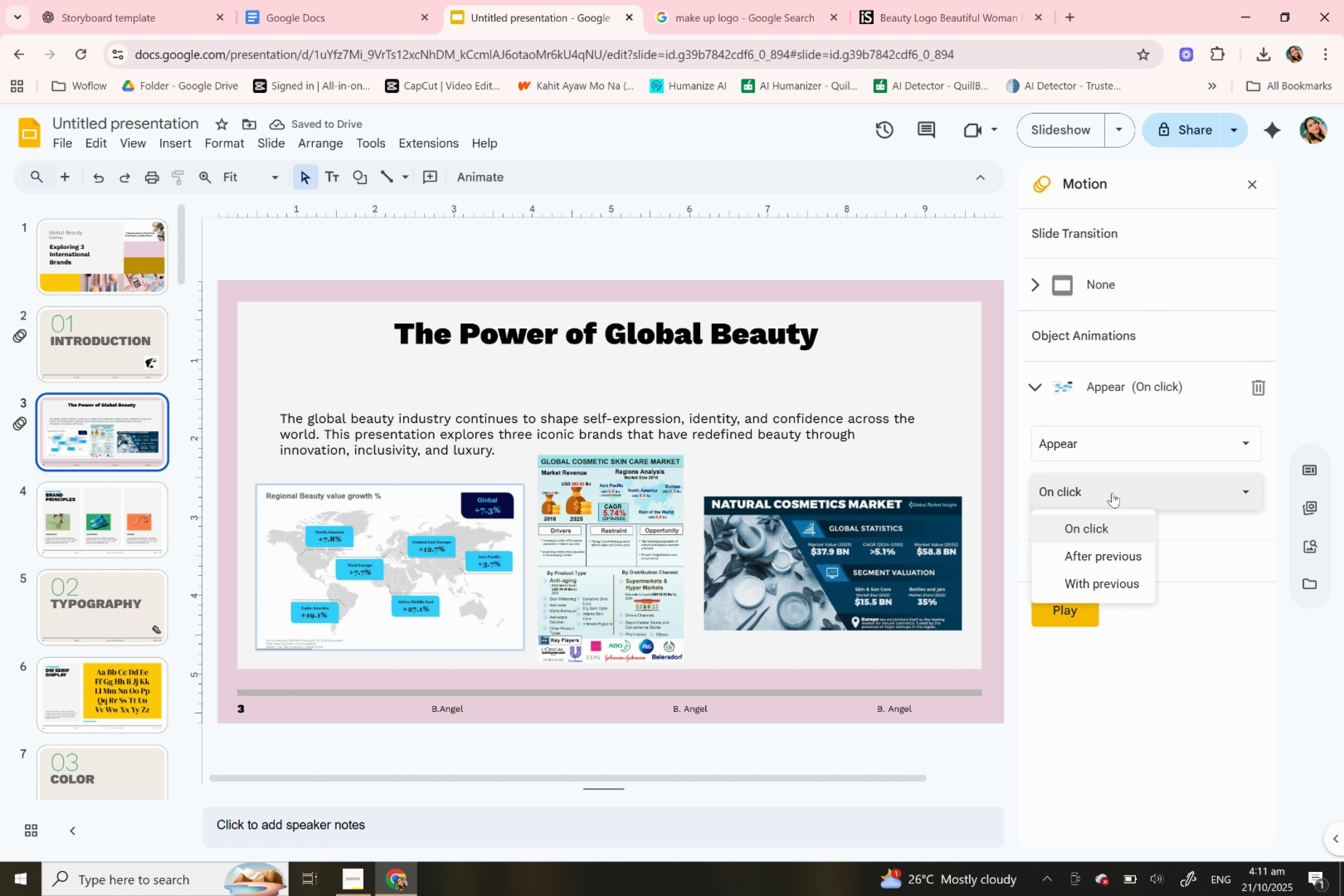 
left_click([1112, 492])
 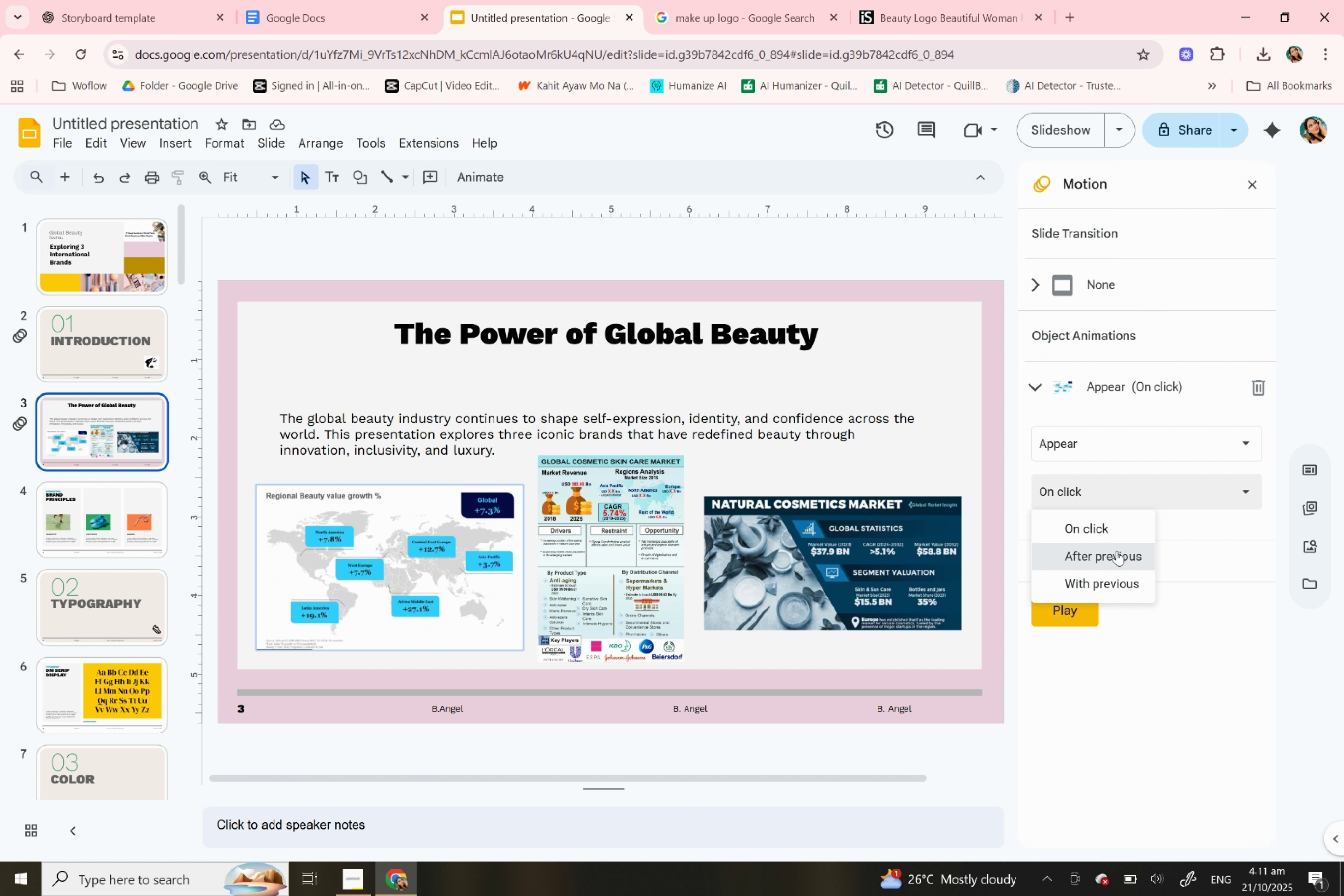 
left_click([1116, 550])
 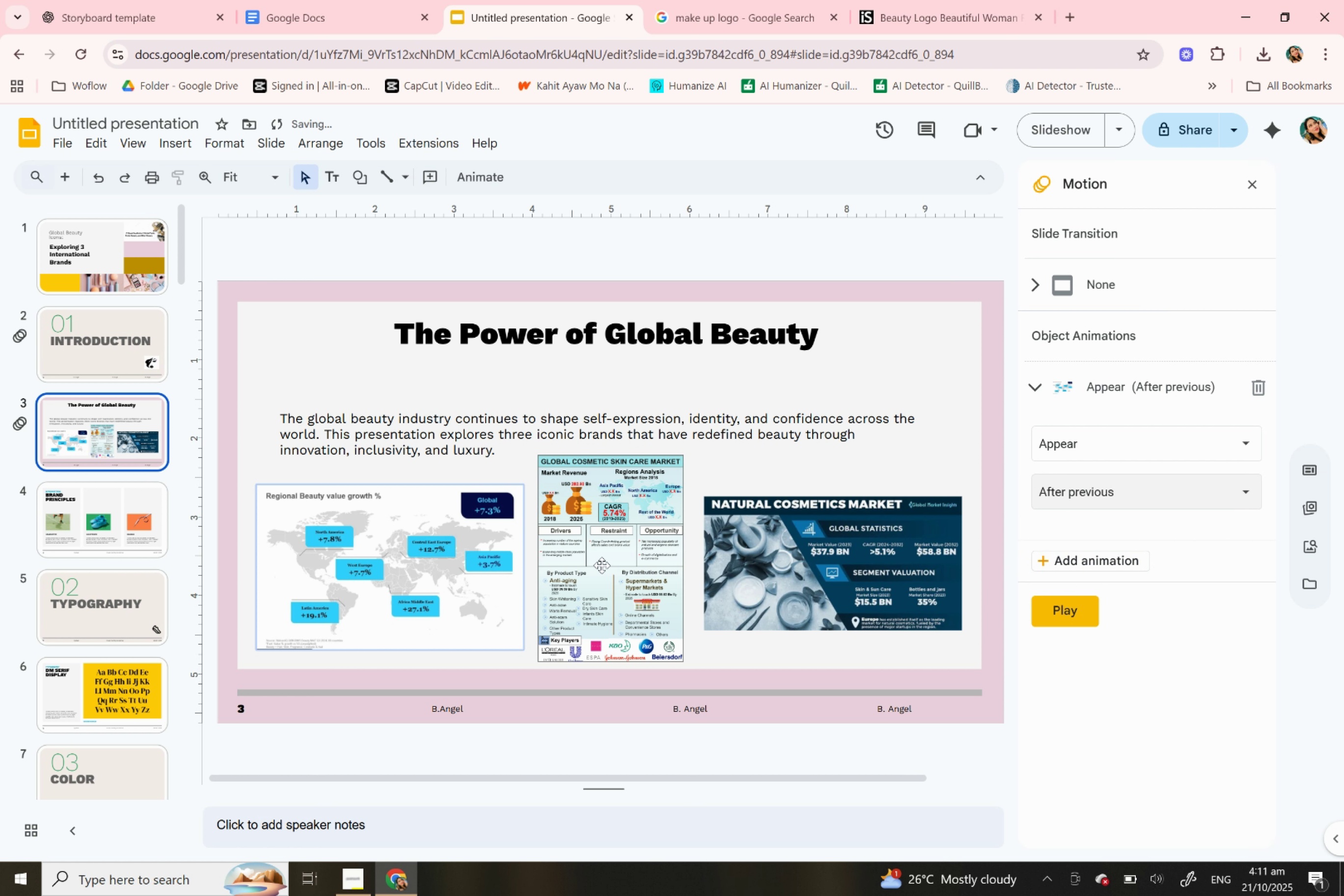 
left_click([602, 565])
 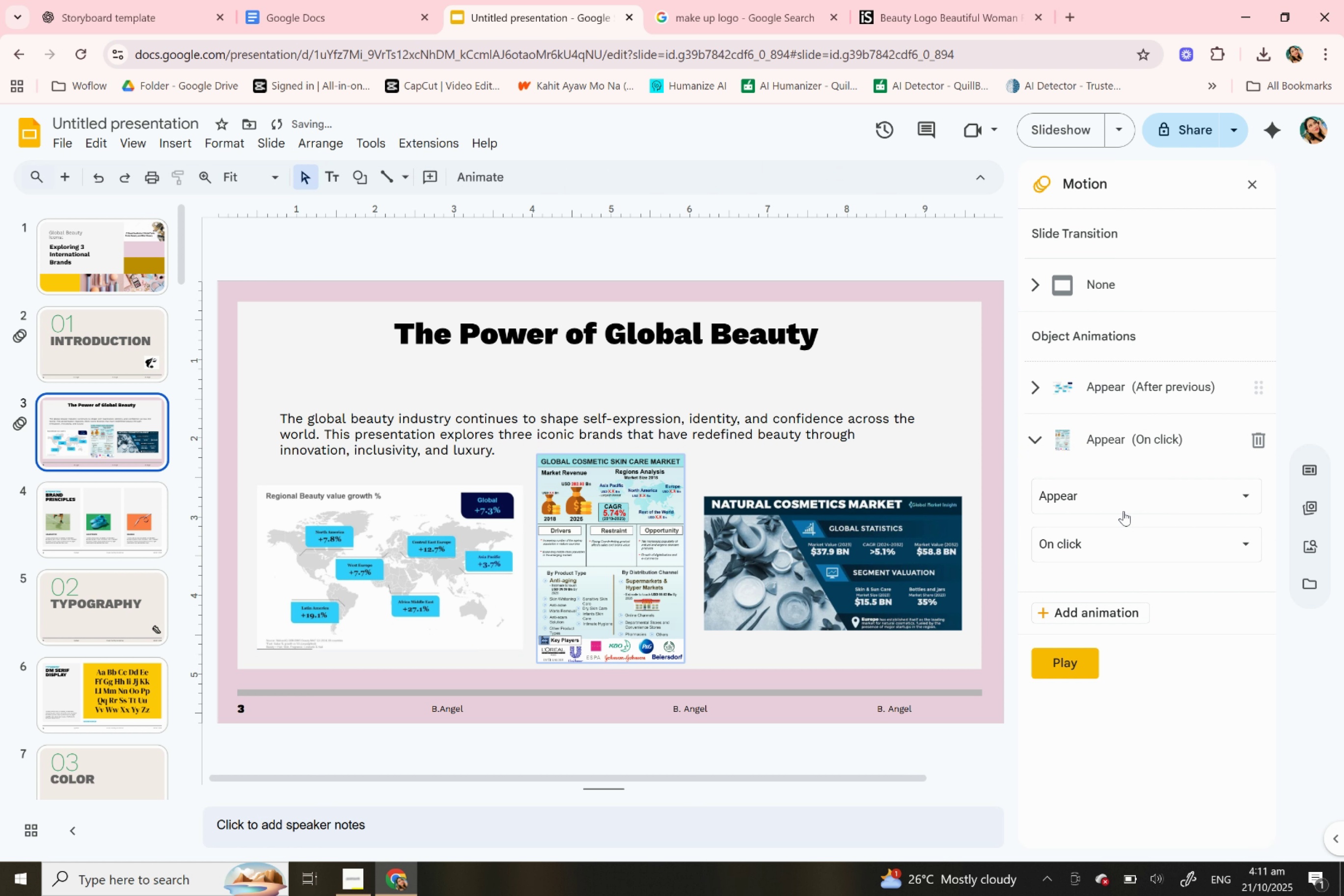 
left_click([1122, 543])
 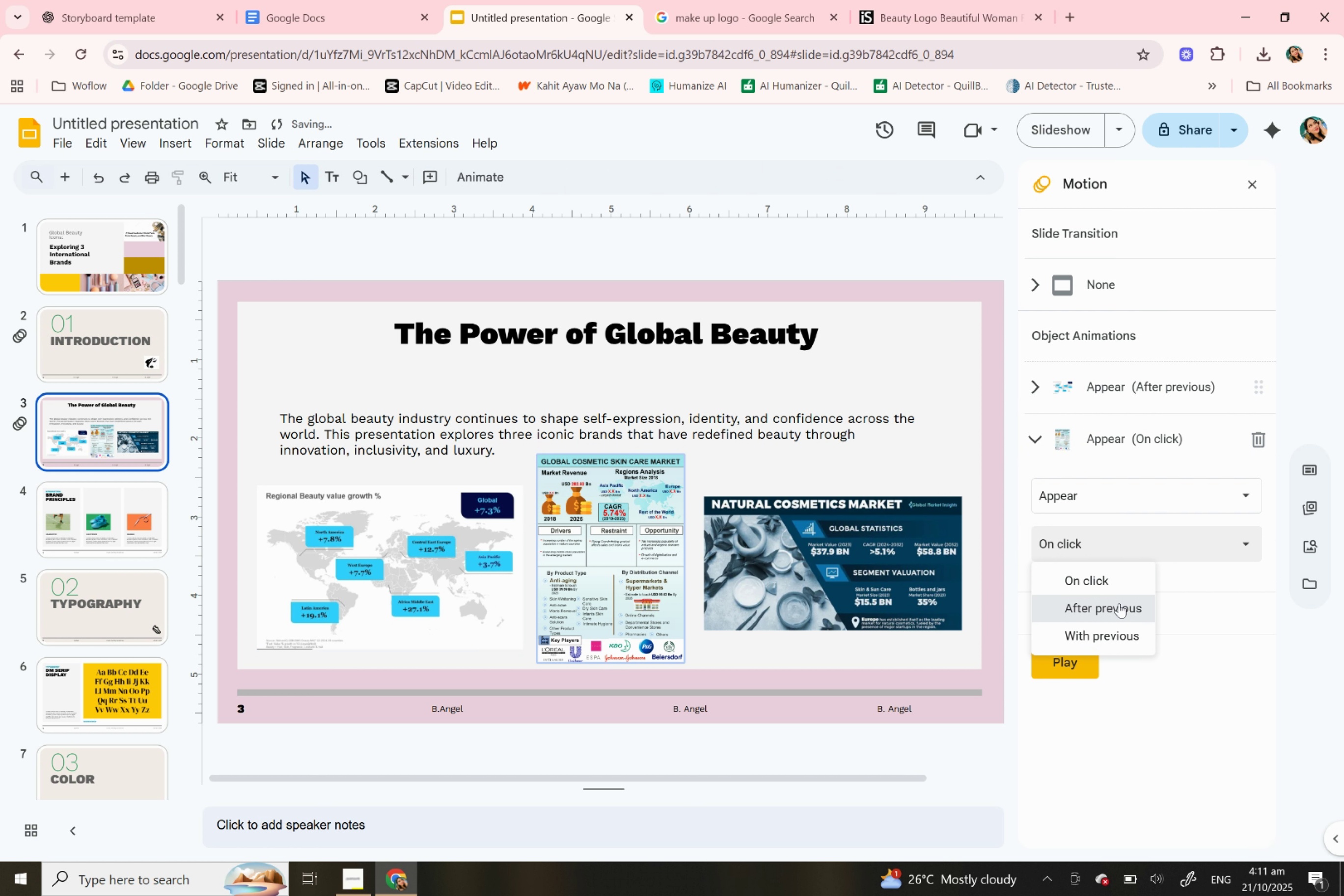 
left_click([1119, 603])
 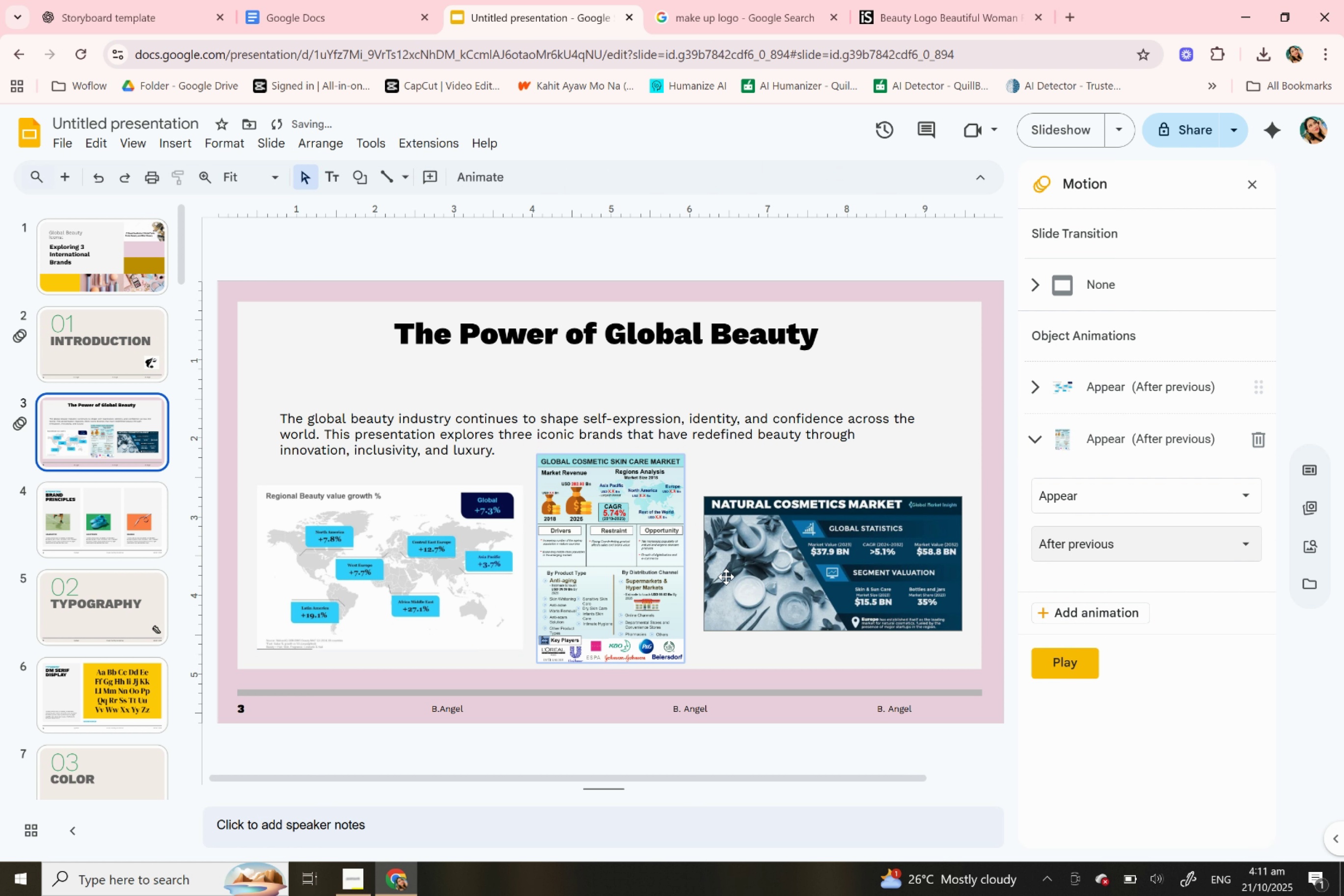 
left_click([726, 576])
 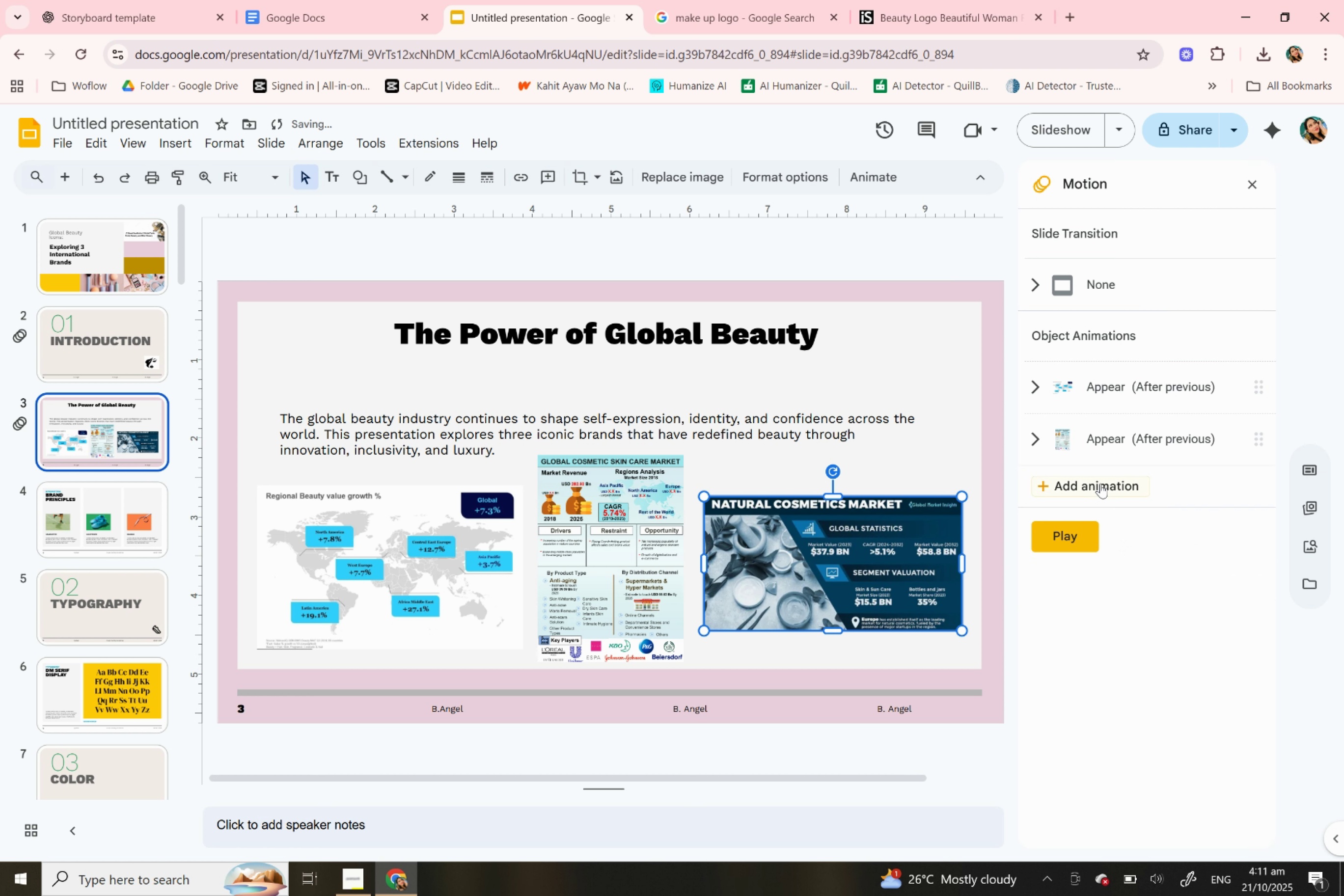 
left_click([1099, 483])
 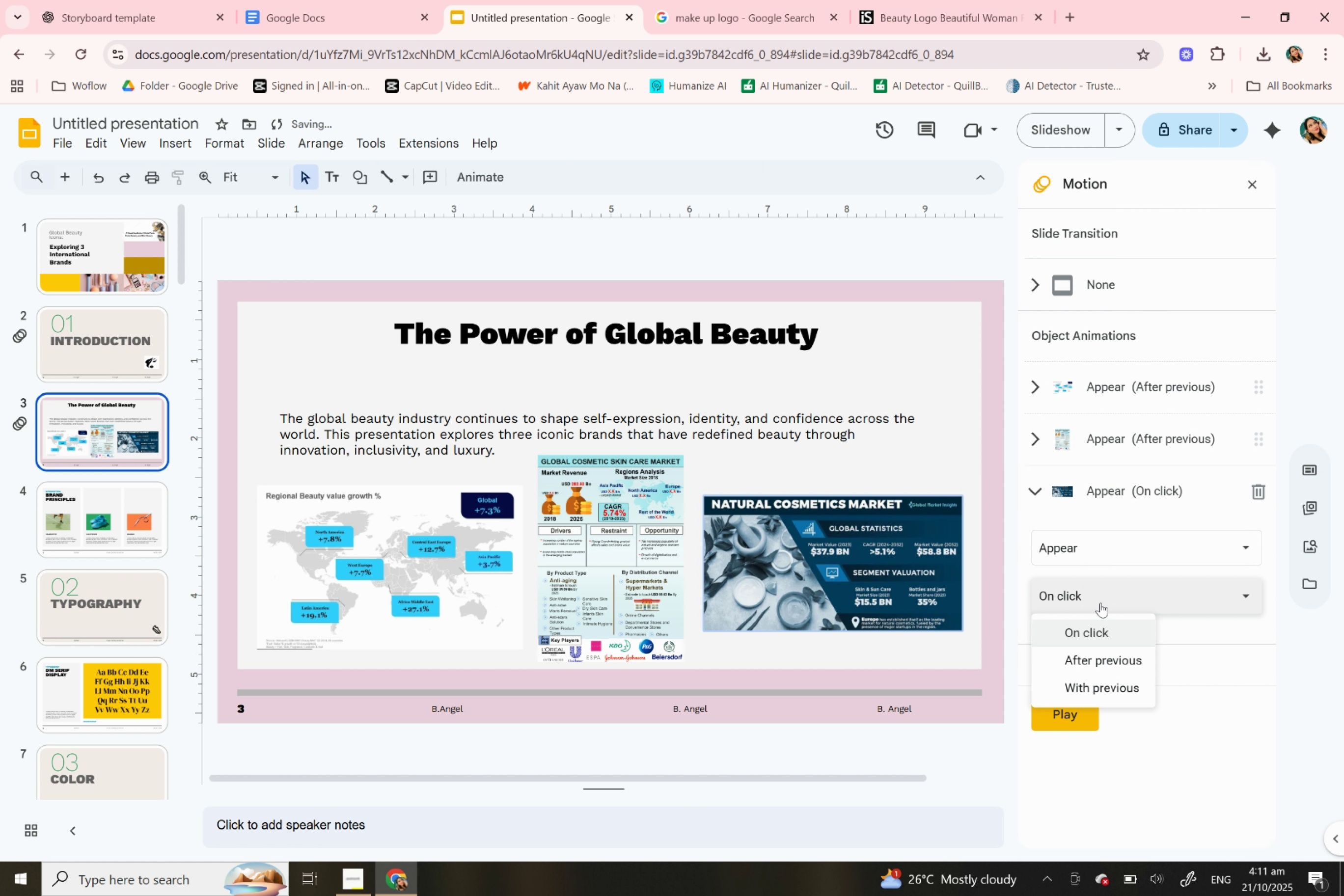 
left_click([1100, 602])
 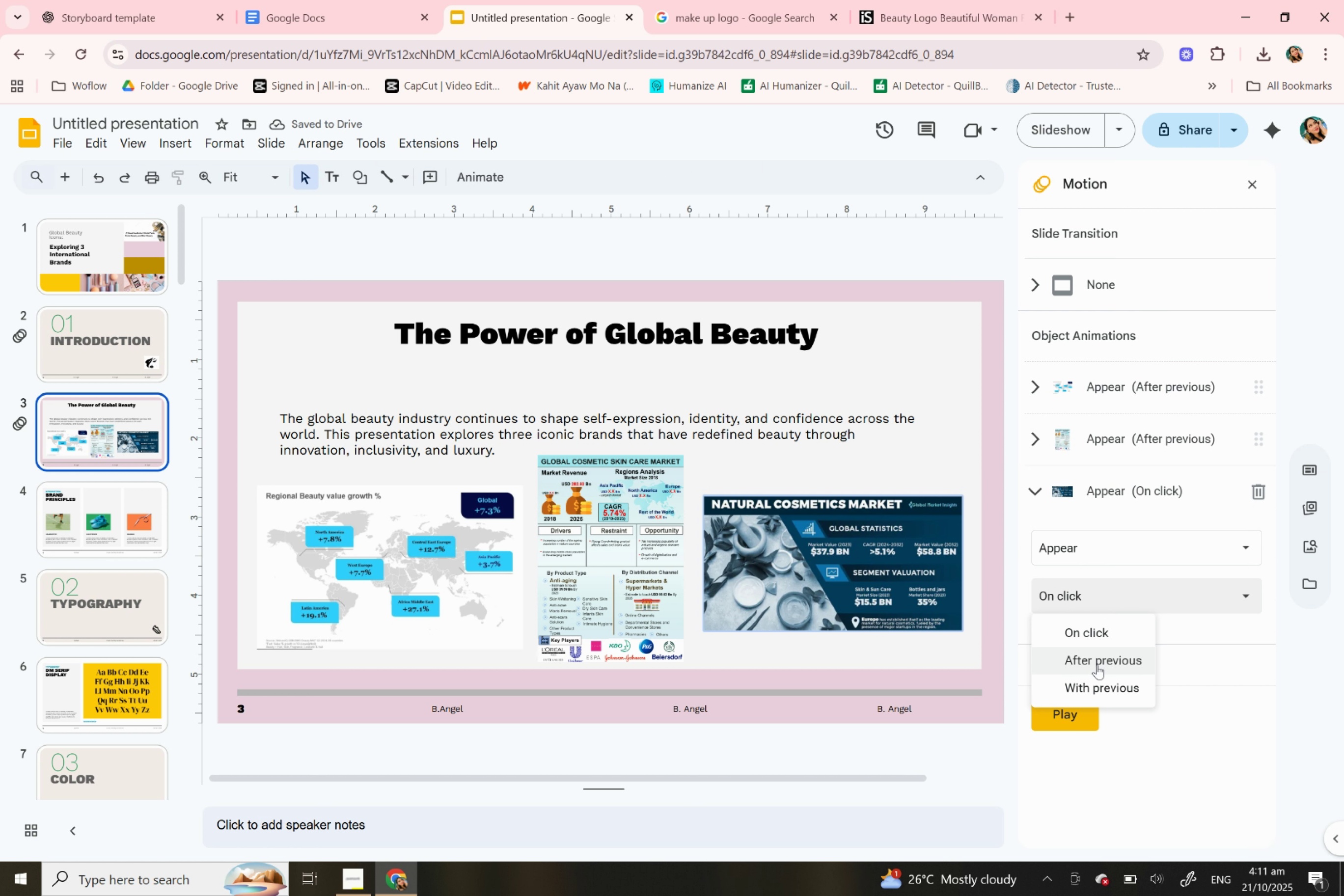 
left_click([1097, 664])
 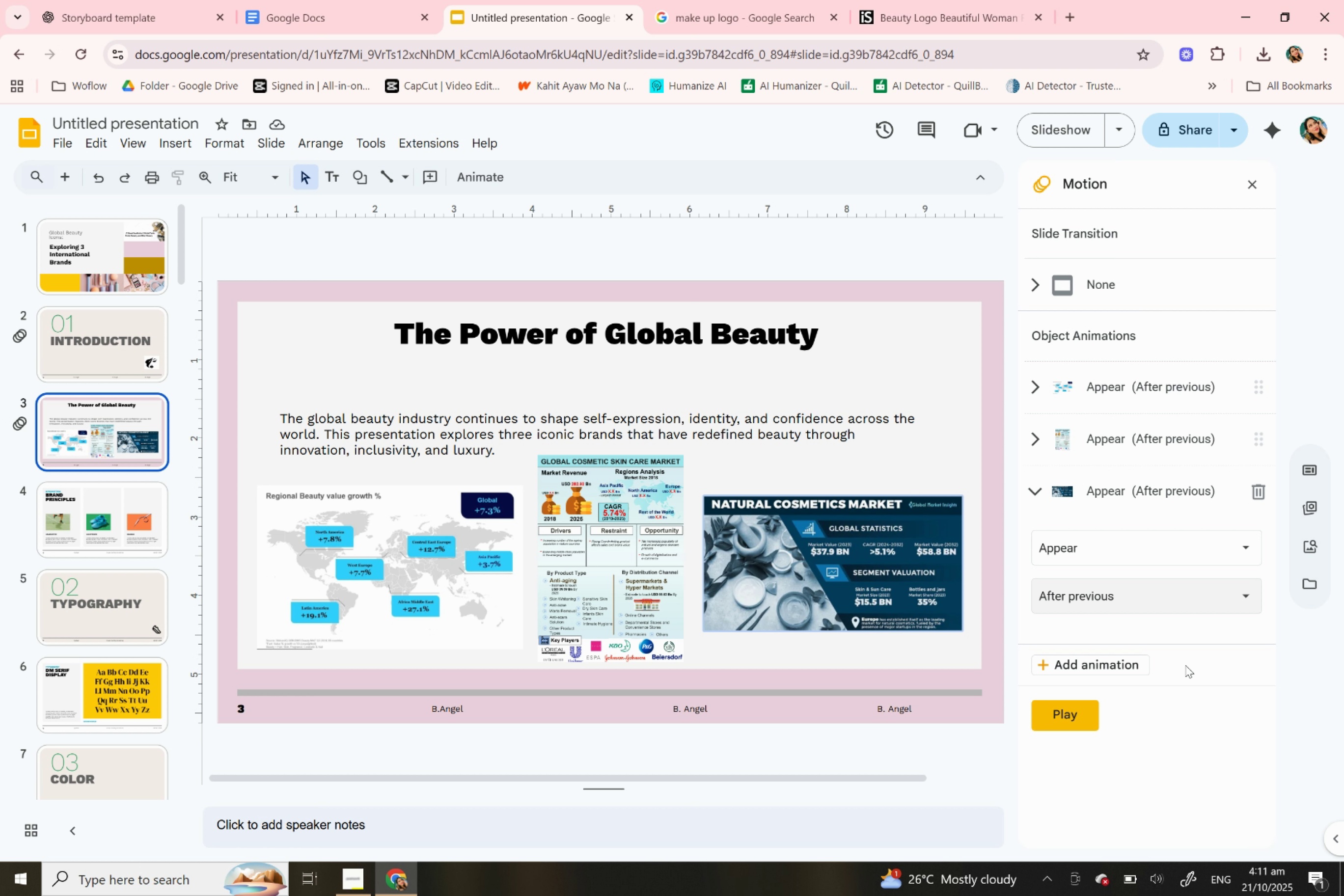 
wait(11.35)
 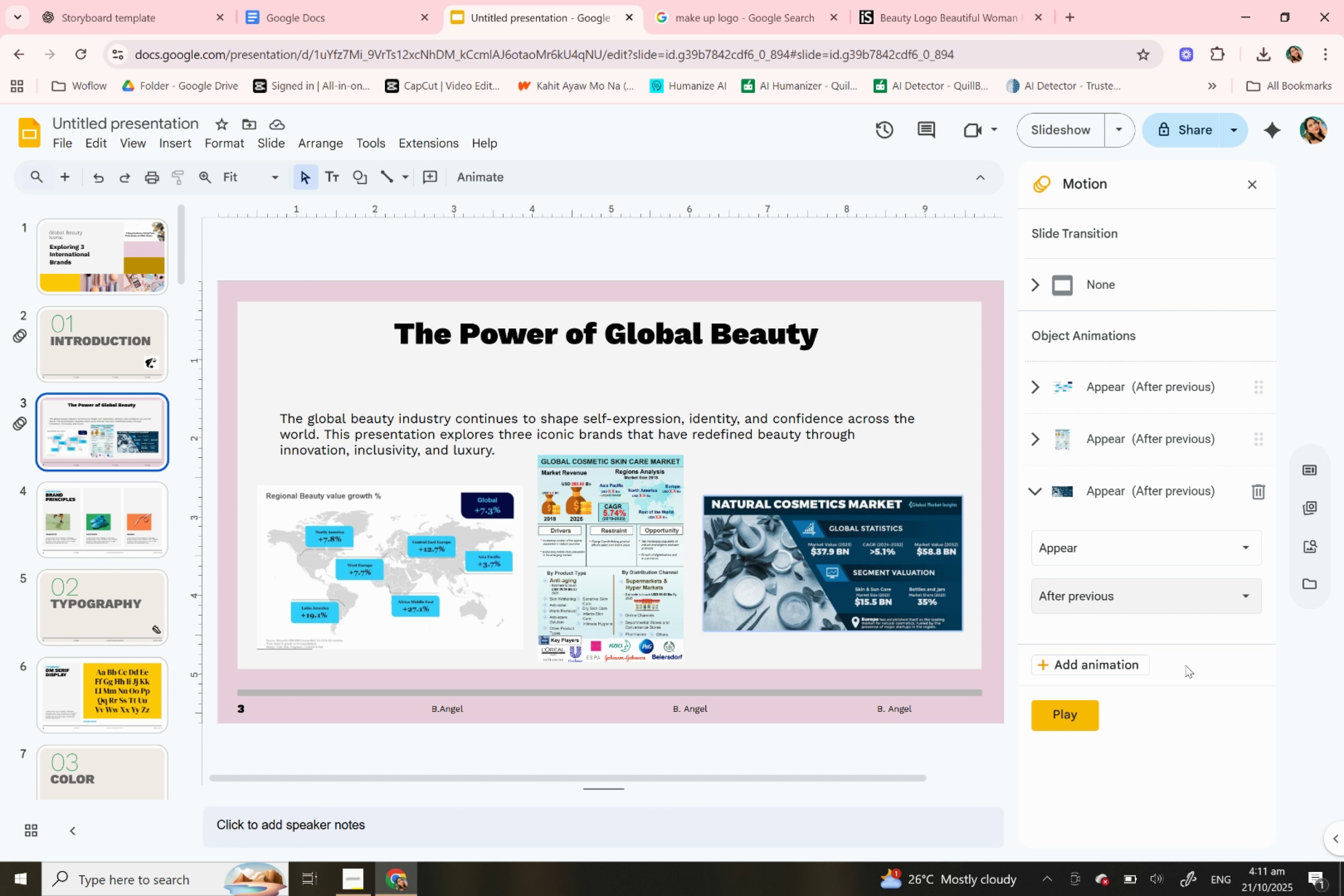 
left_click([310, 451])
 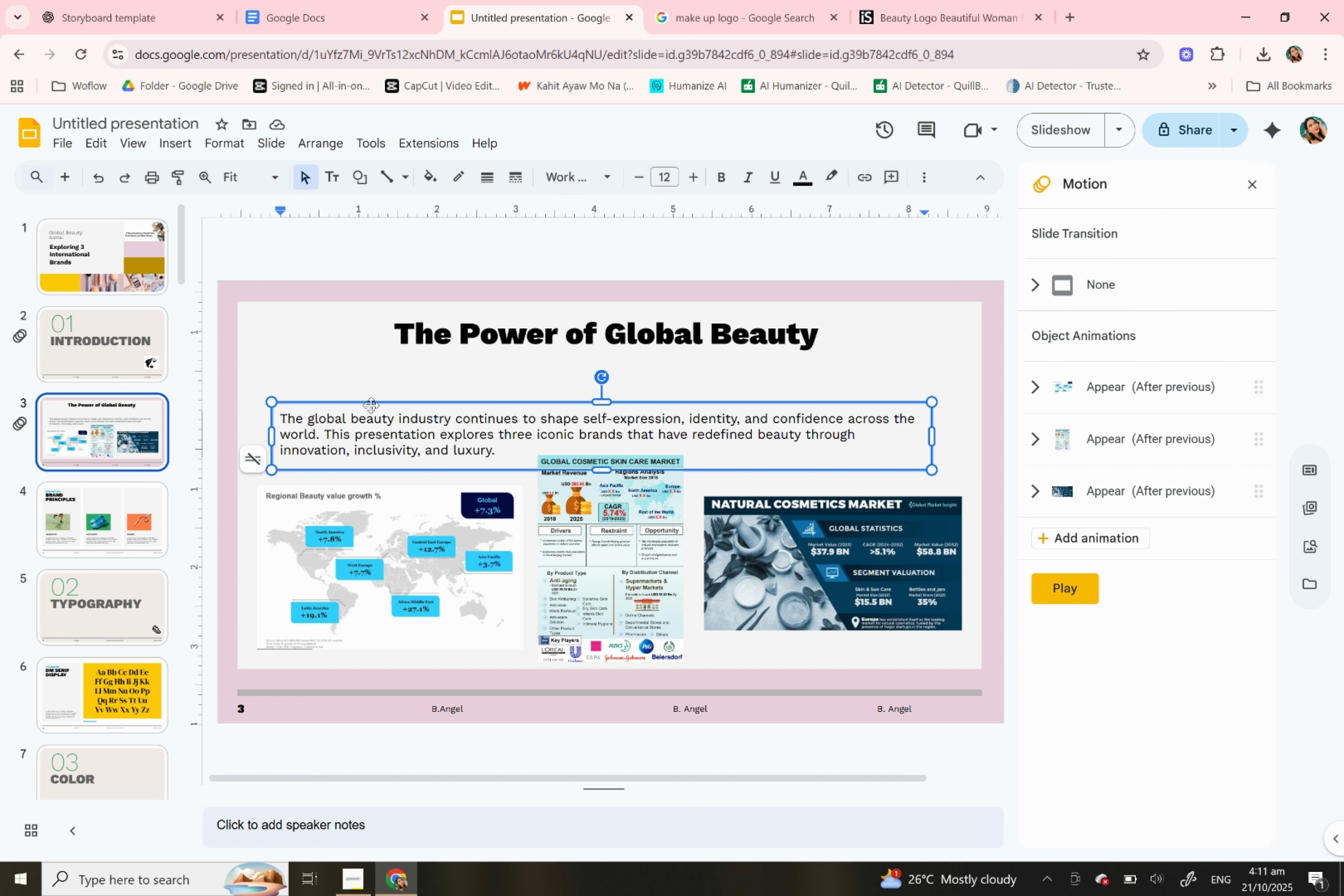 
left_click_drag(start_coordinate=[371, 405], to_coordinate=[366, 386])
 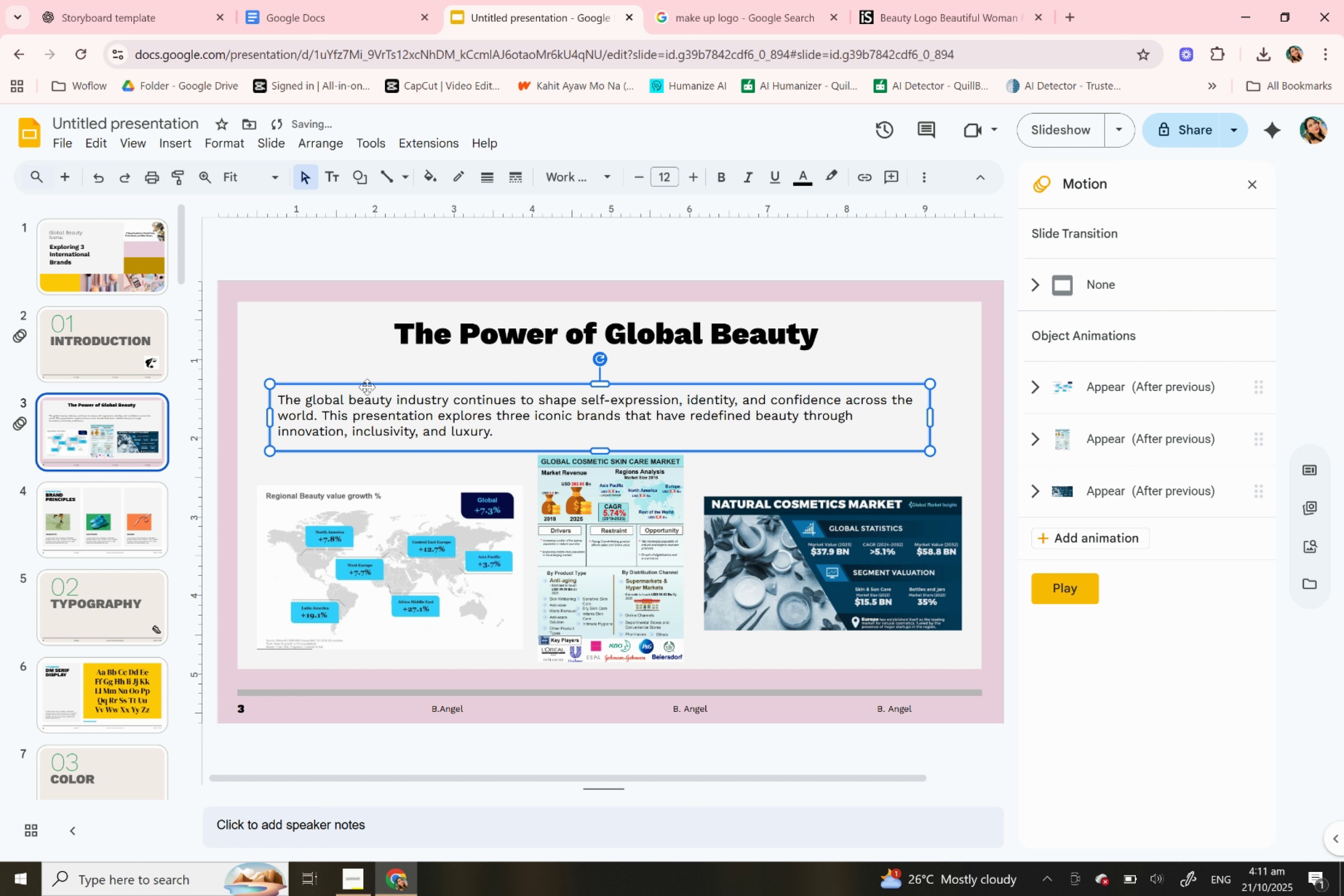 
left_click_drag(start_coordinate=[366, 387], to_coordinate=[380, 388])
 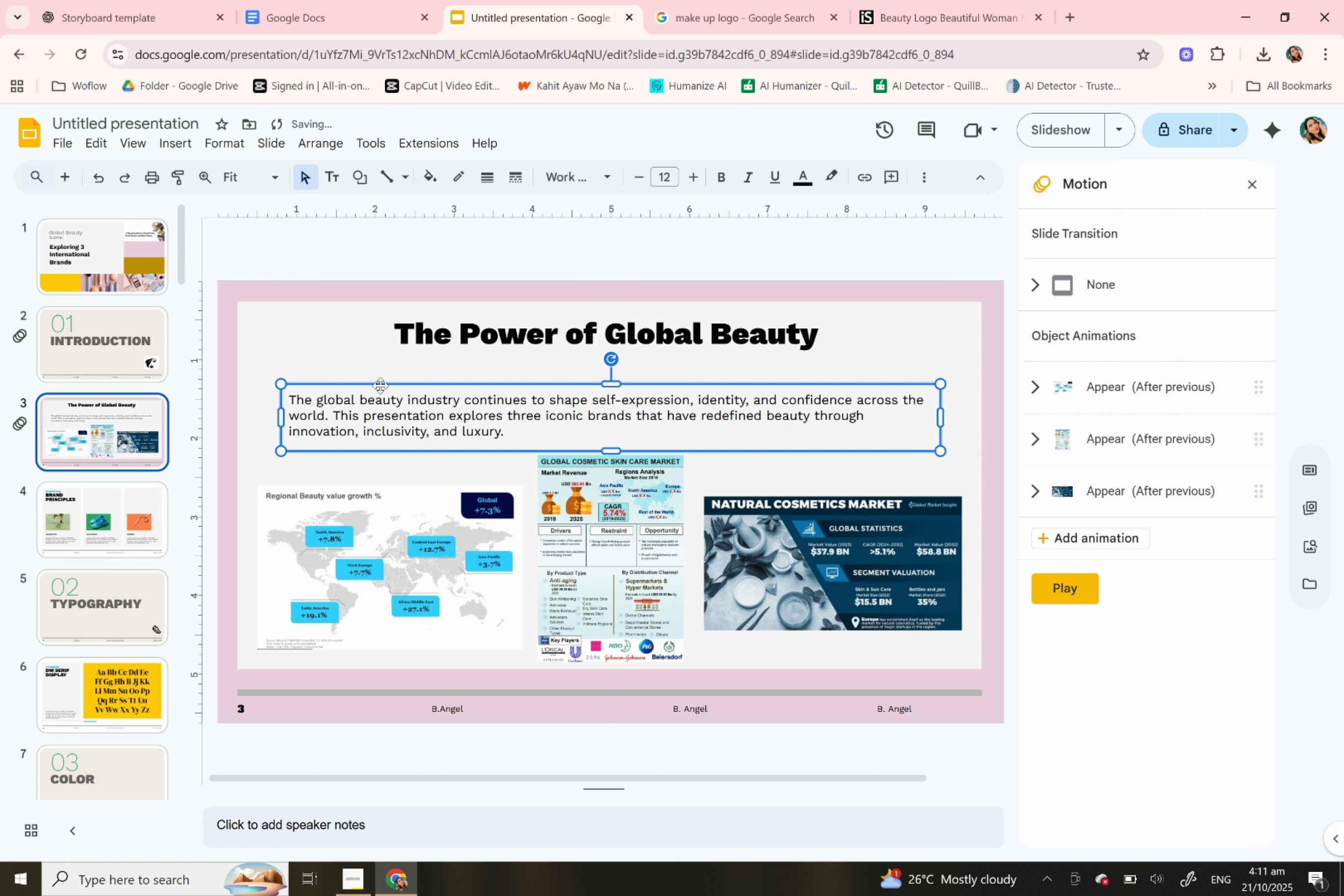 
left_click_drag(start_coordinate=[380, 388], to_coordinate=[380, 381])
 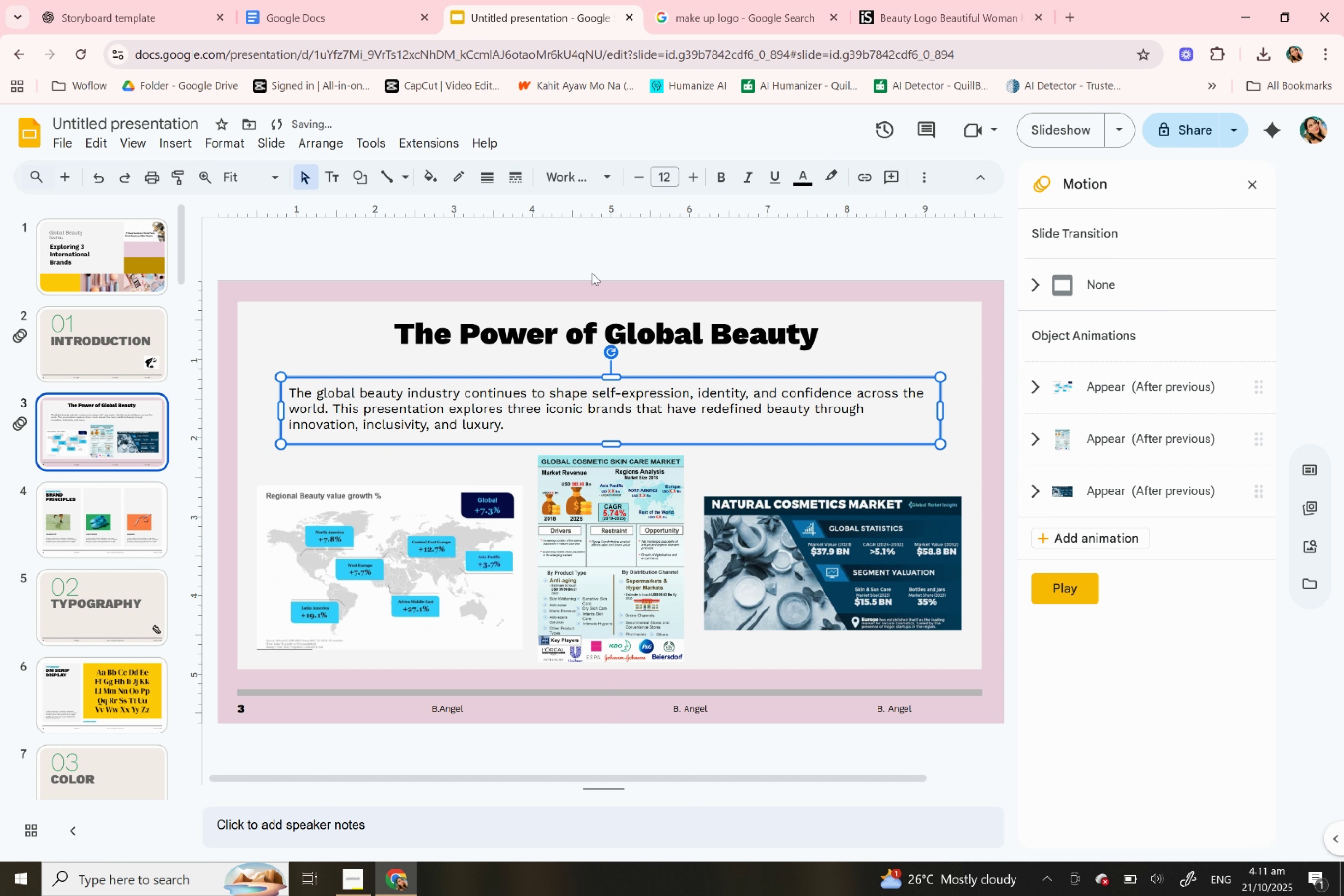 
left_click([592, 251])
 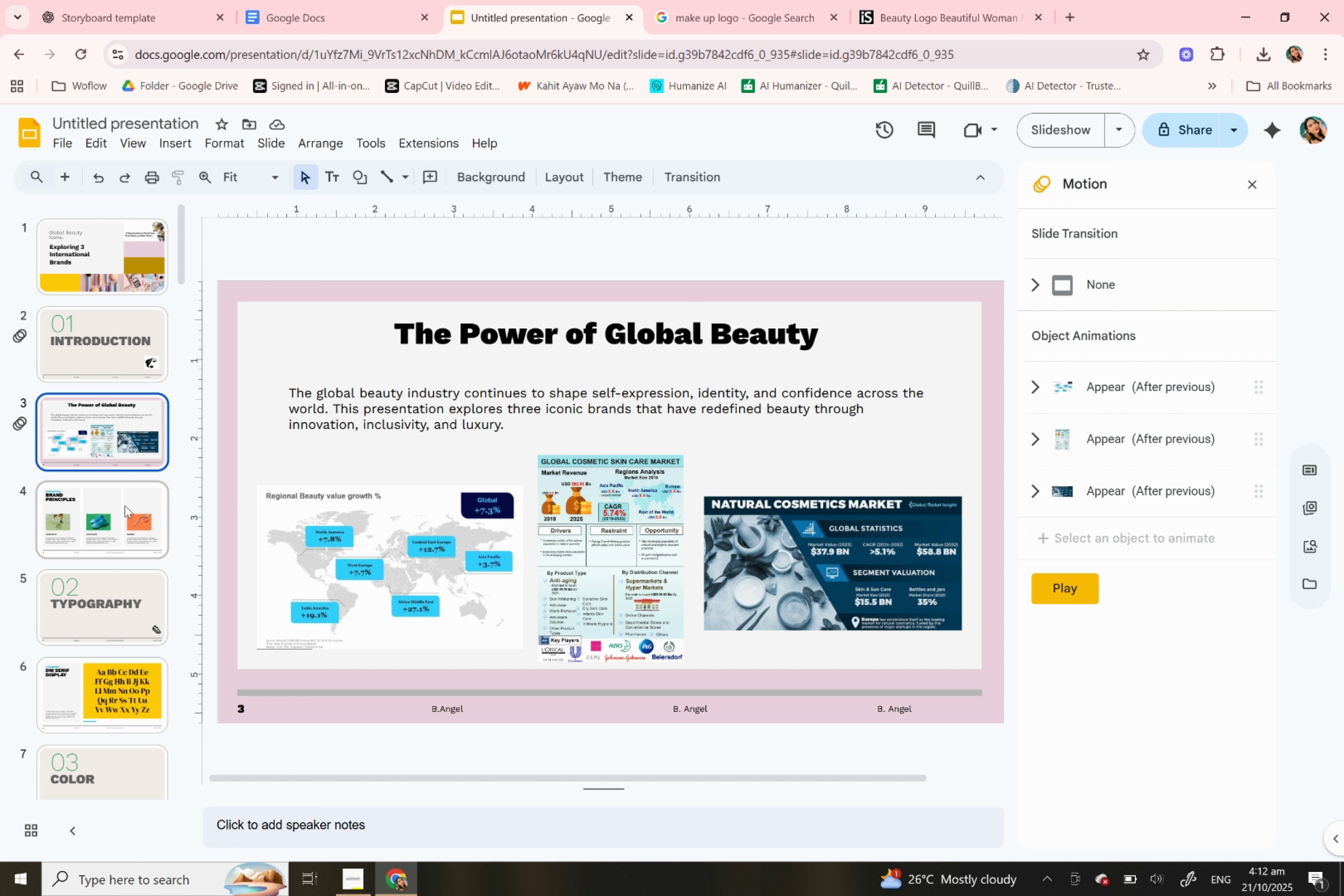 
wait(5.28)
 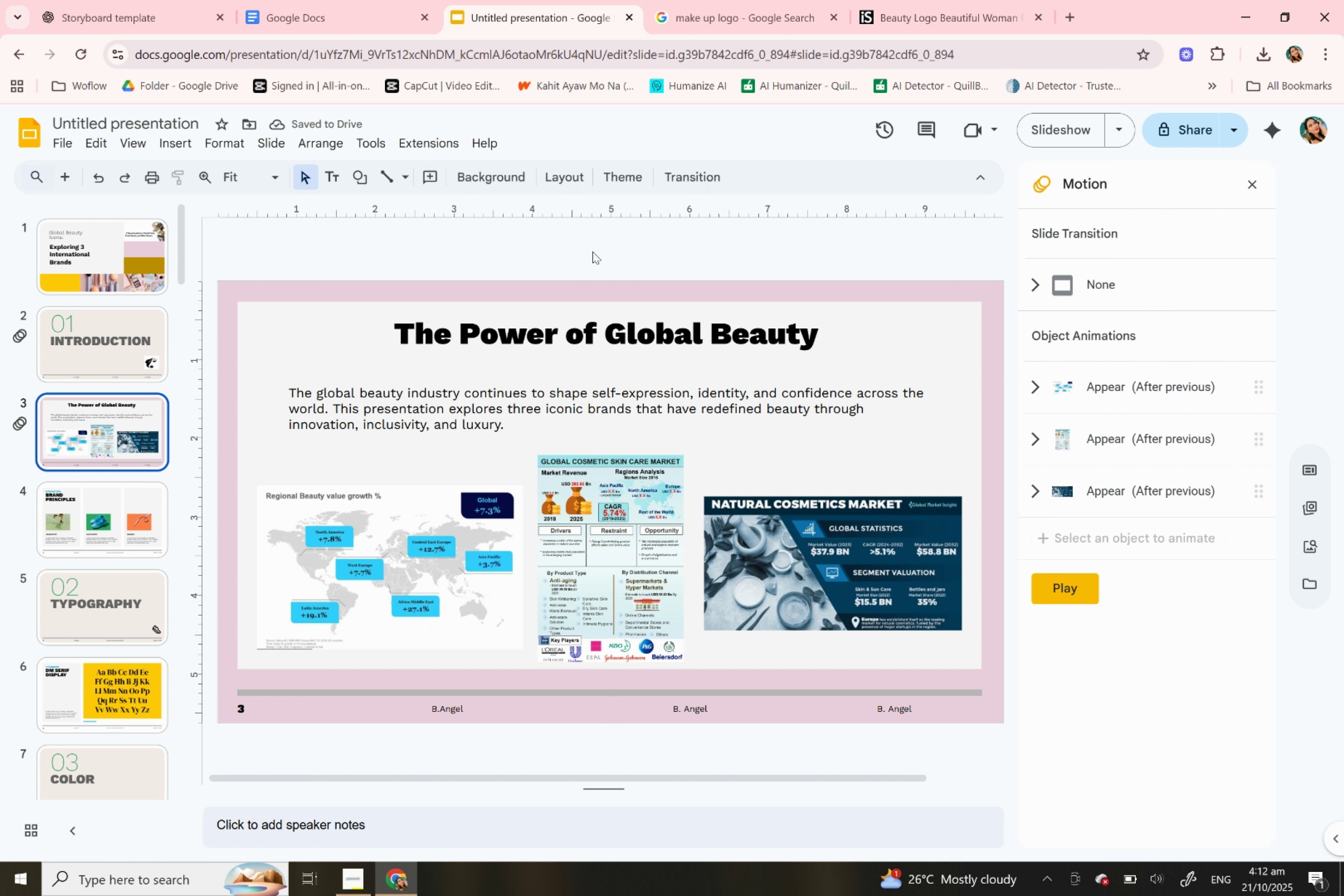 
left_click([125, 505])
 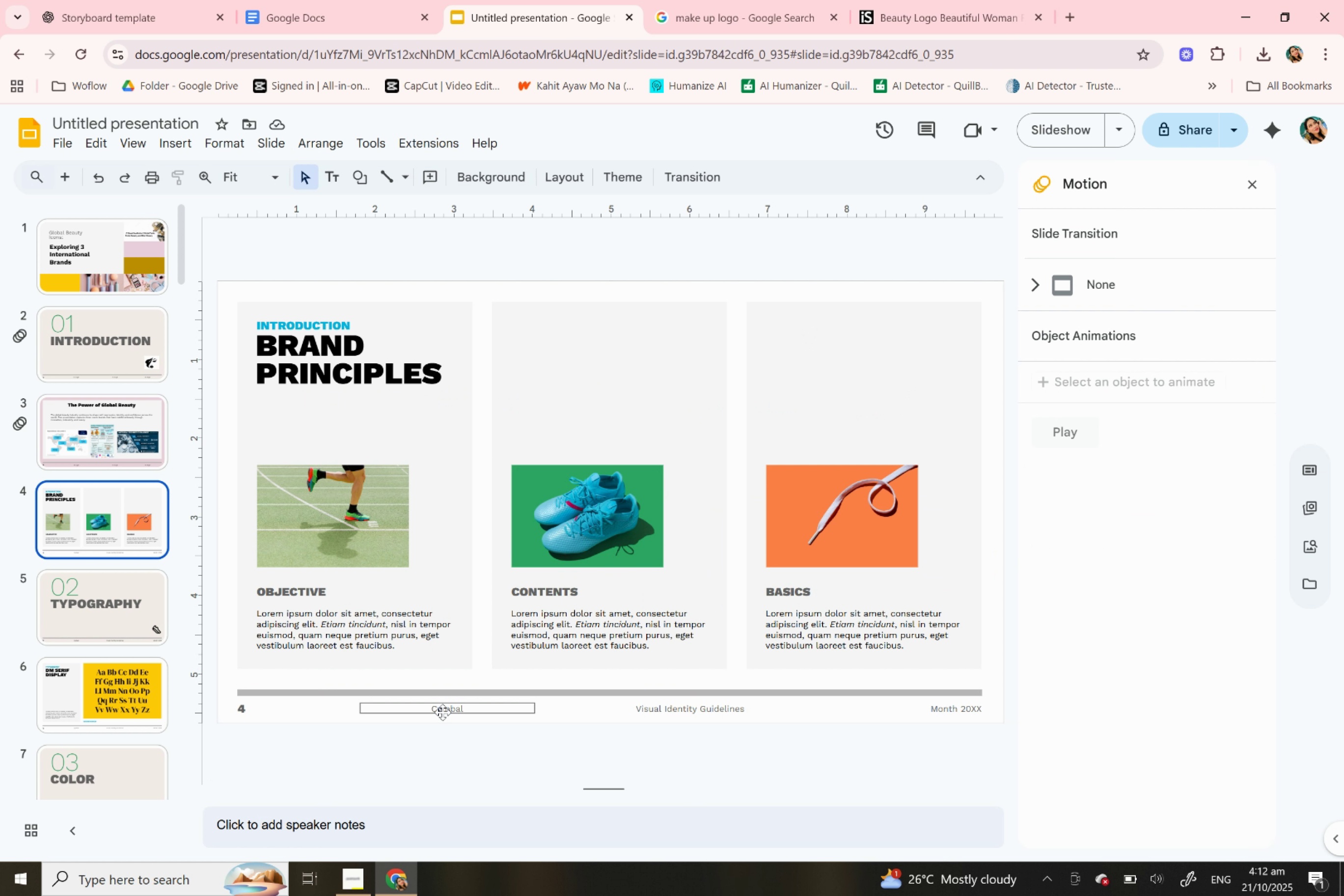 
double_click([441, 710])
 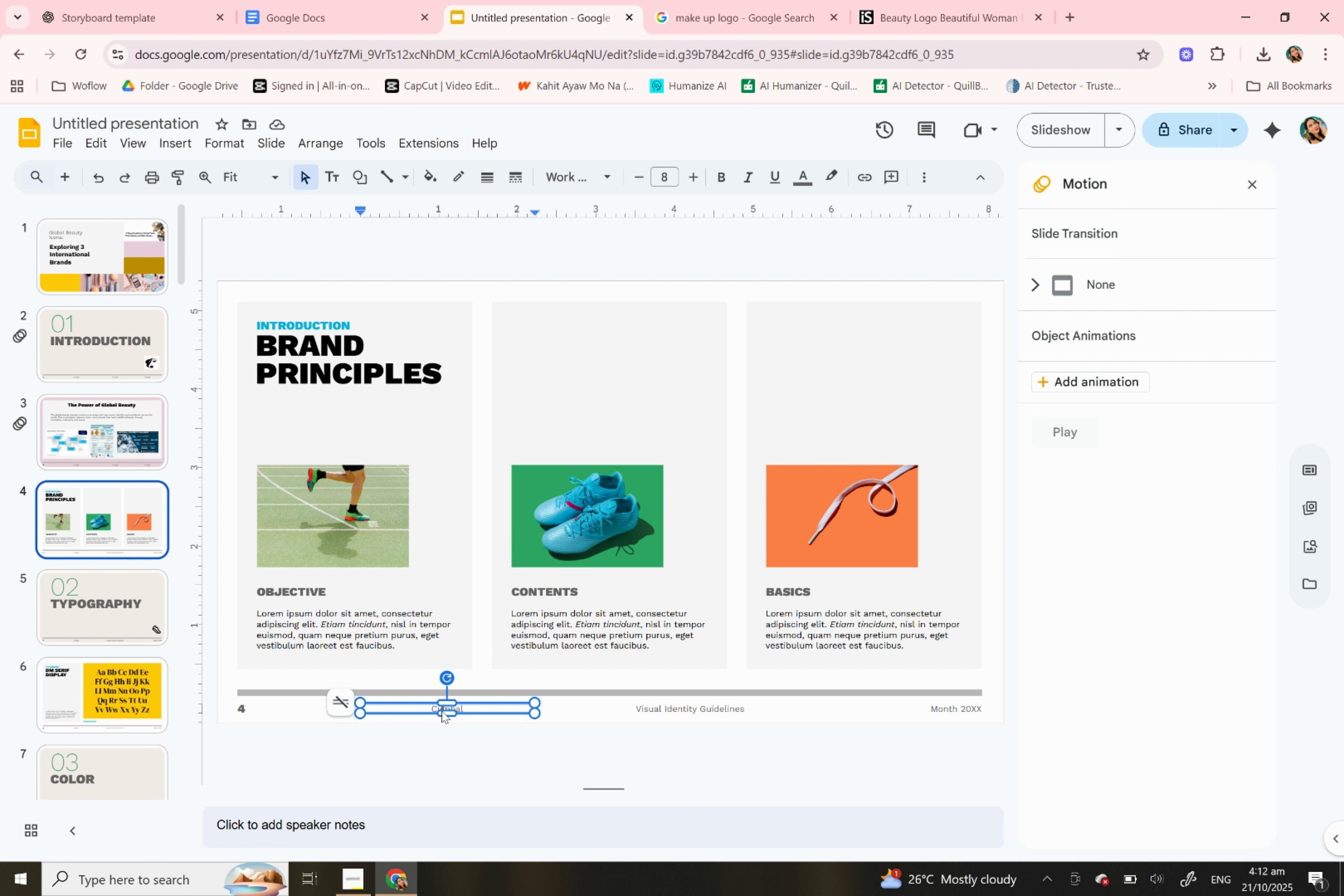 
triple_click([441, 710])
 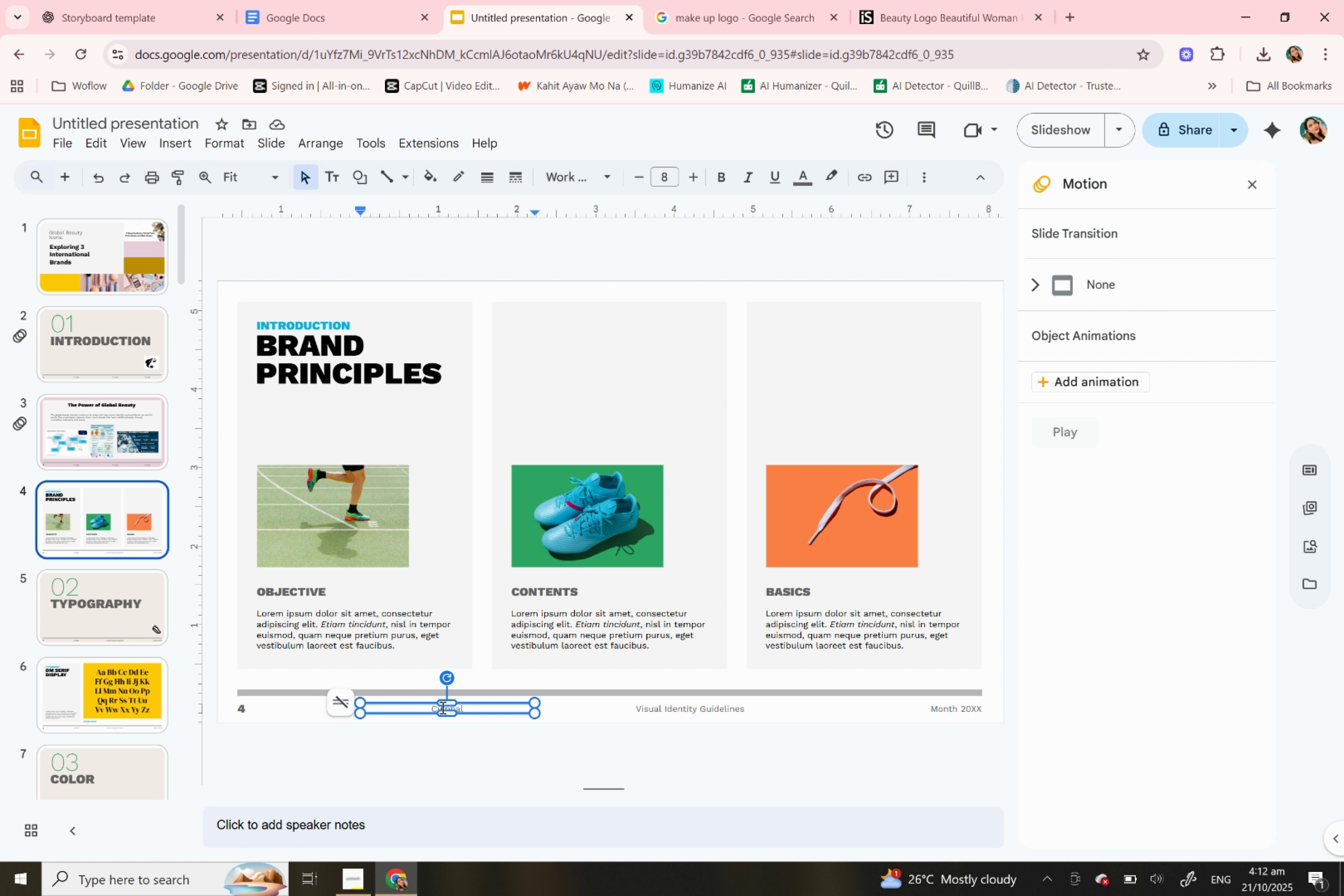 
double_click([441, 707])
 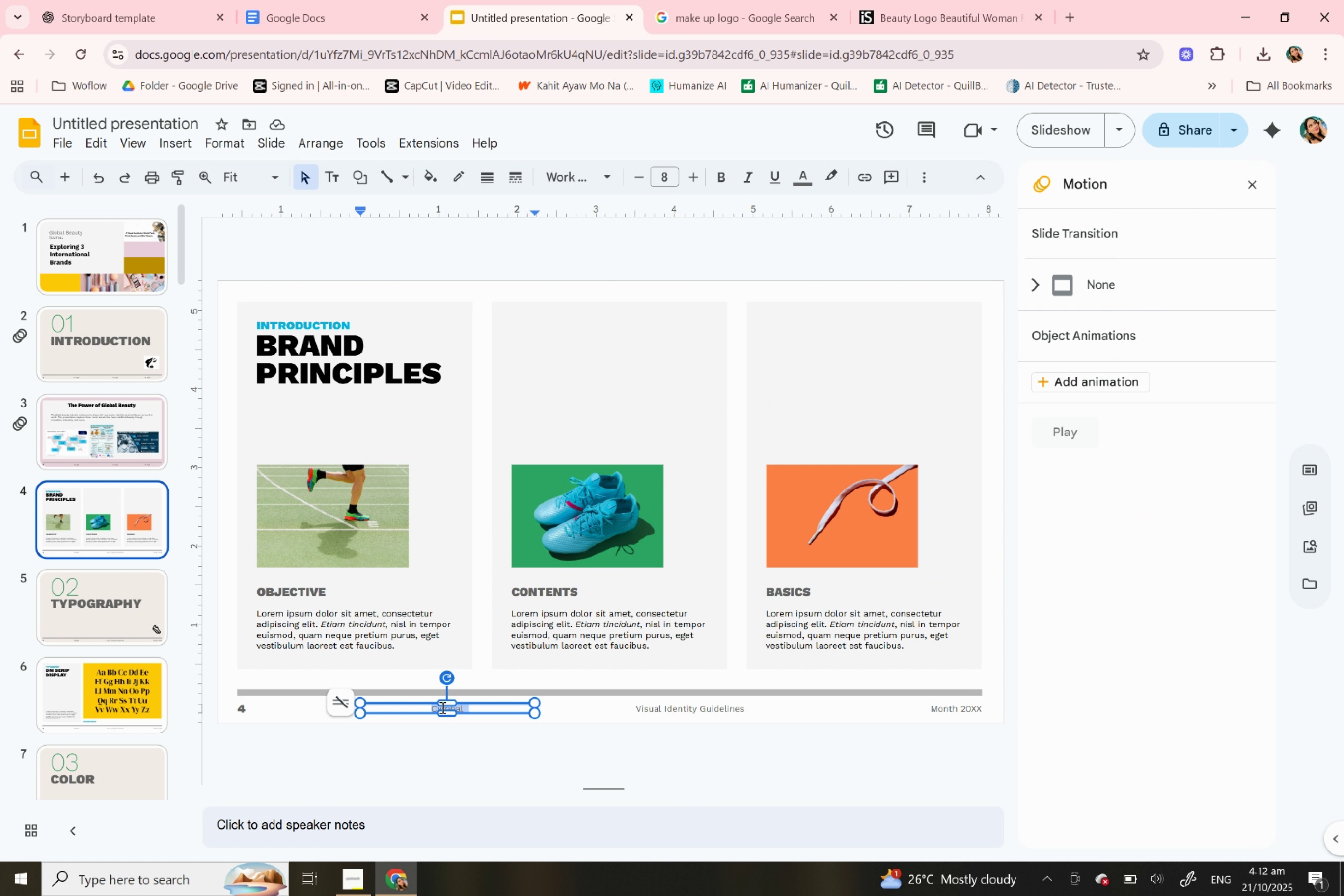 
triple_click([441, 707])
 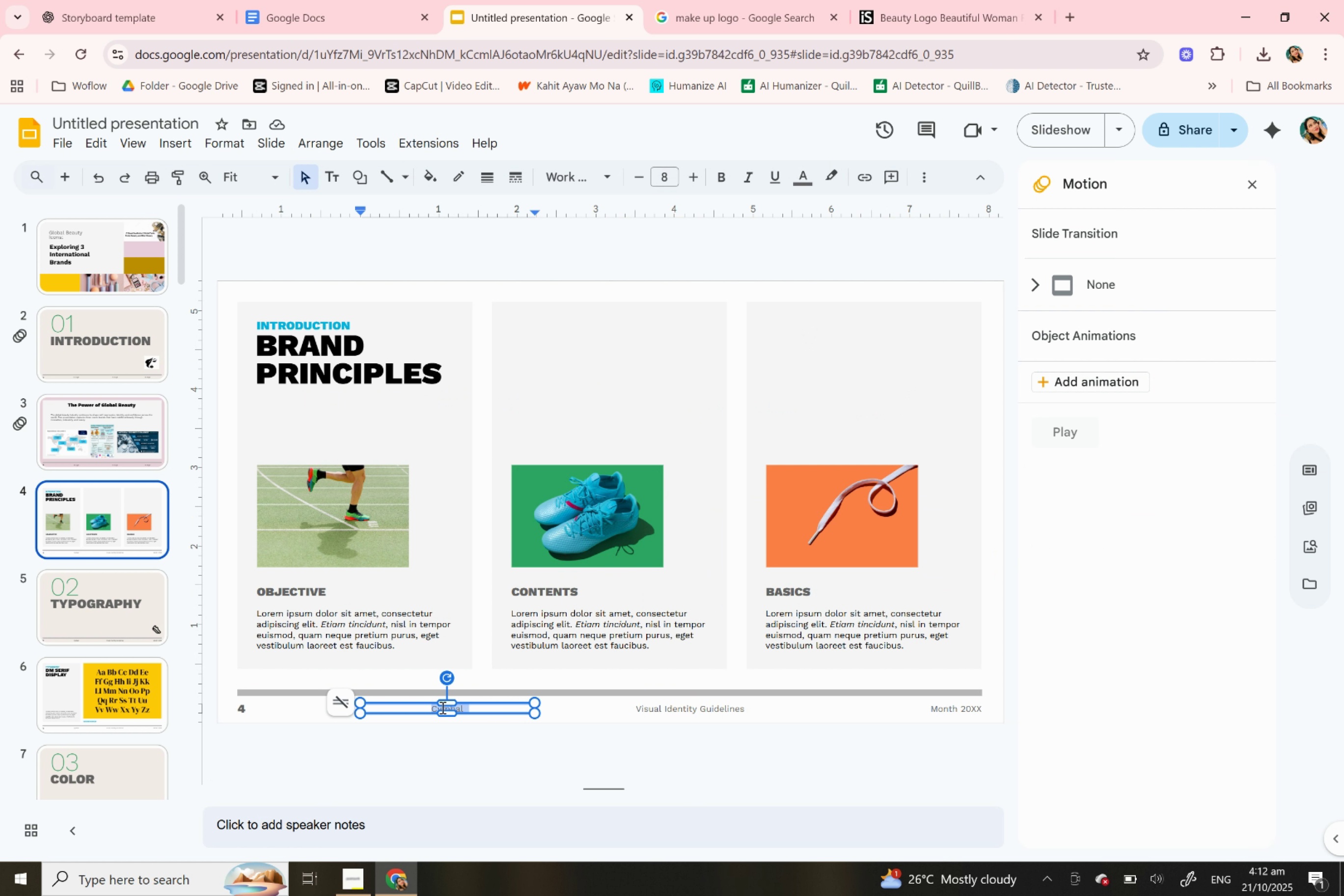 
key(Meta+B)
 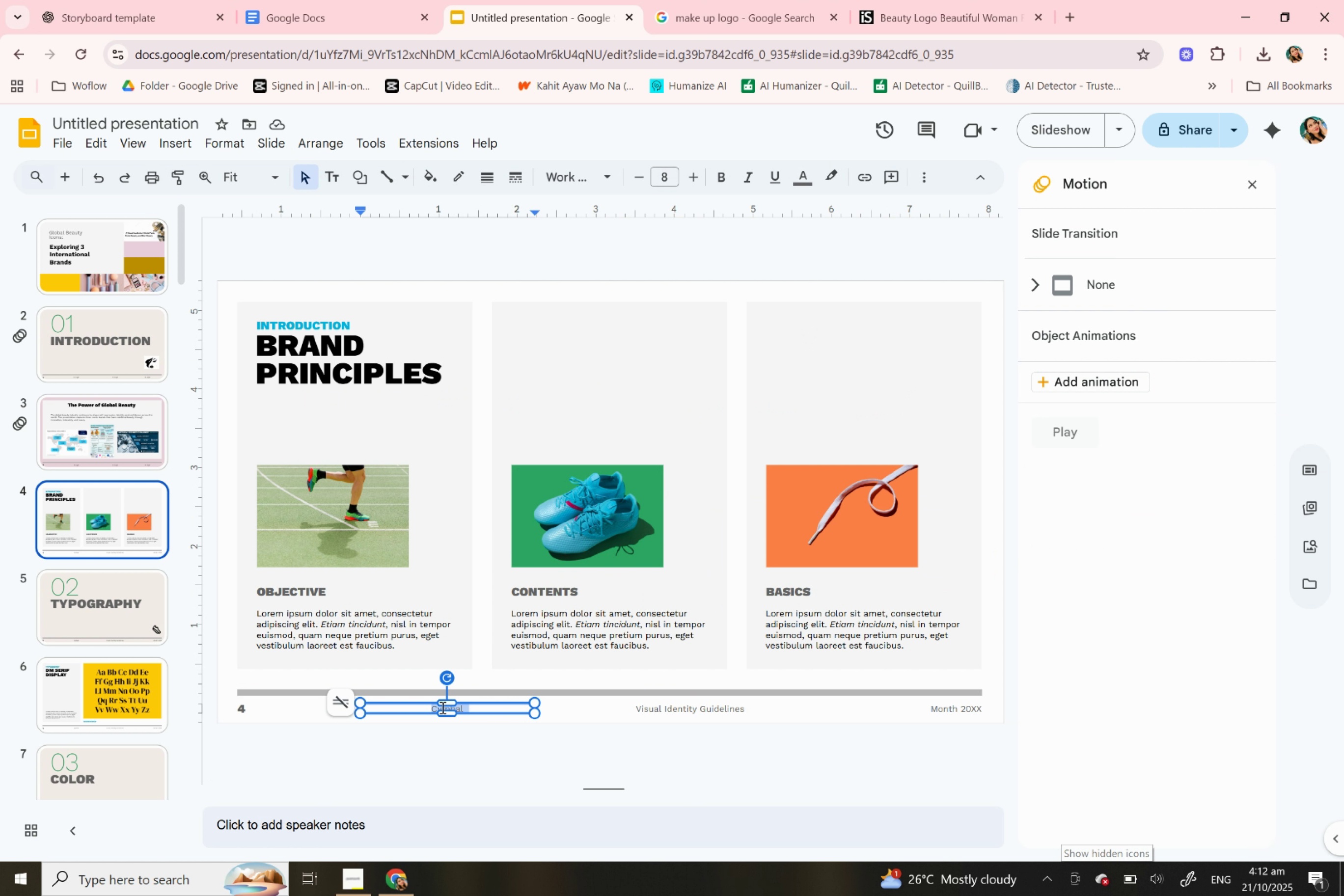 
double_click([441, 707])
 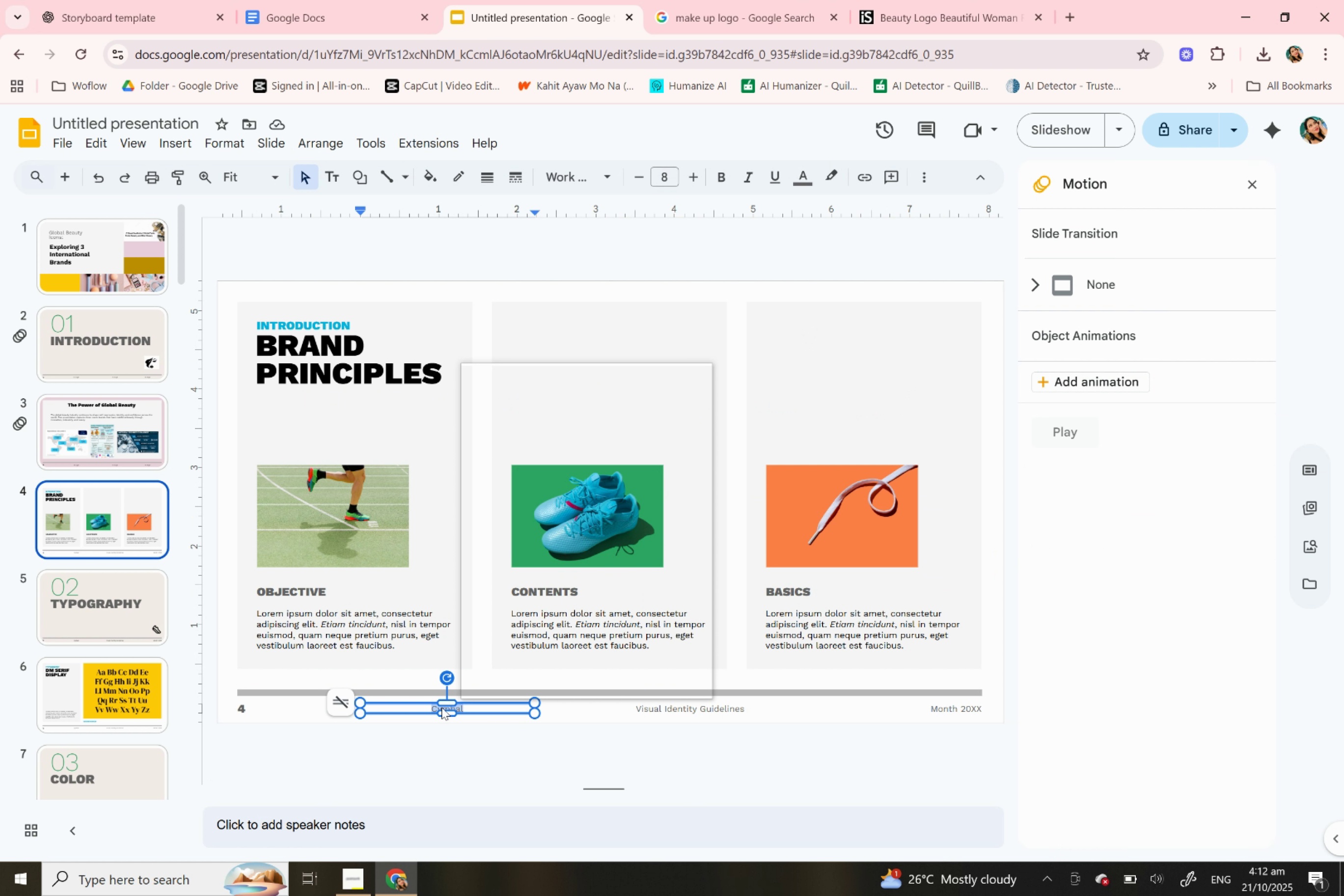 
key(Meta+V)
 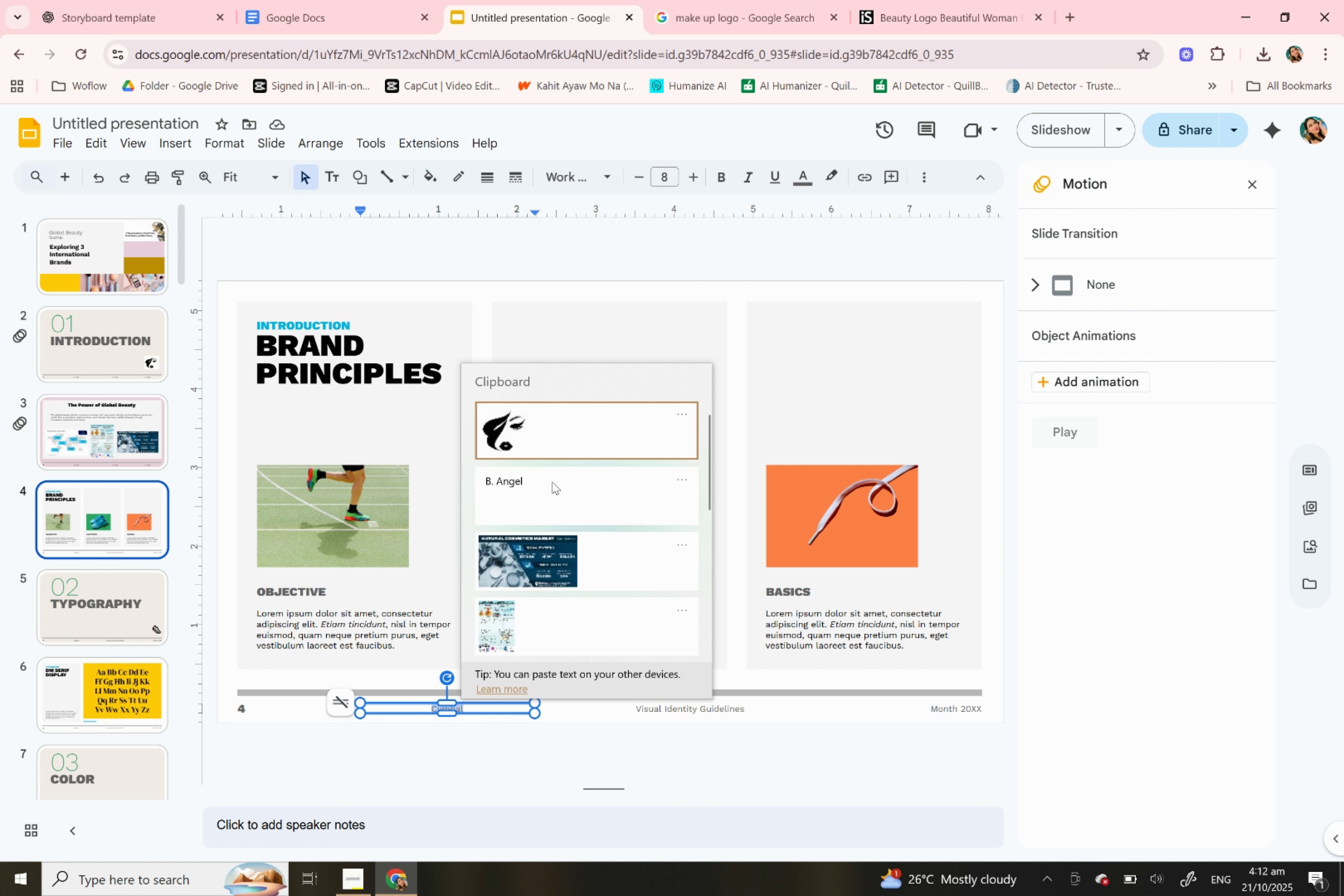 
left_click([552, 482])
 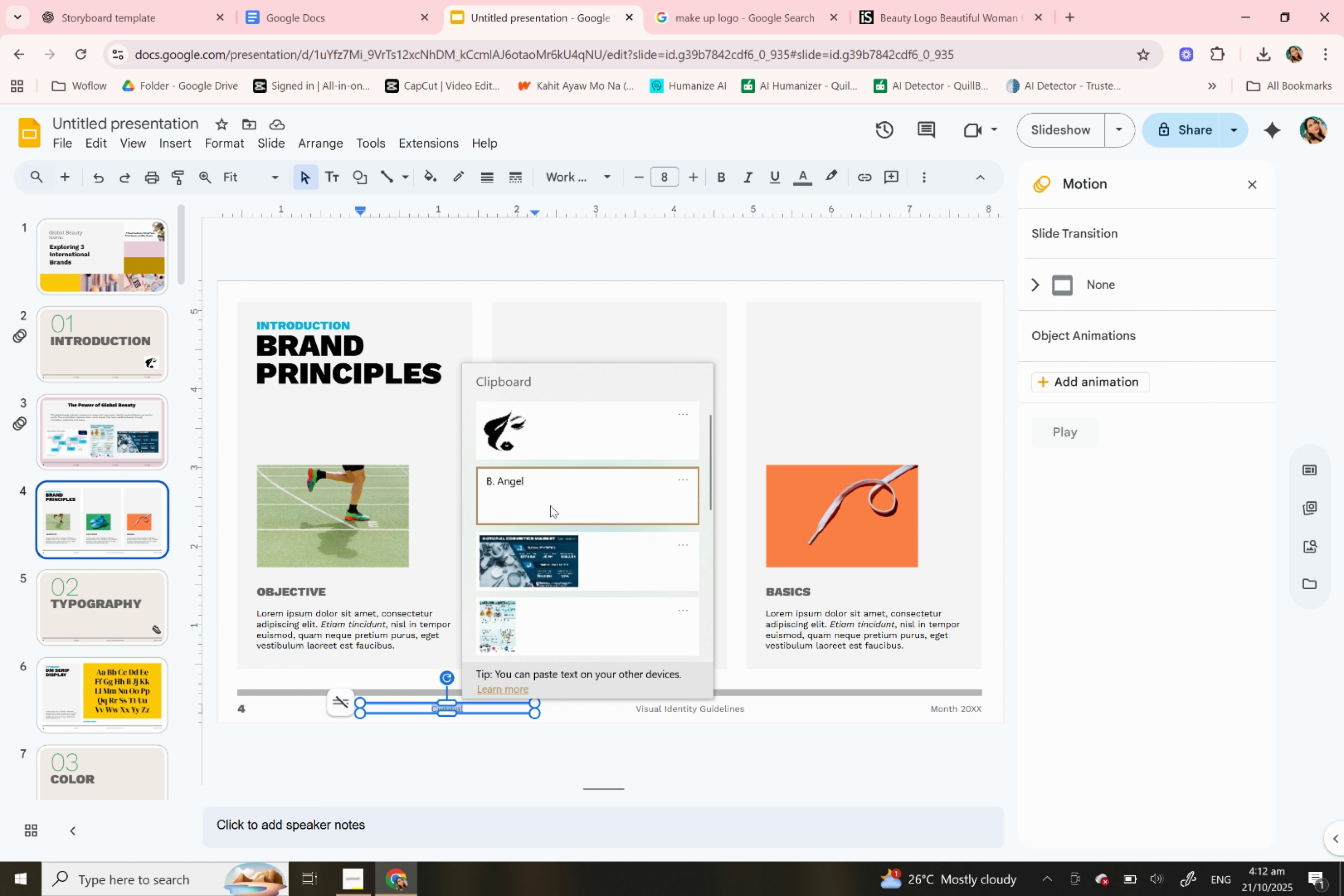 
key(Control+ControlLeft)
 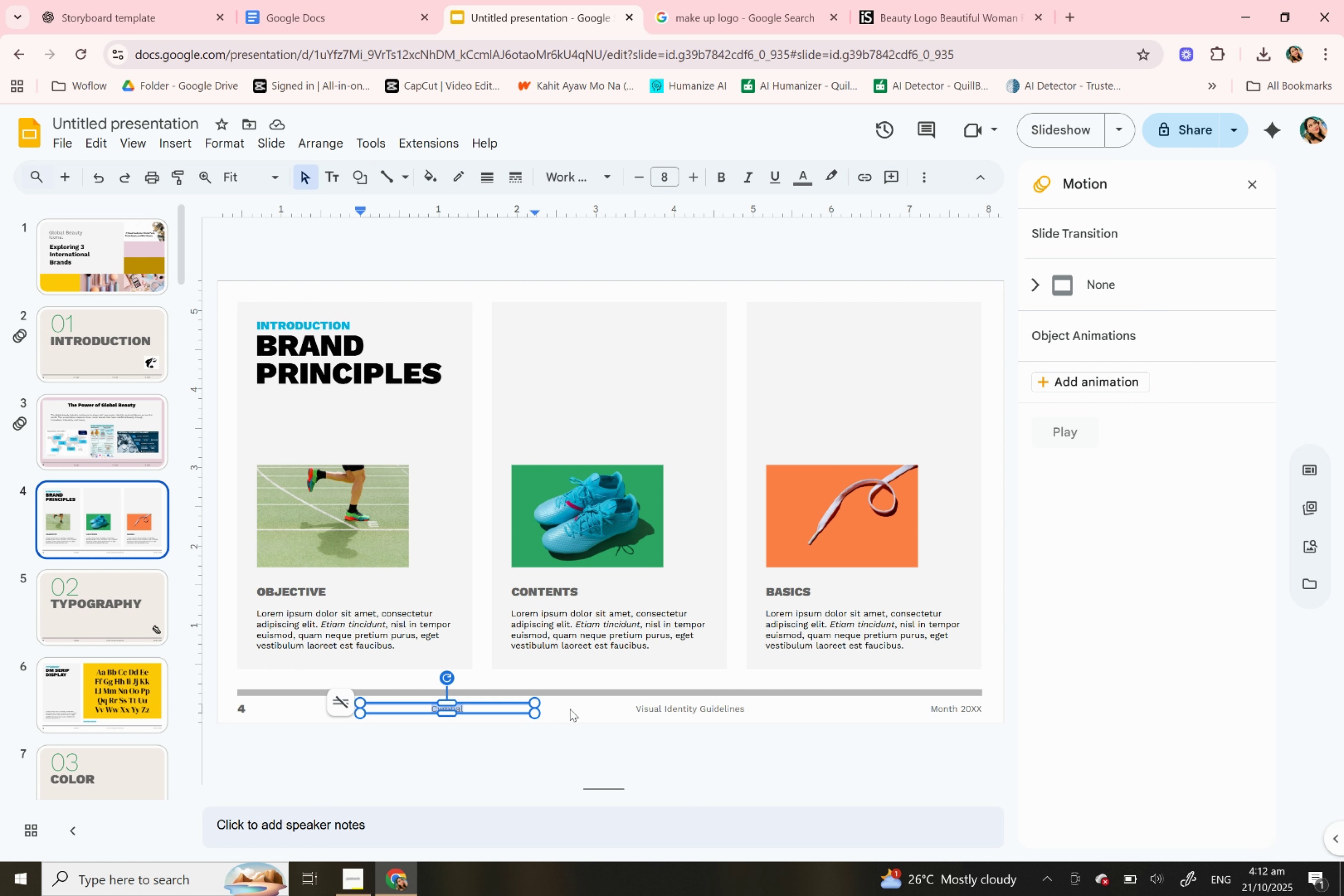 
key(Control+V)
 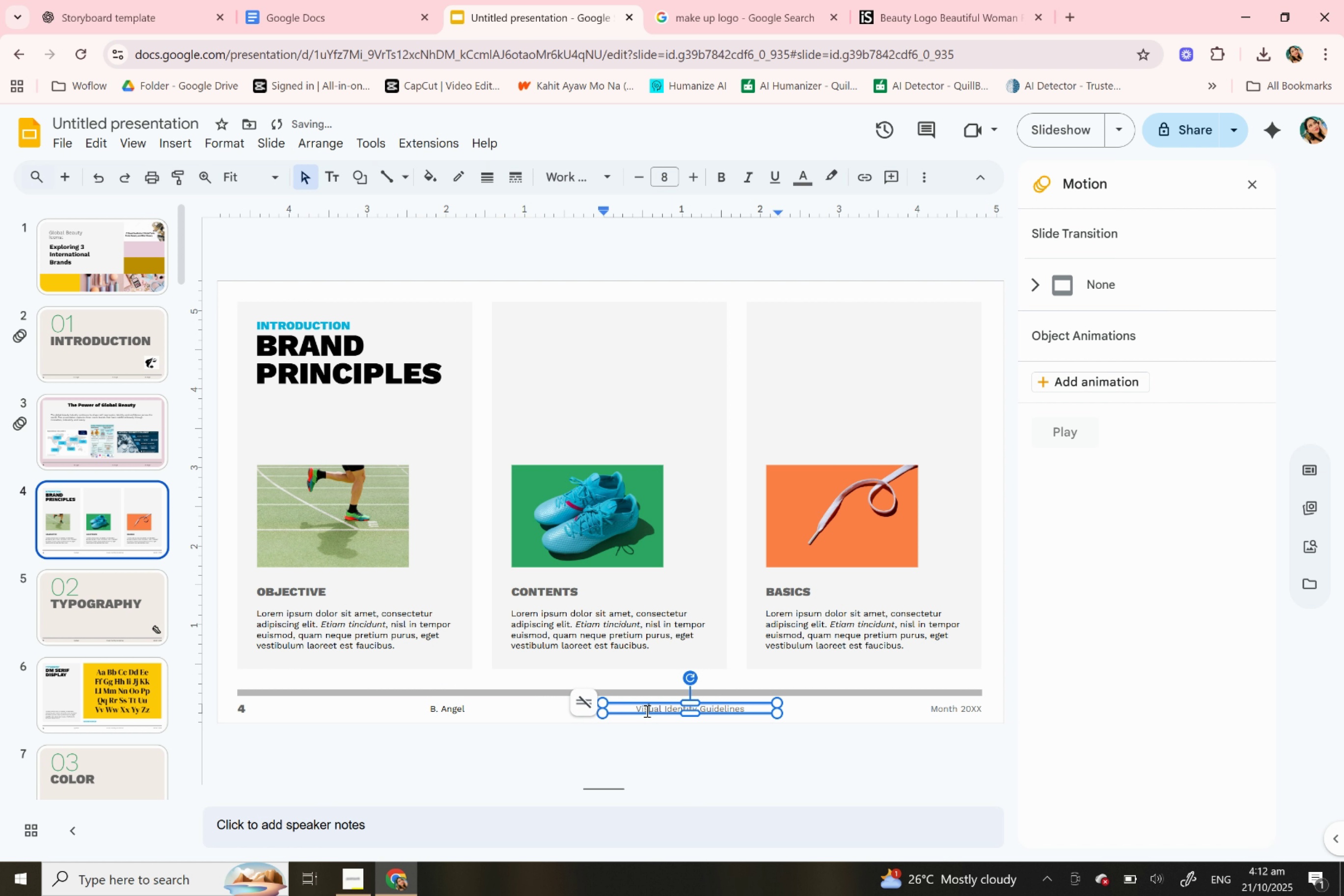 
double_click([646, 710])
 